 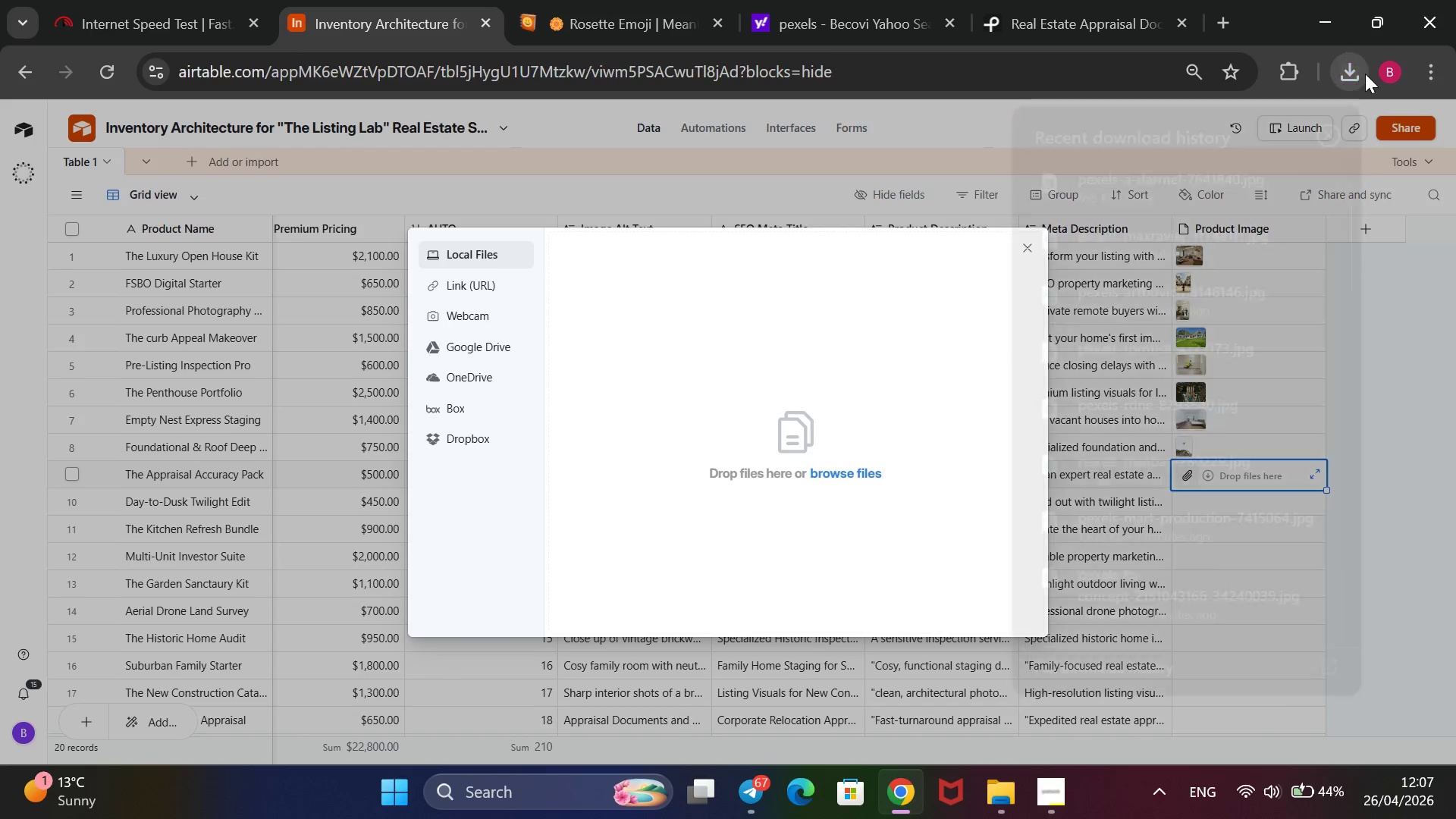 
left_click_drag(start_coordinate=[1122, 181], to_coordinate=[791, 447])
 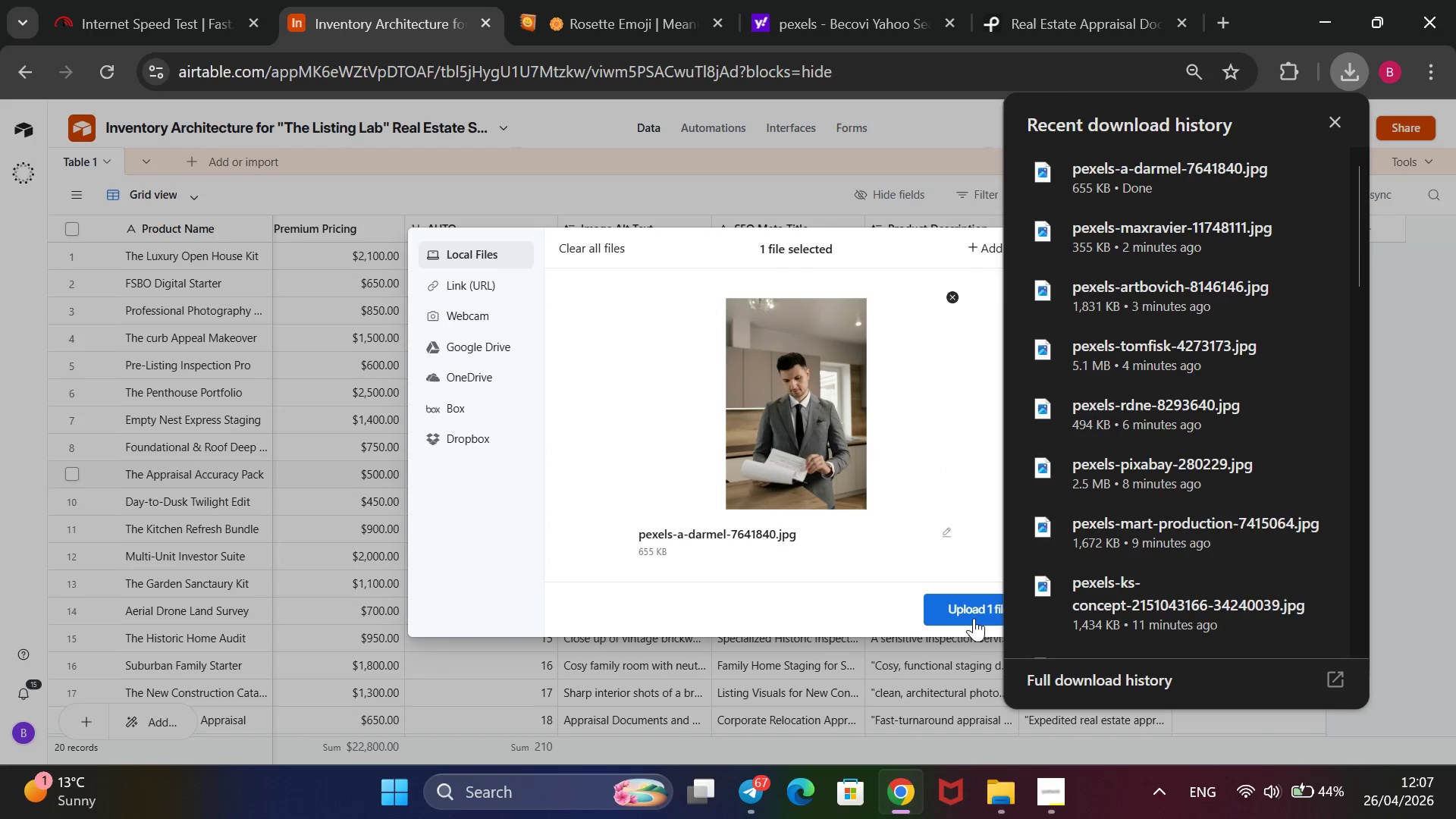 
left_click([976, 613])
 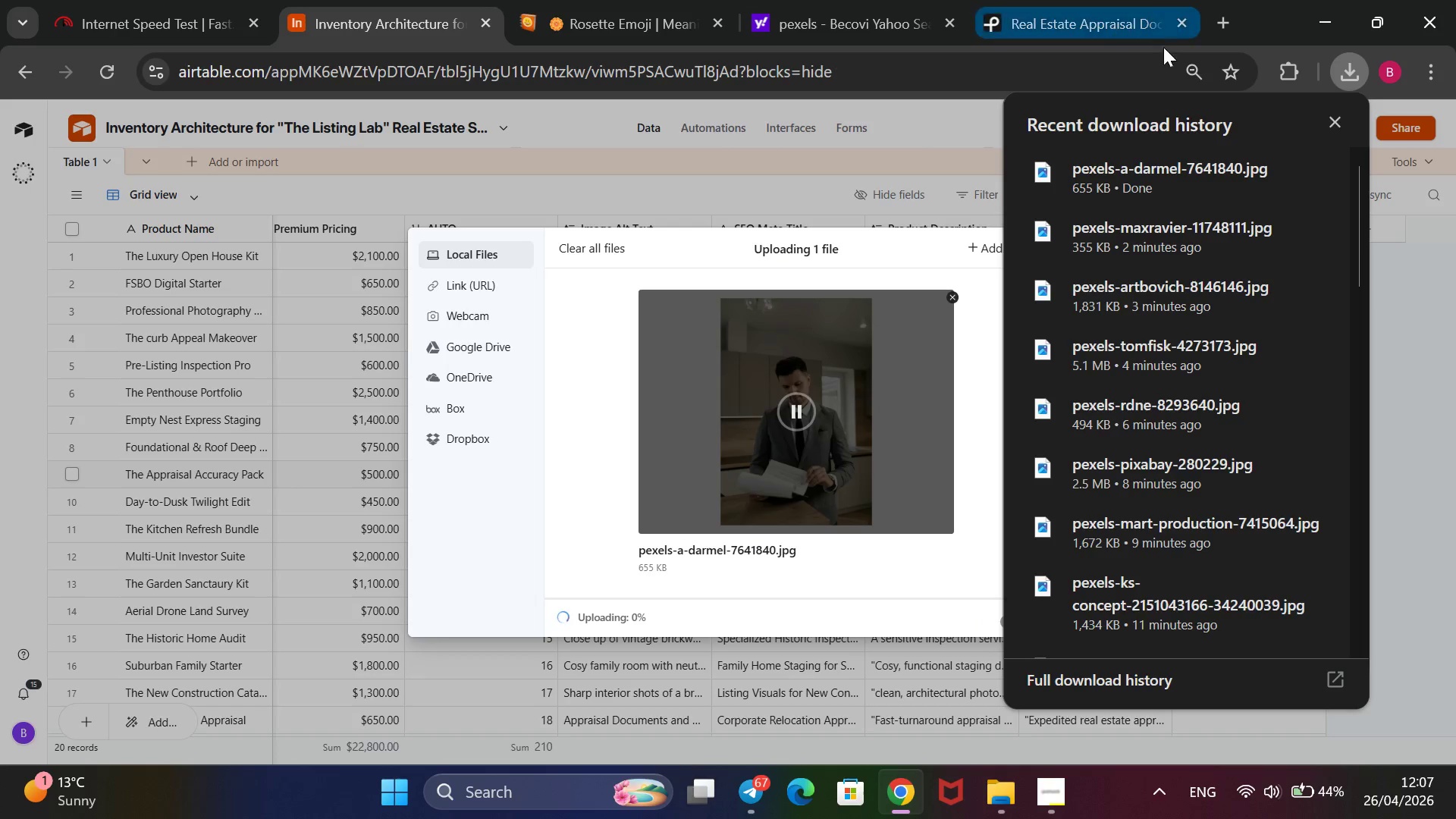 
left_click([1338, 122])
 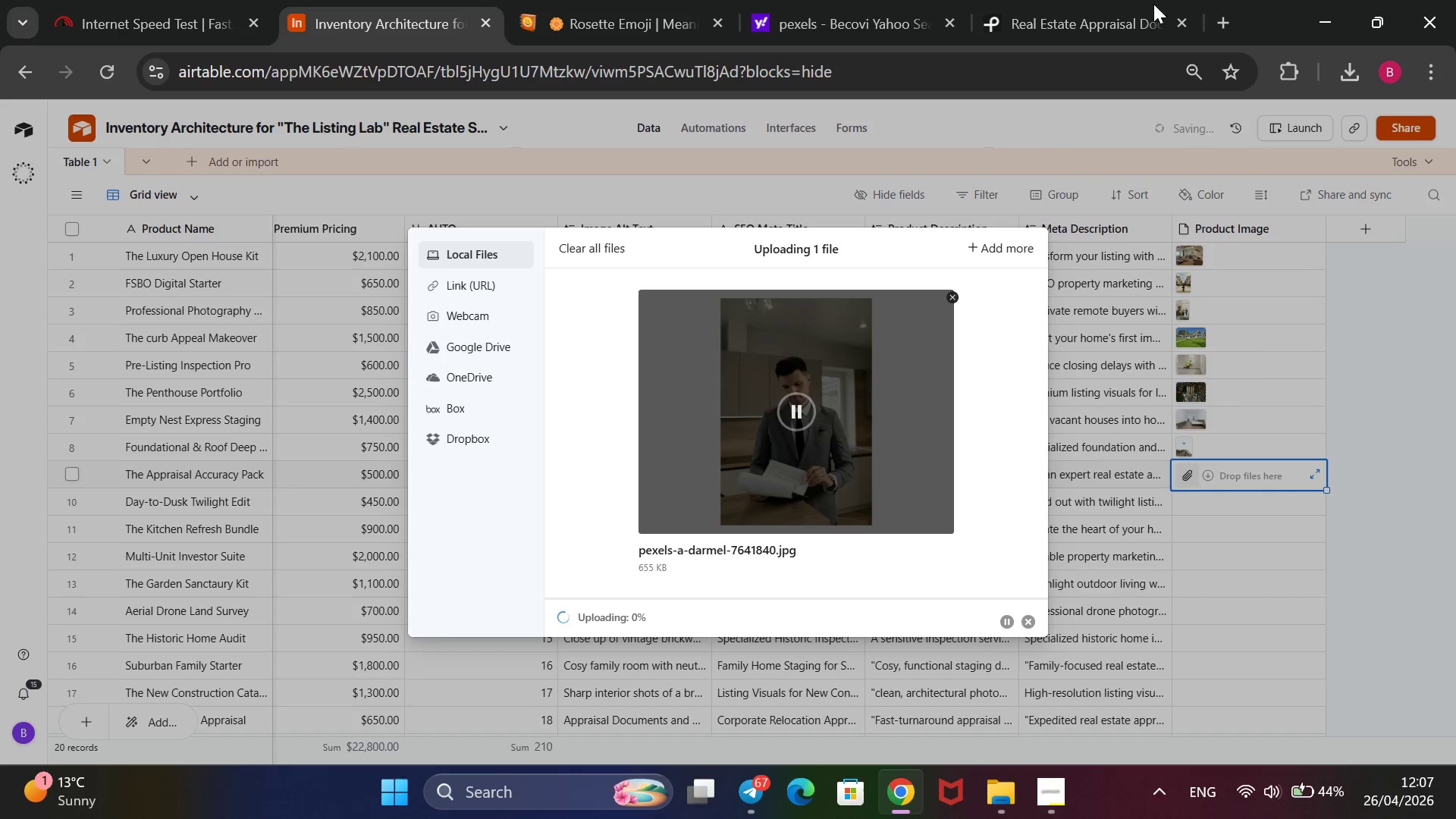 
left_click([1046, 7])
 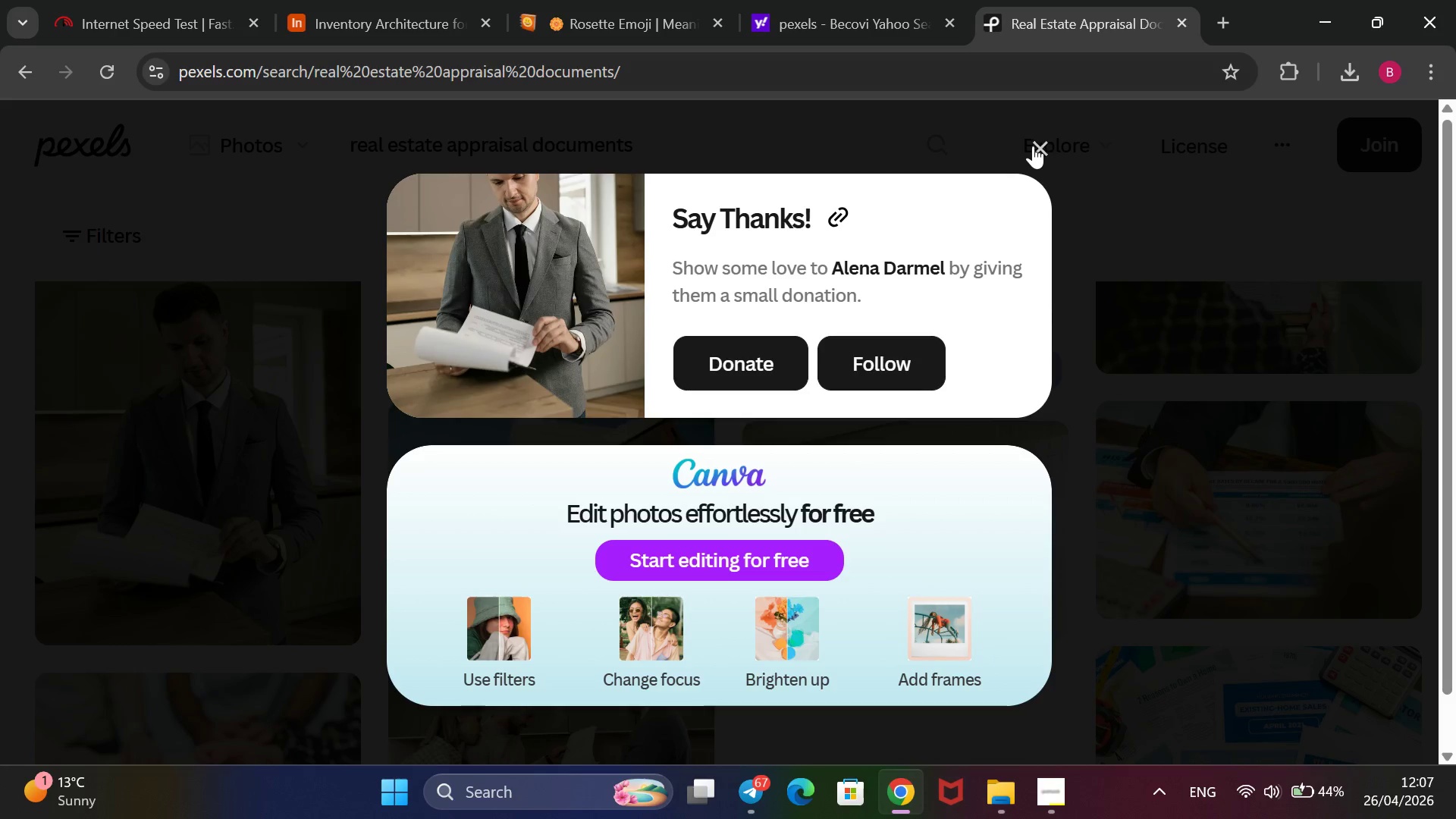 
left_click([1035, 145])
 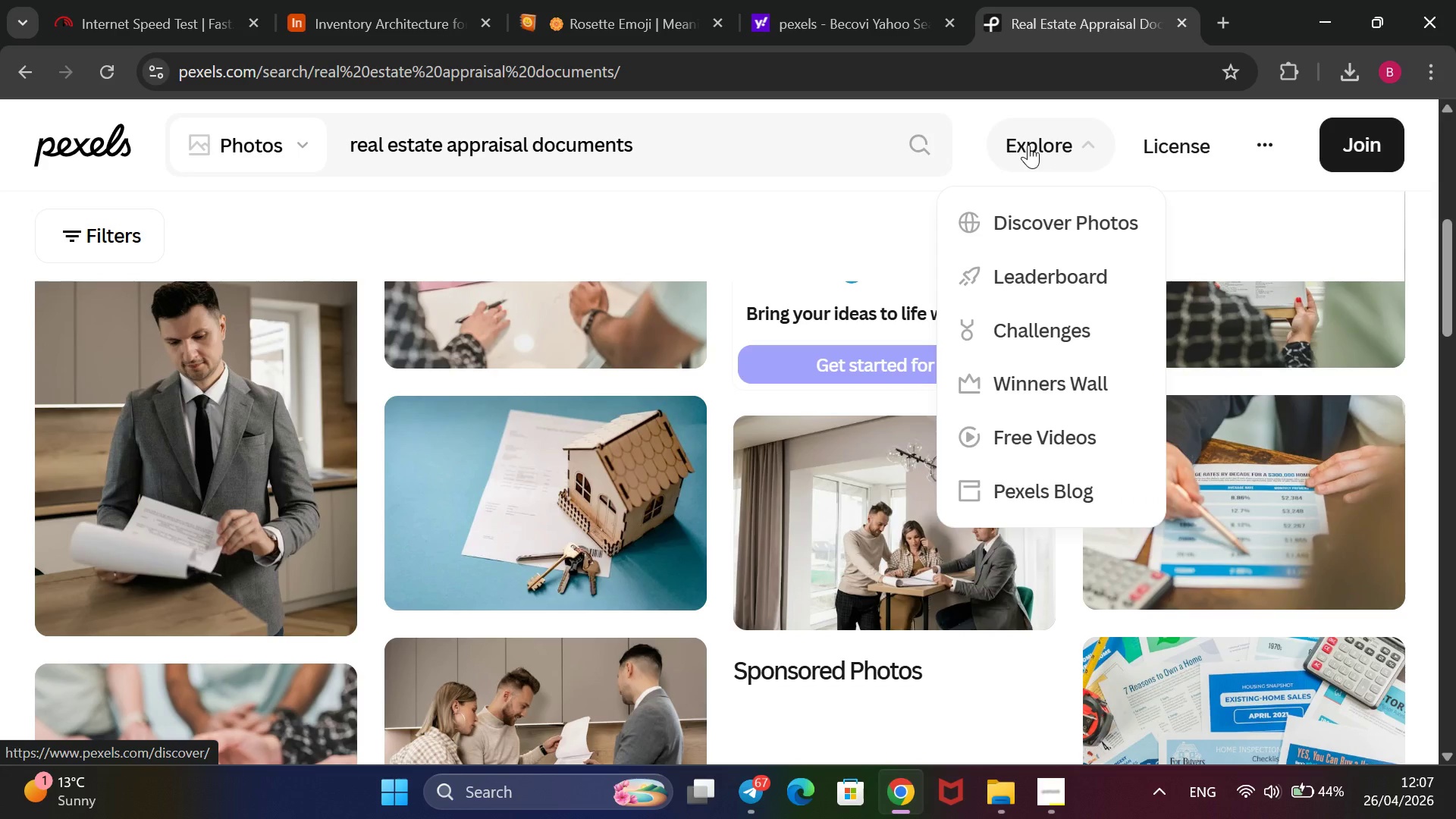 
left_click_drag(start_coordinate=[725, 102], to_coordinate=[694, 160])
 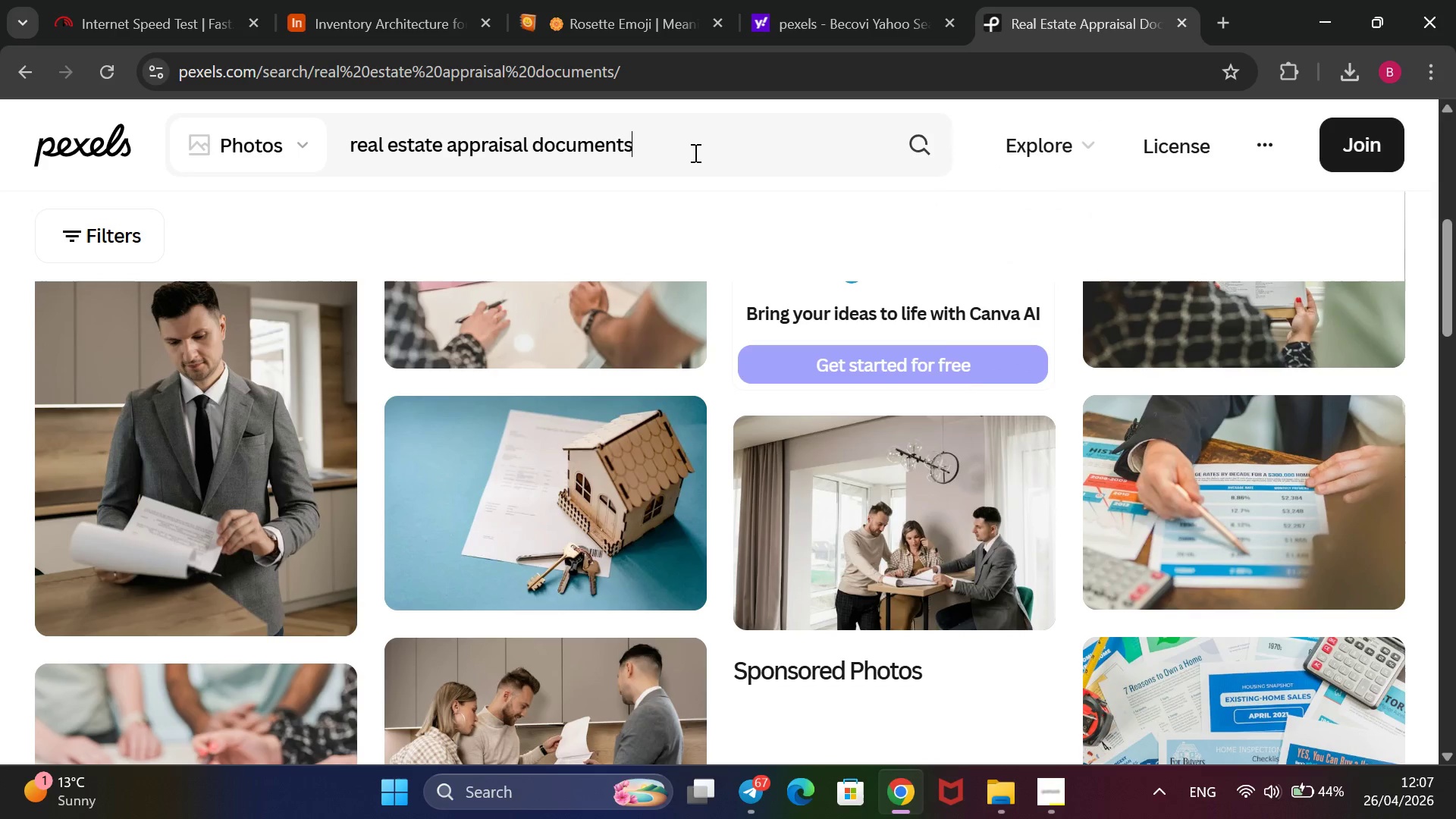 
left_click_drag(start_coordinate=[694, 152], to_coordinate=[345, 201])
 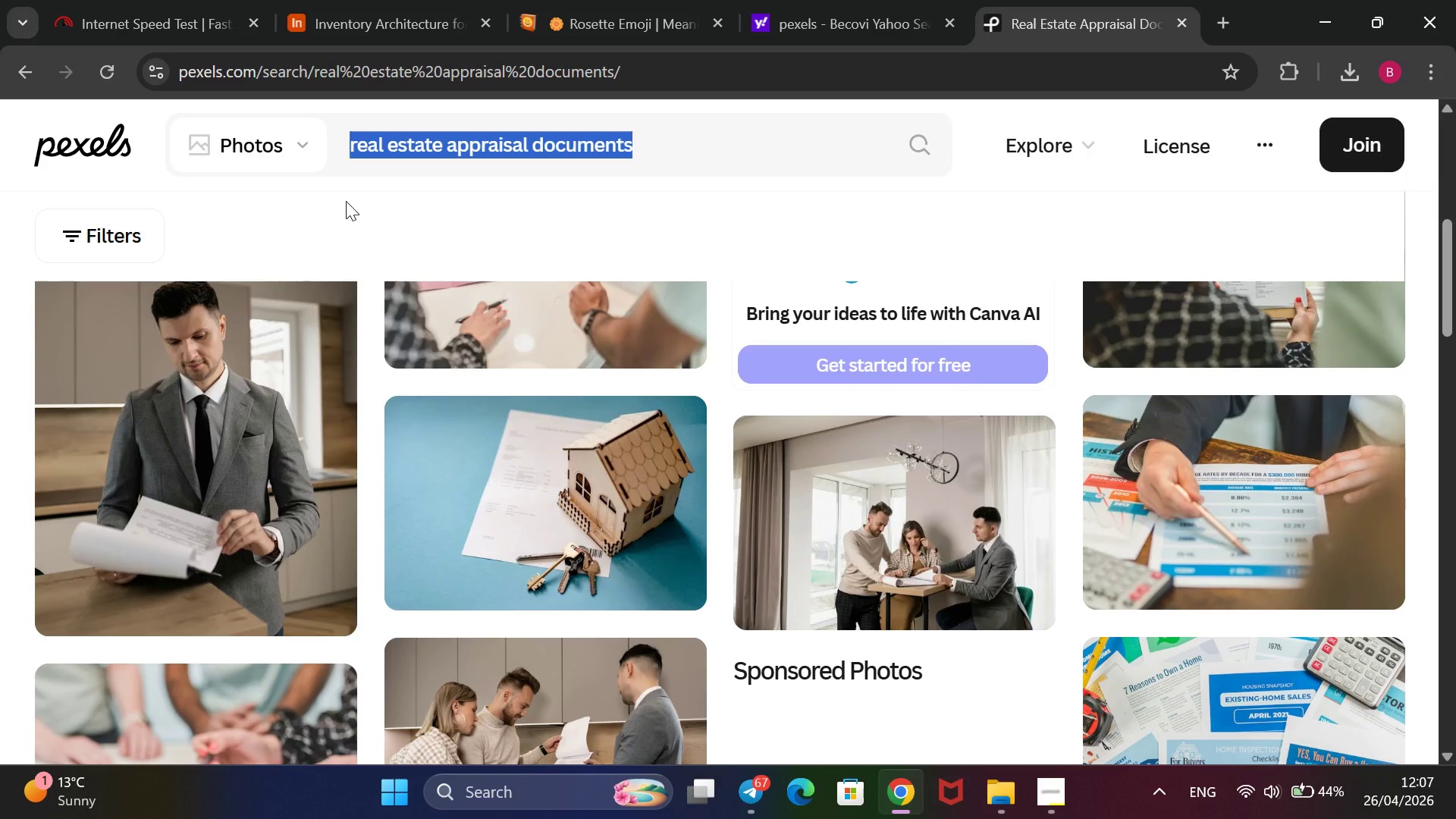 
key(Backspace)
 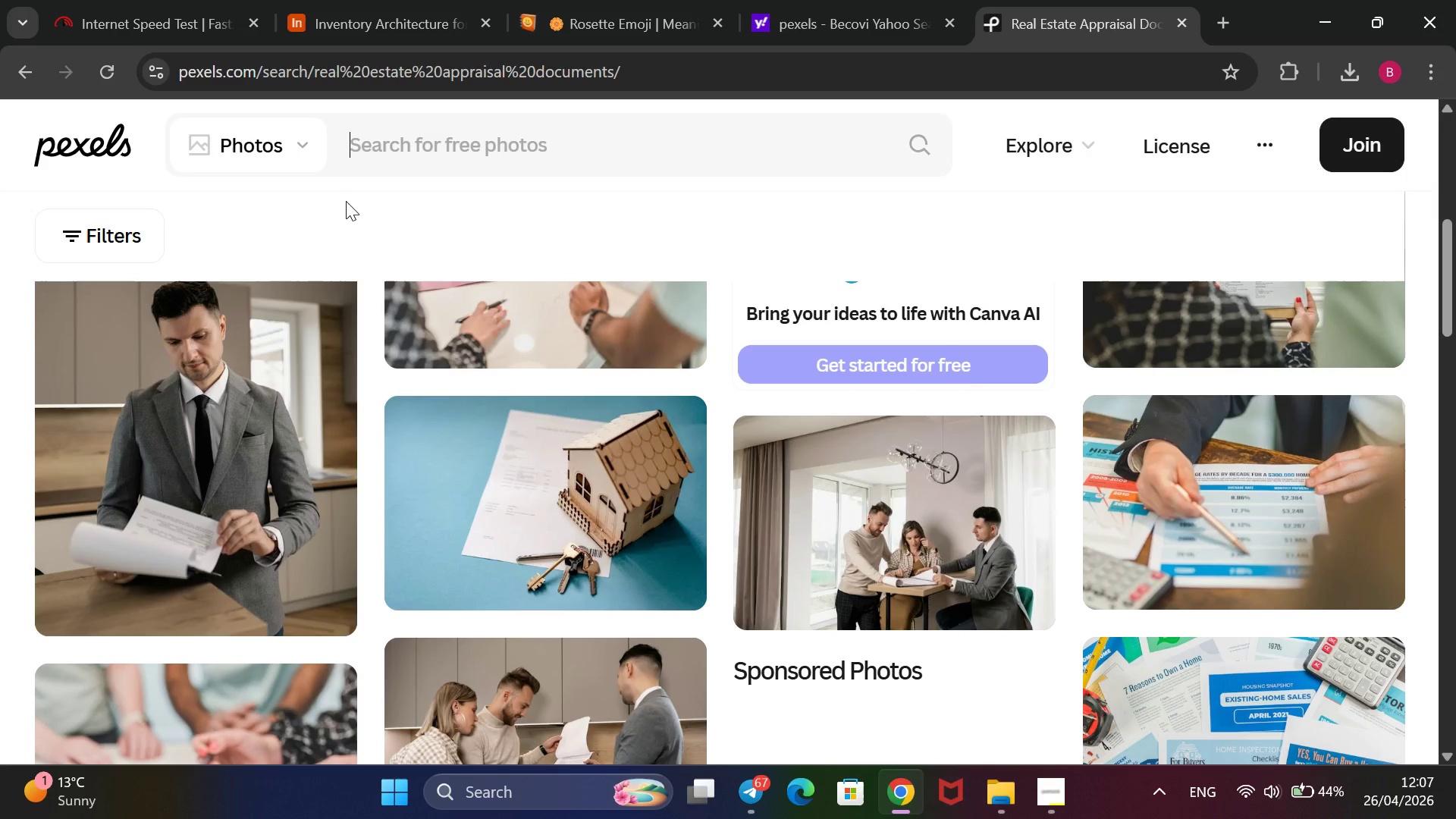 
scroll: coordinate [346, 201], scroll_direction: none, amount: 0.0
 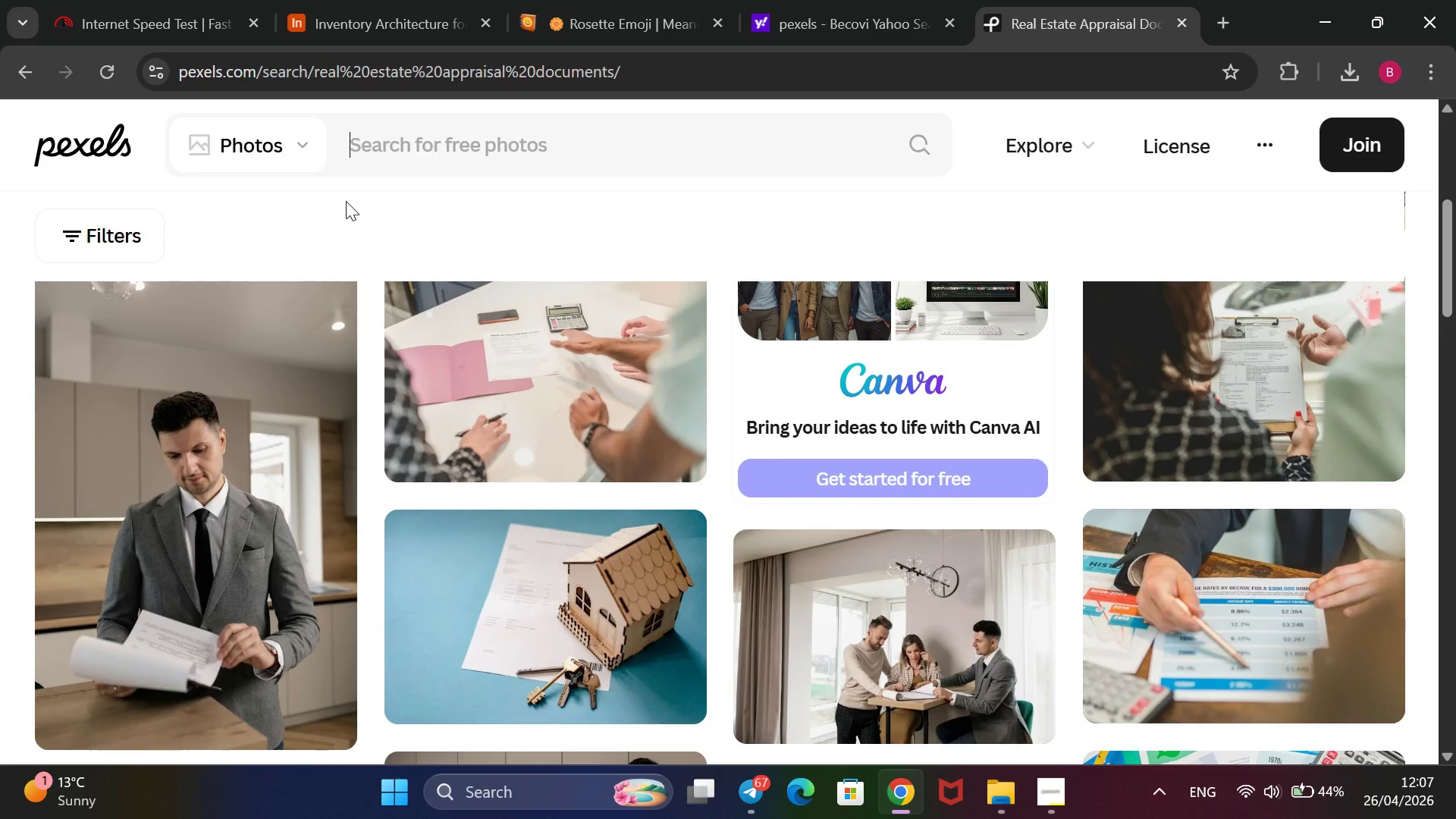 
scroll: coordinate [346, 201], scroll_direction: up, amount: 2.0
 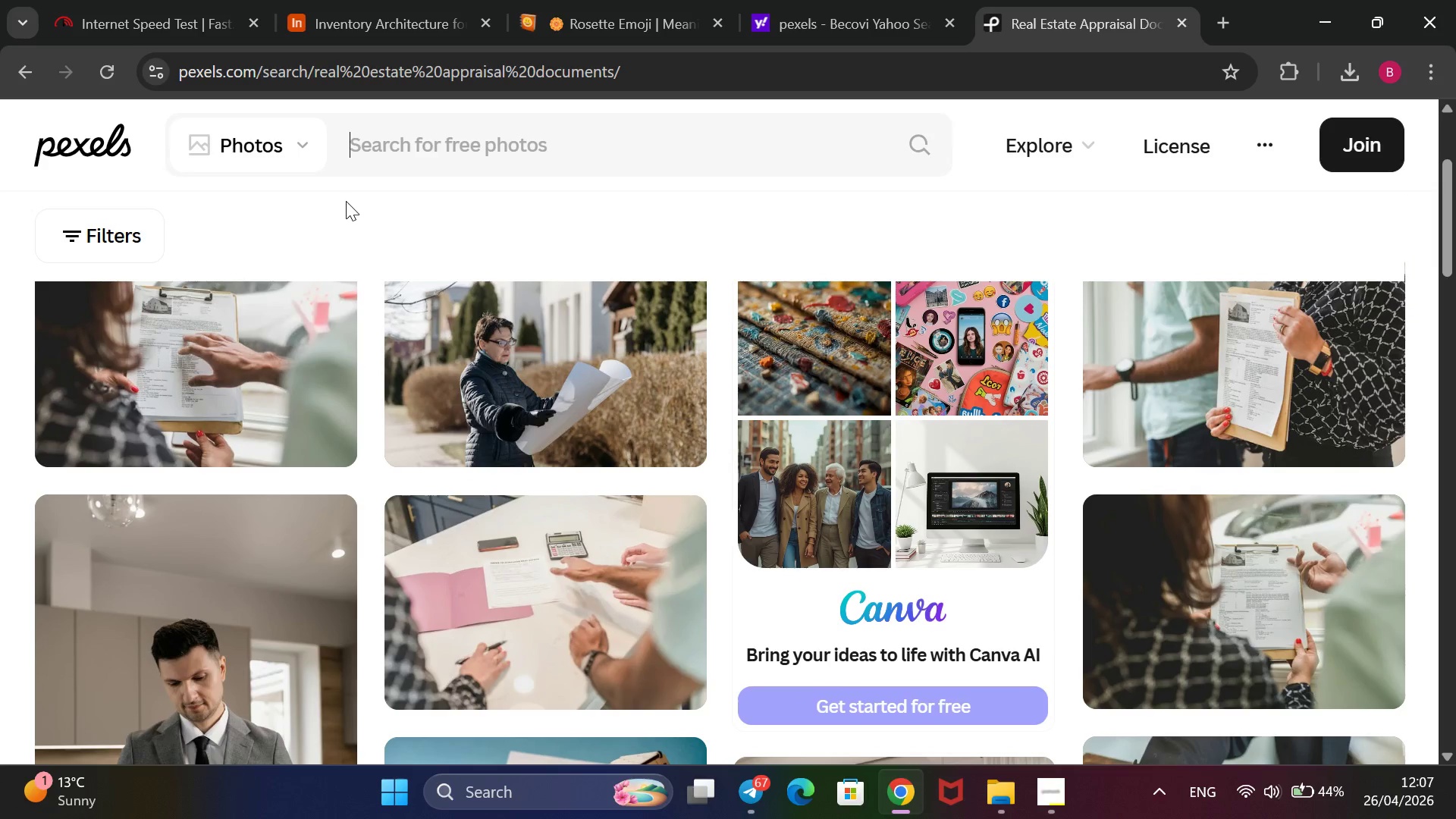 
type(appraiser )
 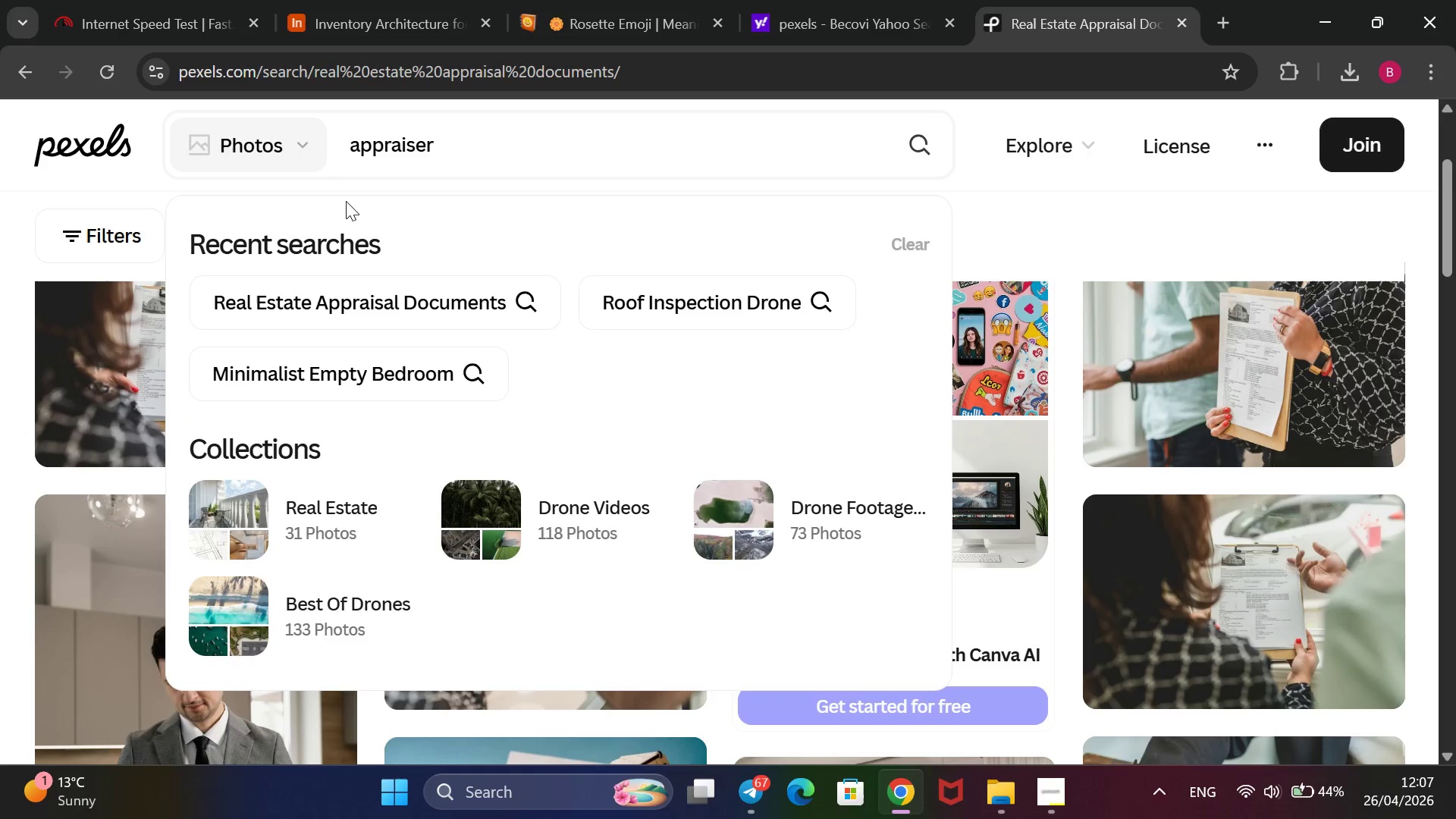 
type(measuring)
 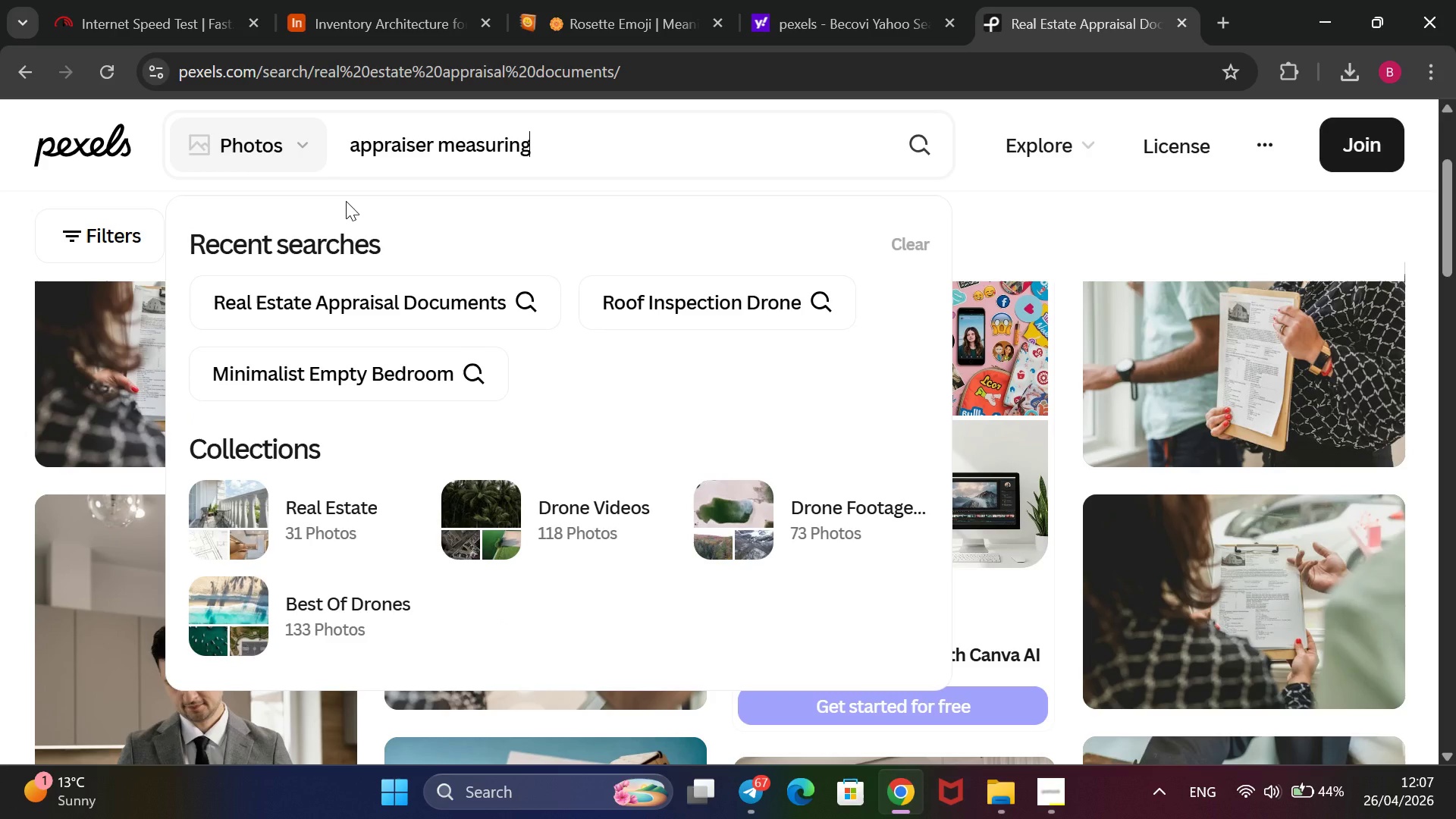 
key(Enter)
 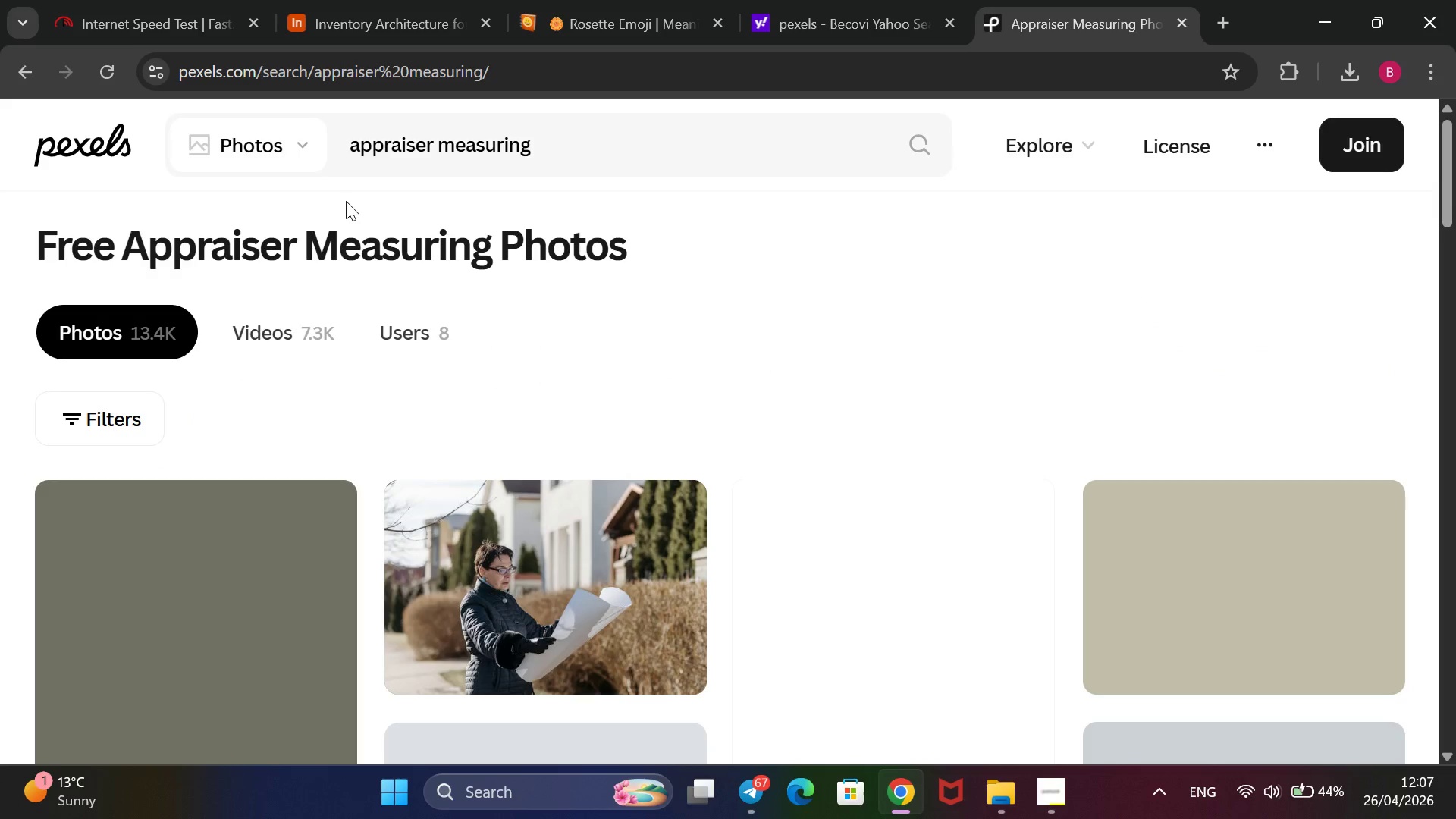 
wait(5.86)
 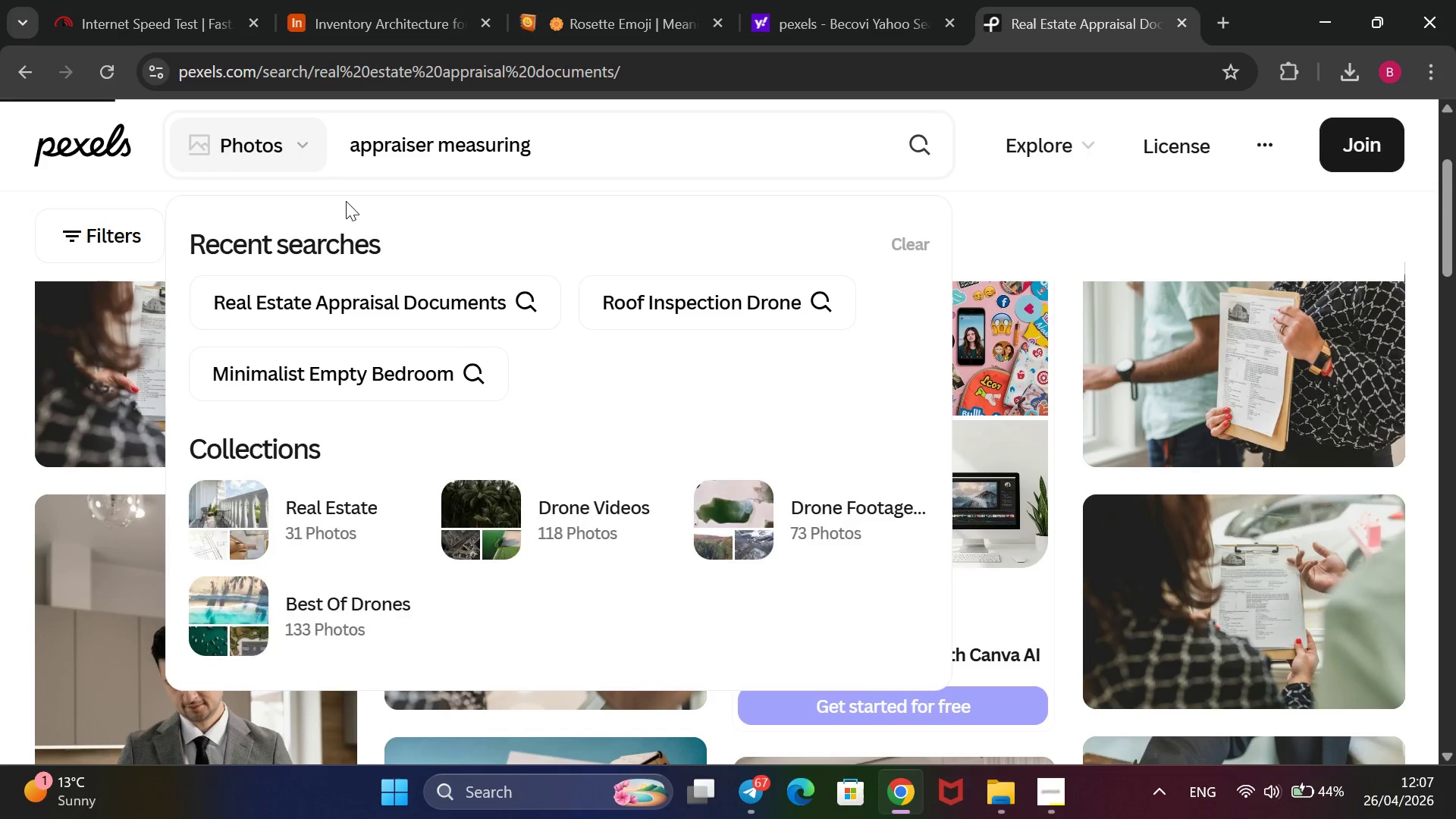 
scroll: coordinate [654, 418], scroll_direction: down, amount: 1.0
 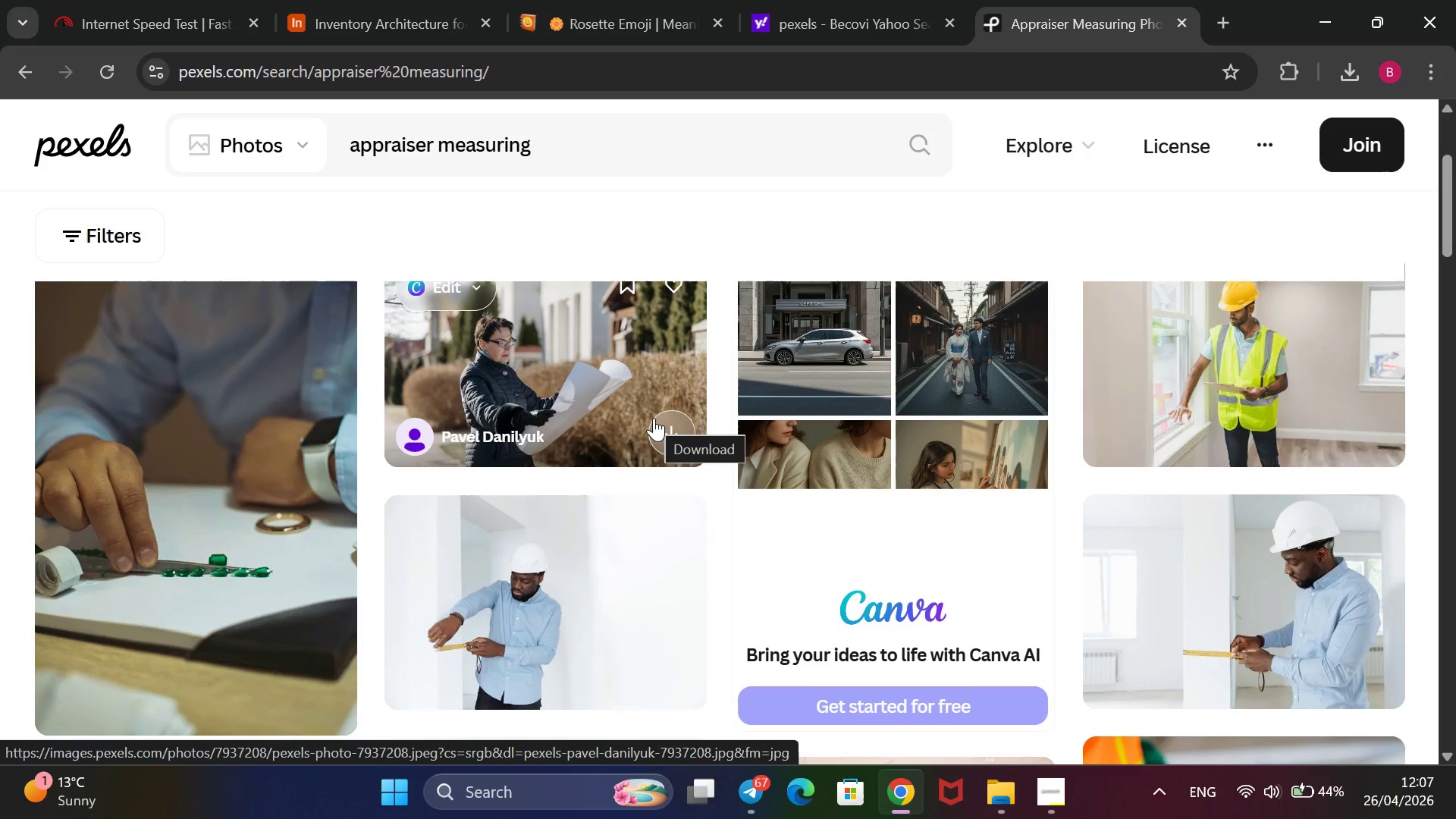 
wait(5.34)
 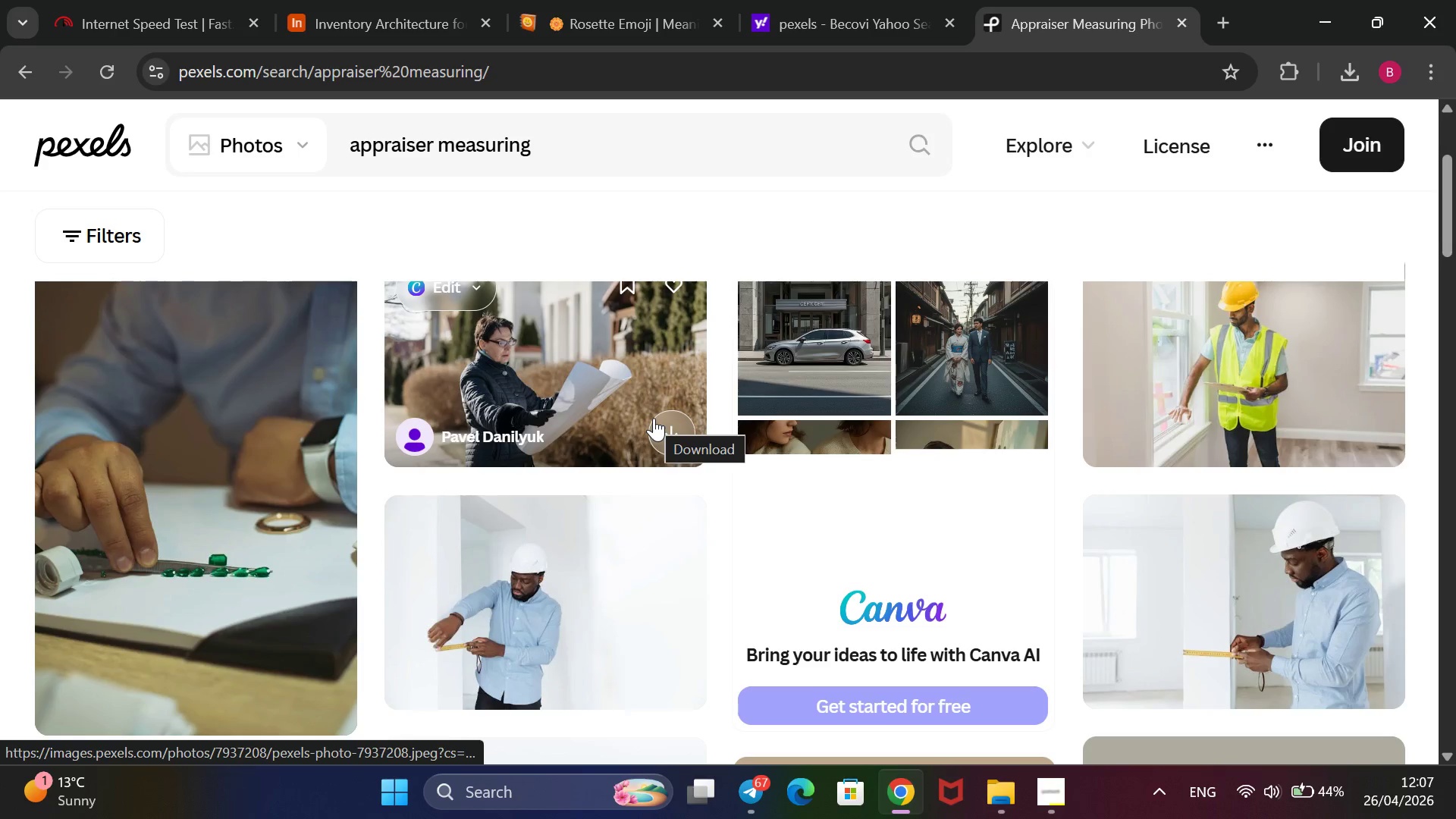 
mouse_move([684, 672])
 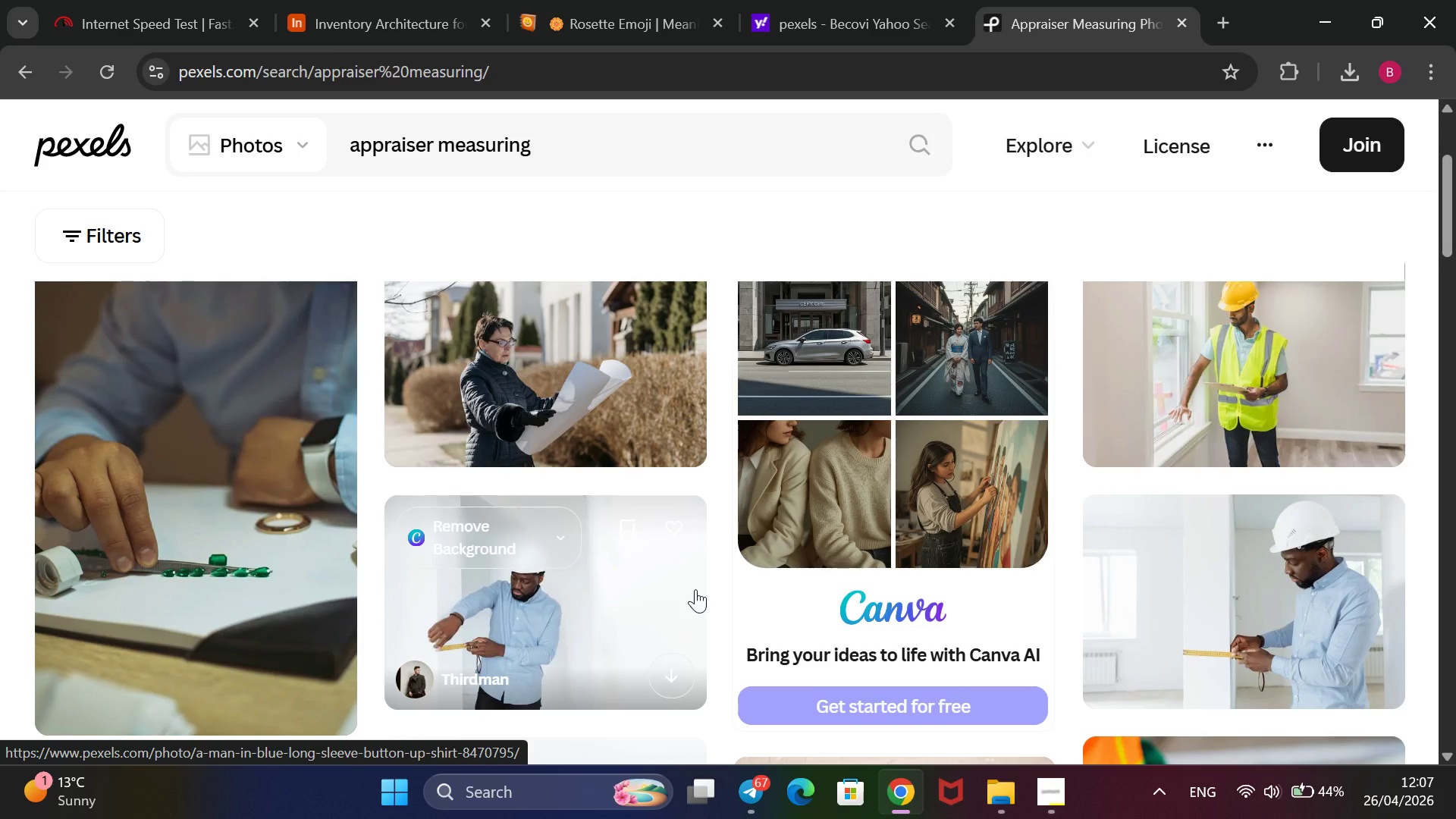 
scroll: coordinate [695, 589], scroll_direction: down, amount: 3.0
 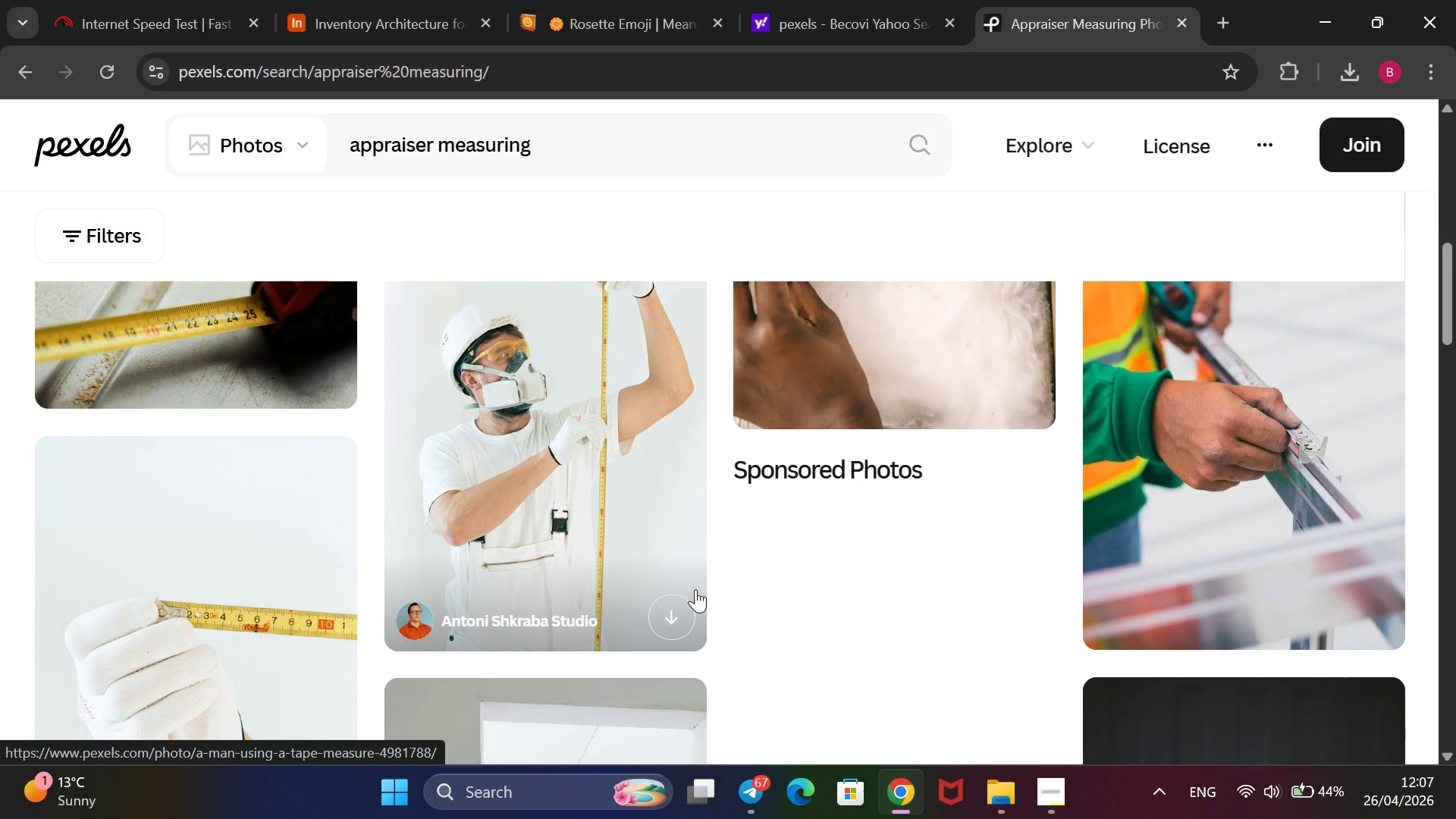 
scroll: coordinate [700, 588], scroll_direction: up, amount: 5.0
 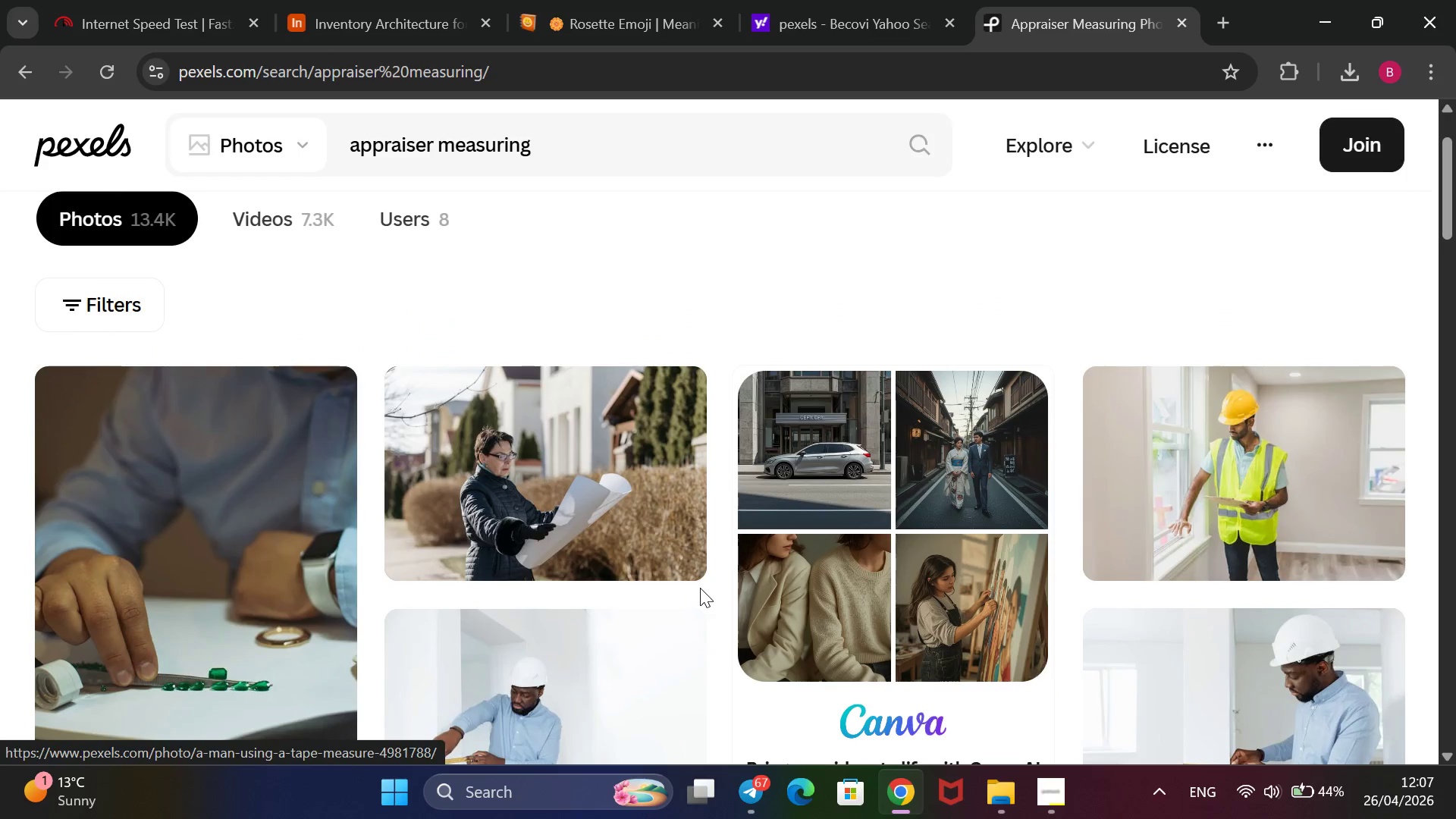 
scroll: coordinate [700, 588], scroll_direction: down, amount: 1.0
 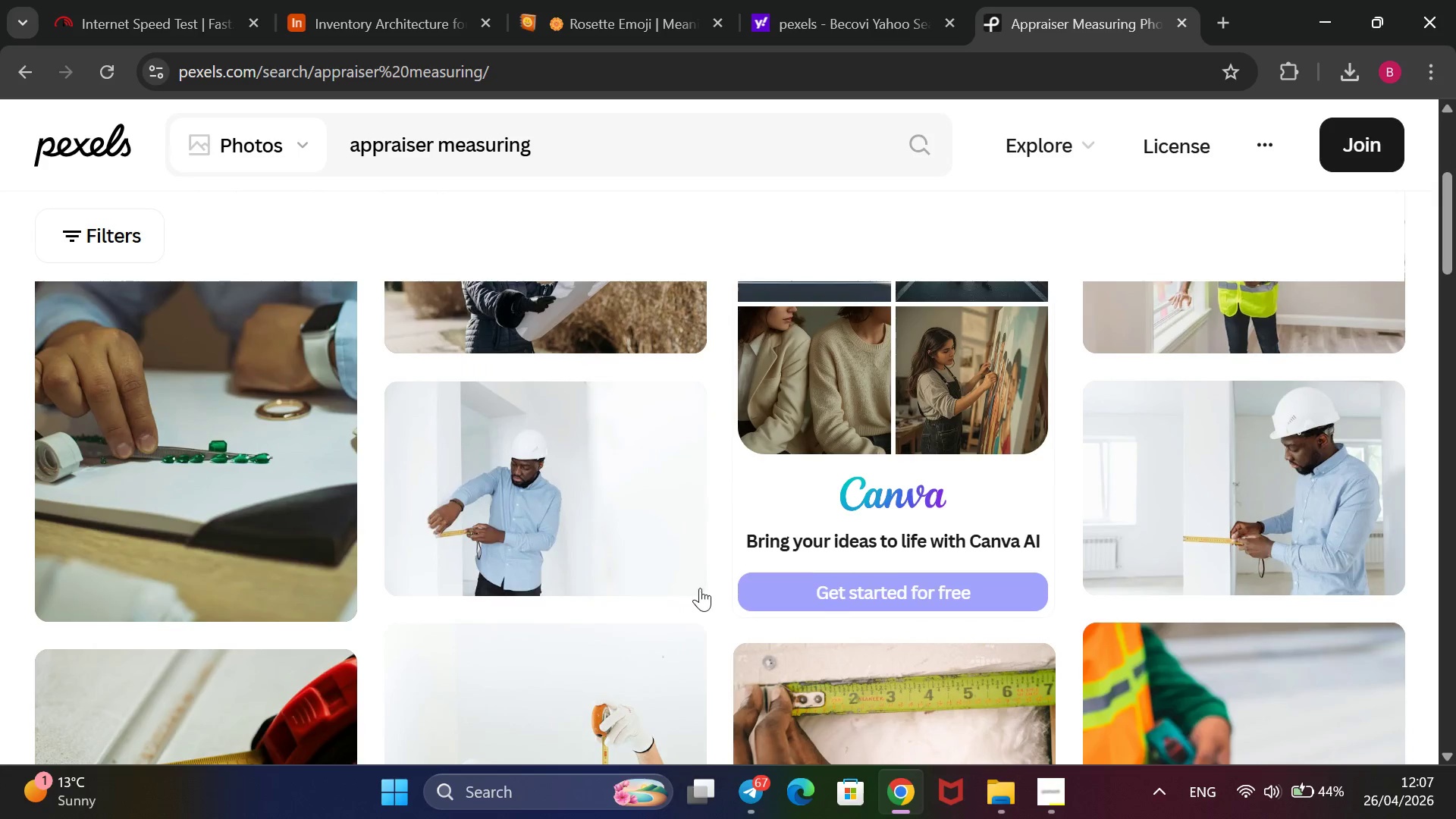 
scroll: coordinate [700, 588], scroll_direction: up, amount: 1.0
 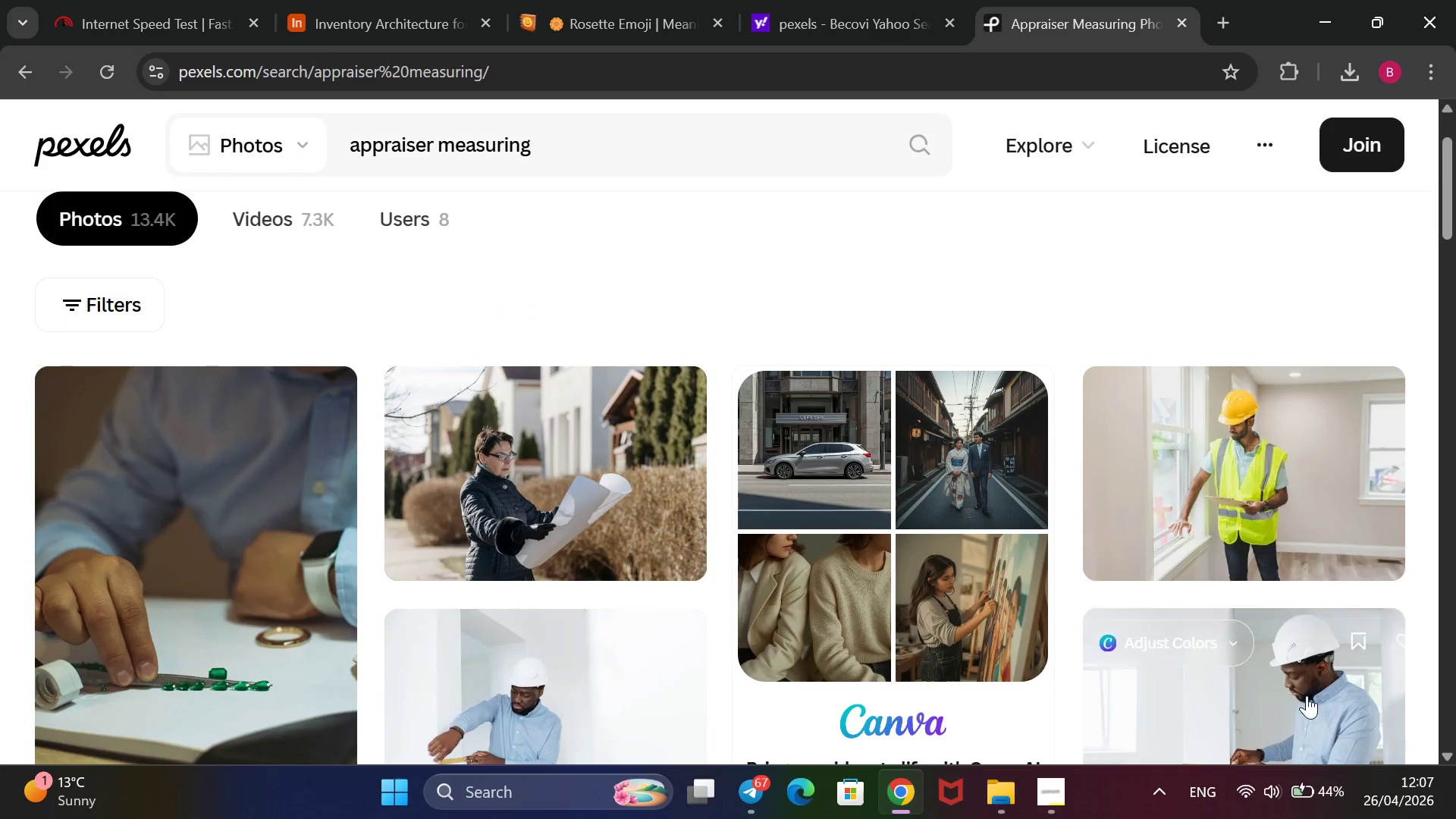 
left_click([1372, 548])
 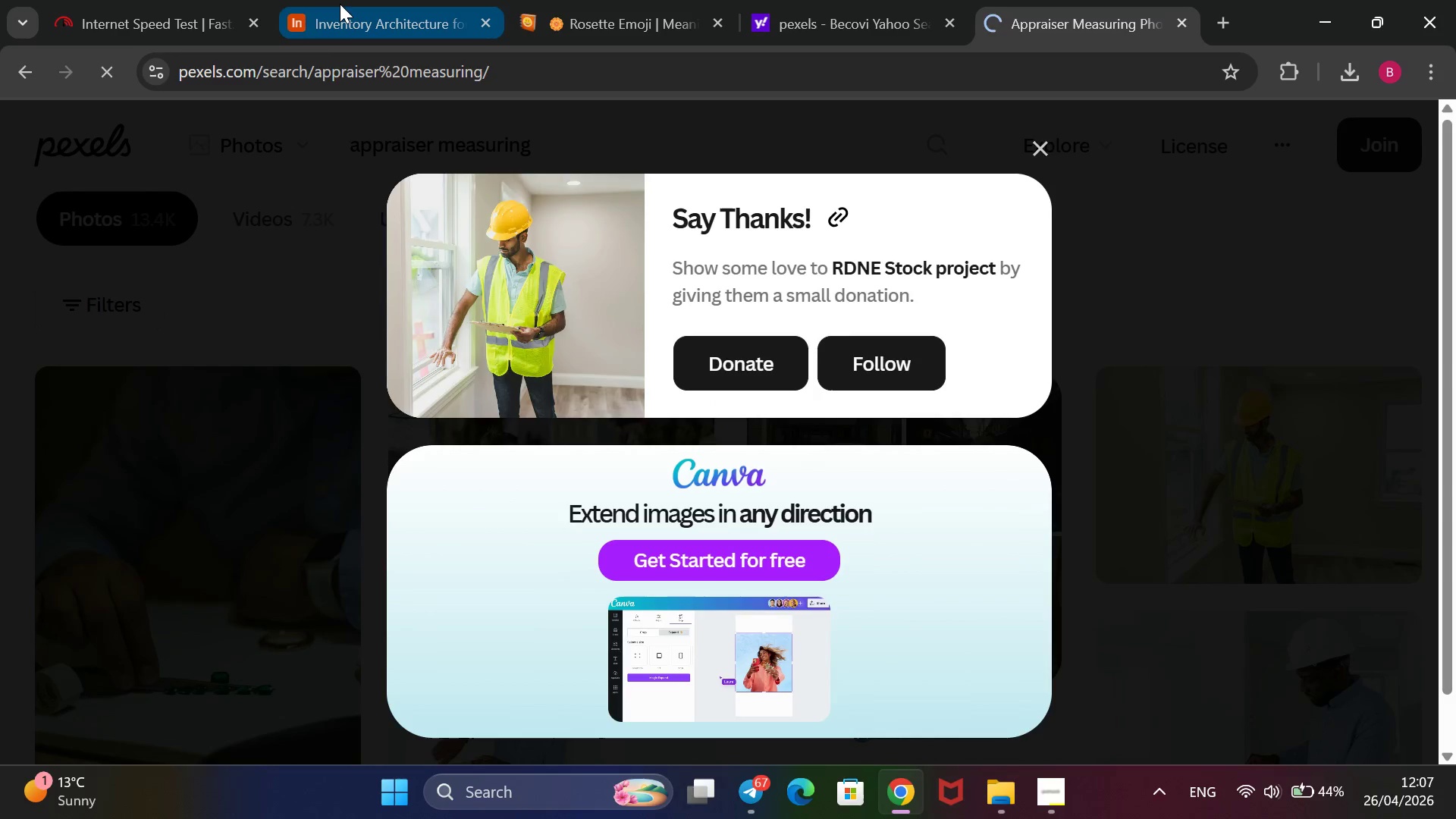 
left_click([340, 6])
 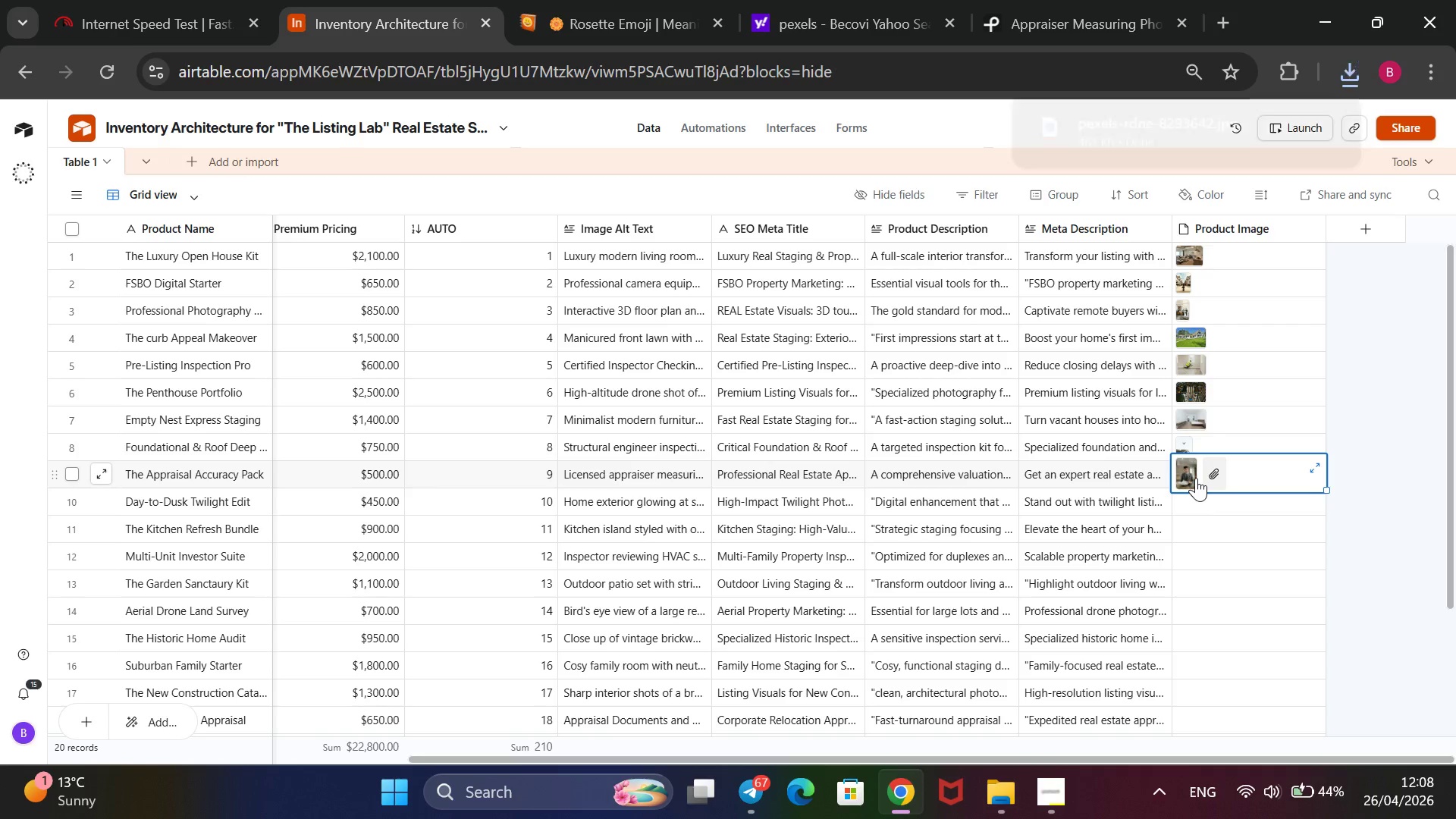 
left_click([1195, 478])
 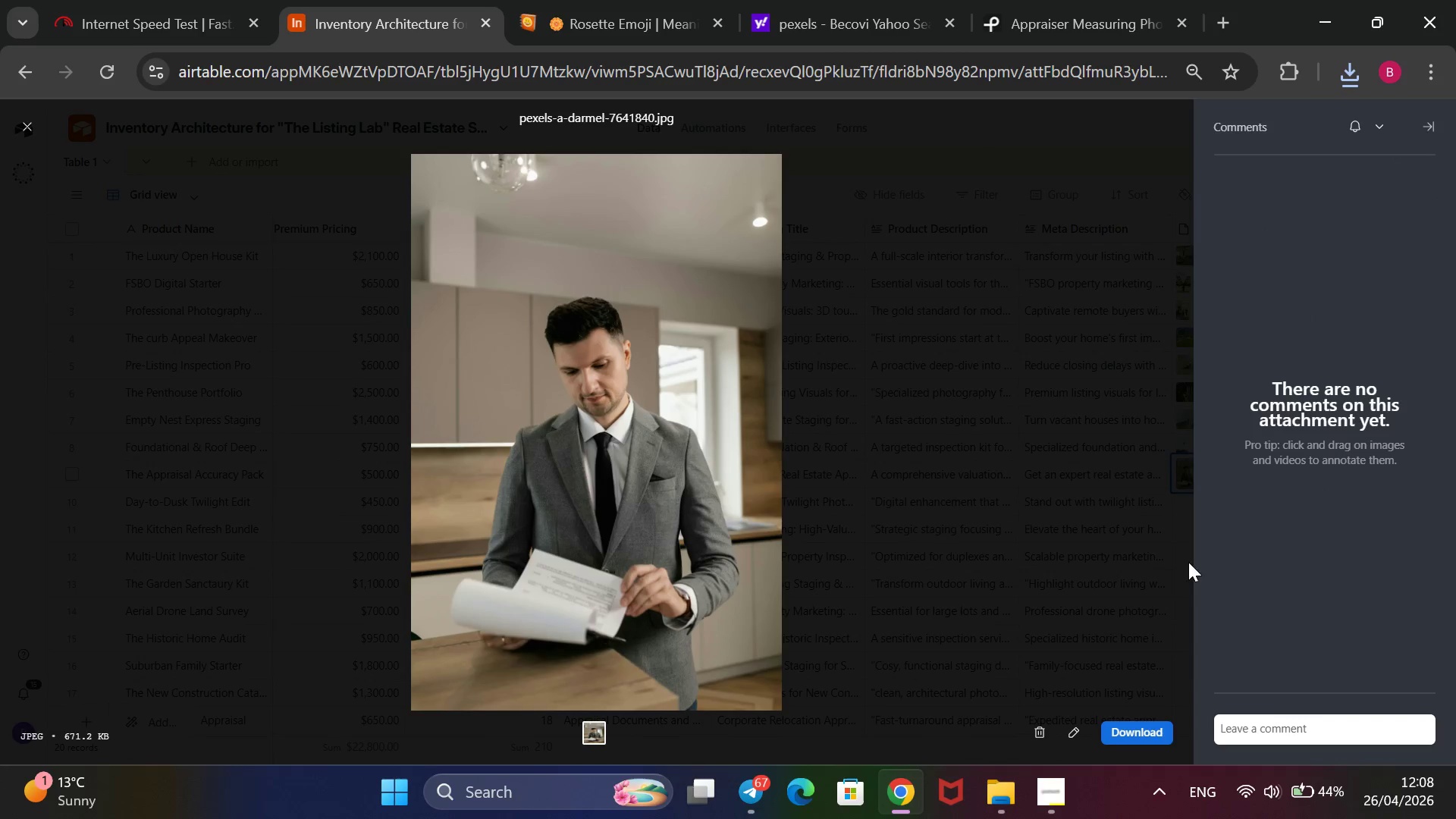 
wait(6.8)
 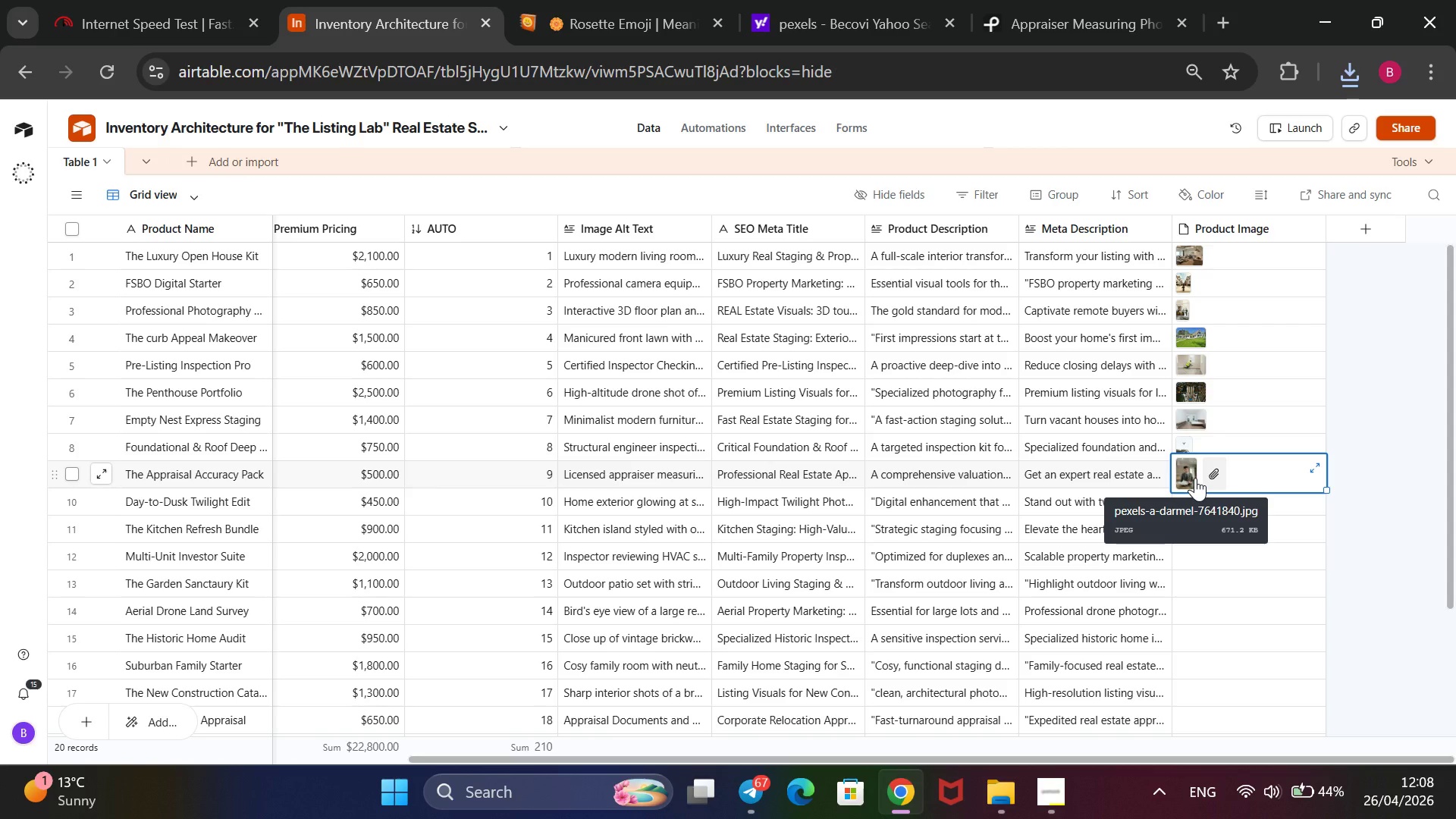 
left_click([1032, 725])
 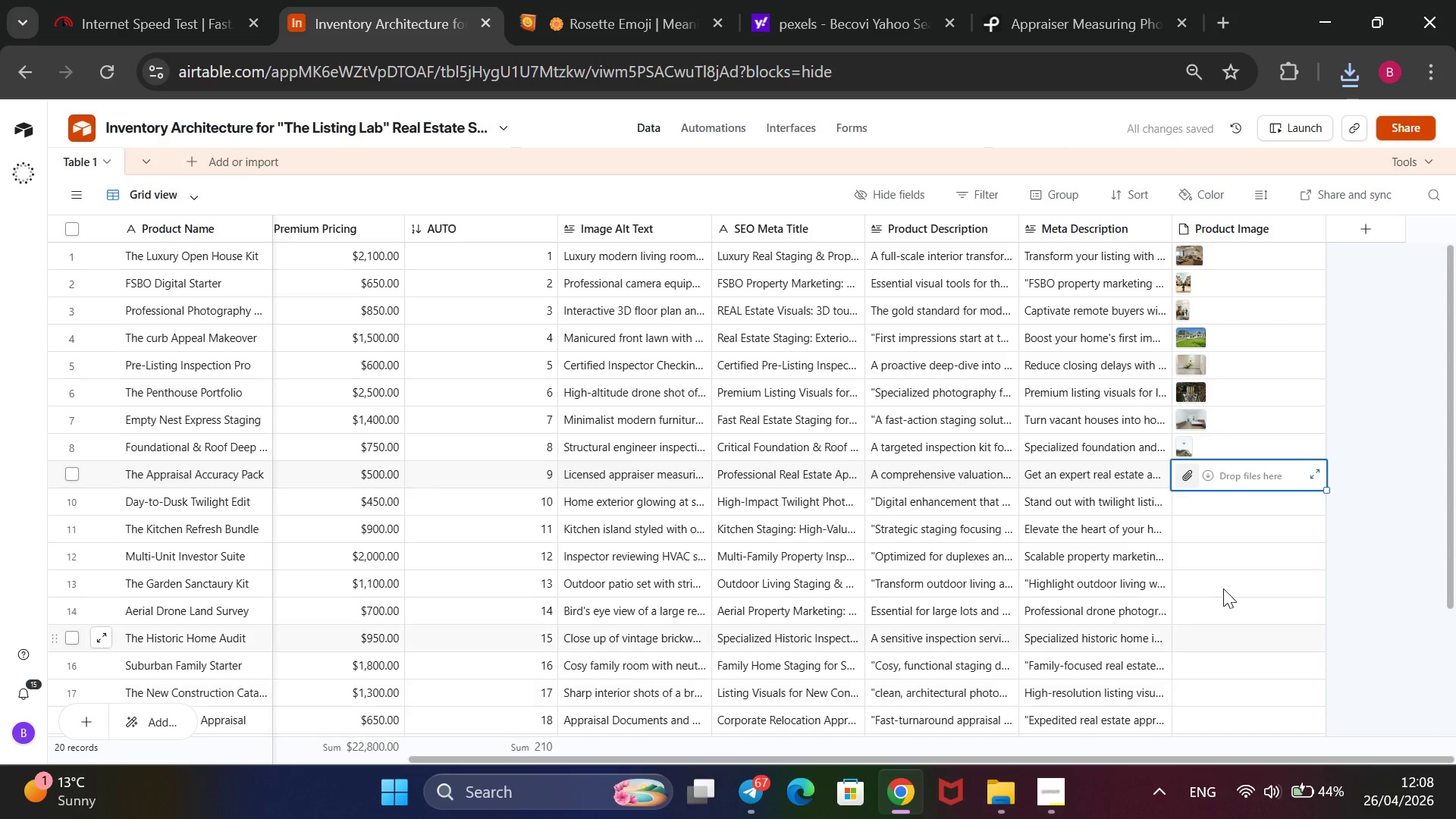 
left_click([1181, 471])
 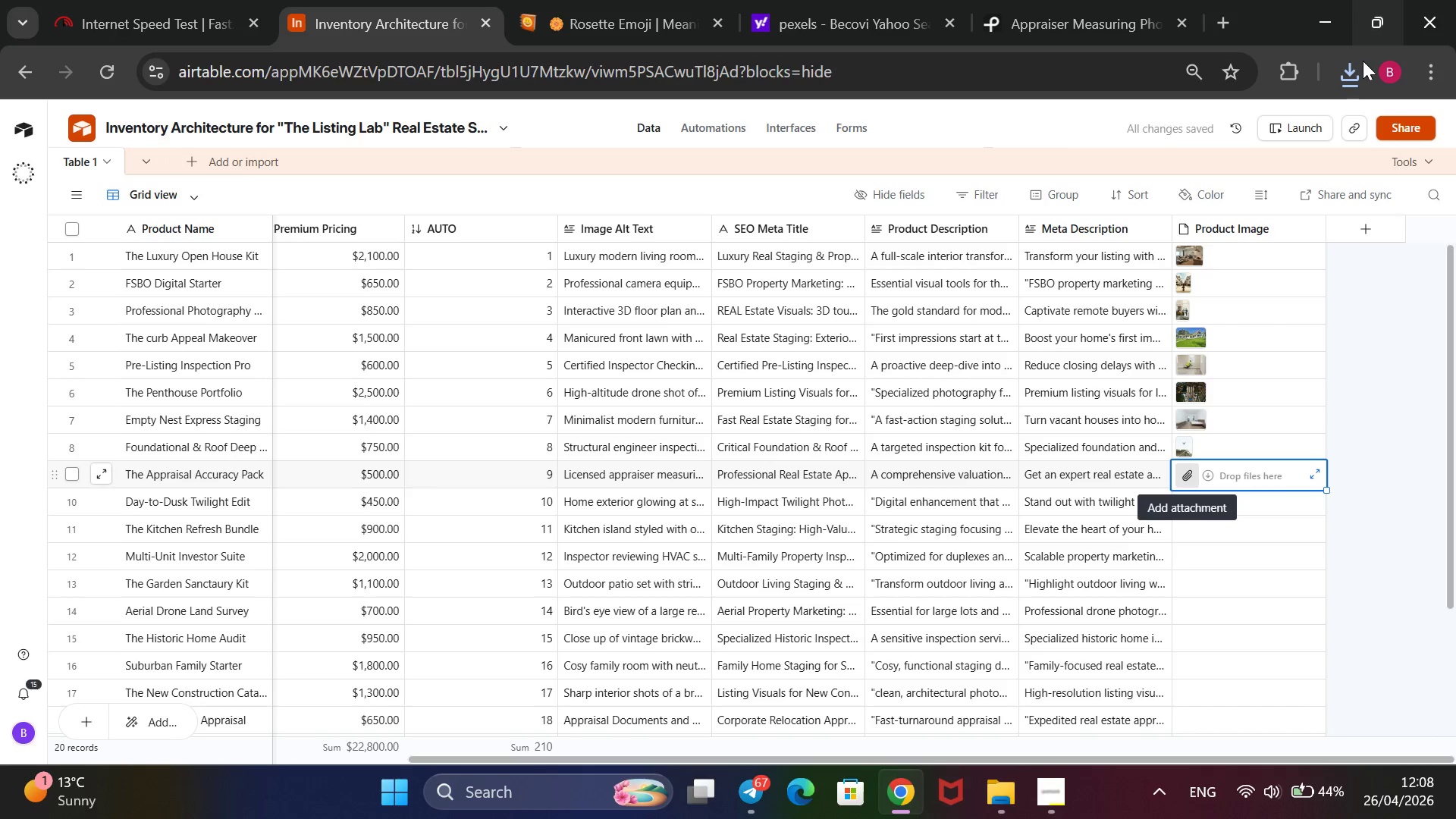 
left_click([1353, 65])
 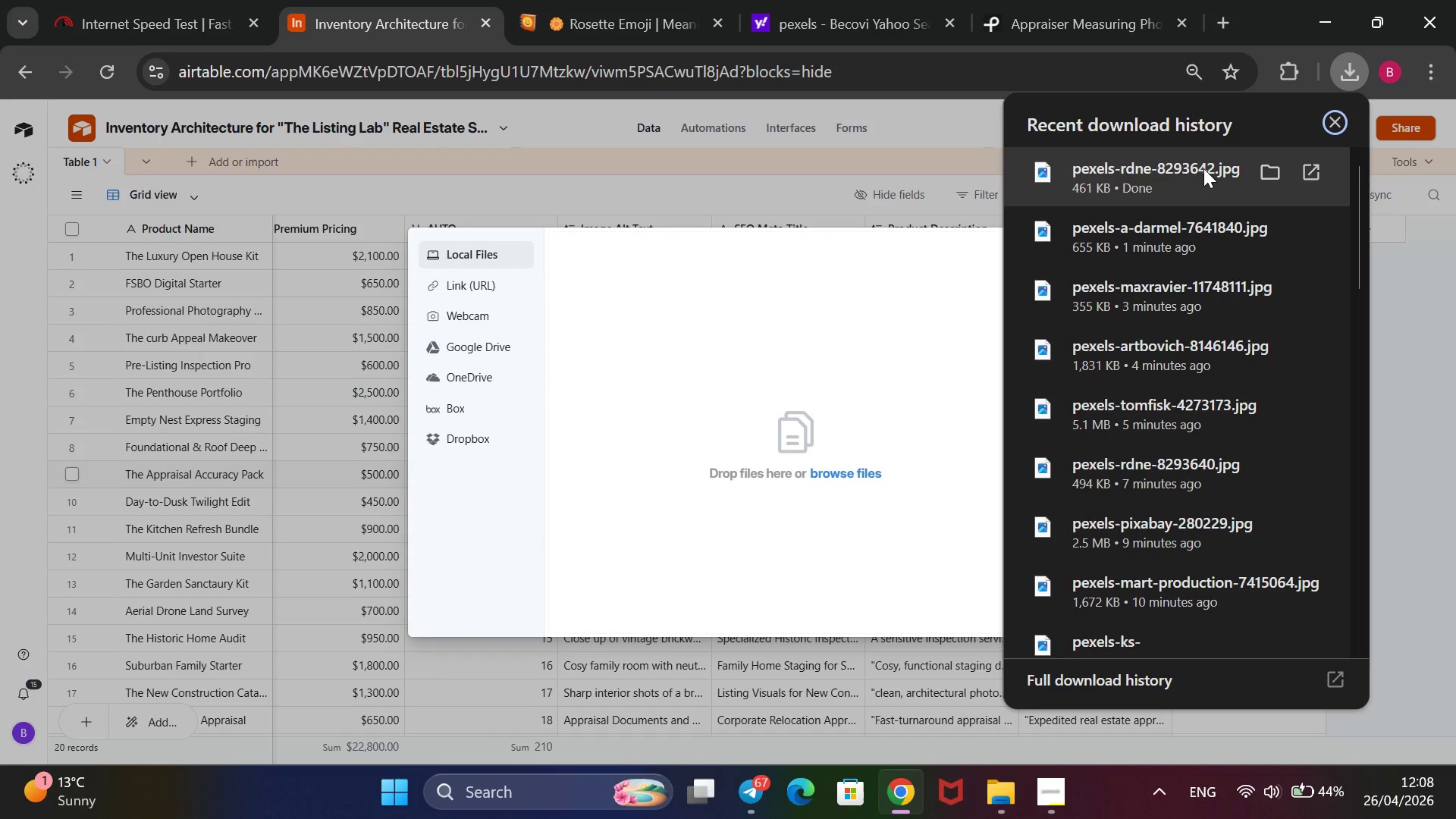 
left_click_drag(start_coordinate=[1203, 168], to_coordinate=[792, 446])
 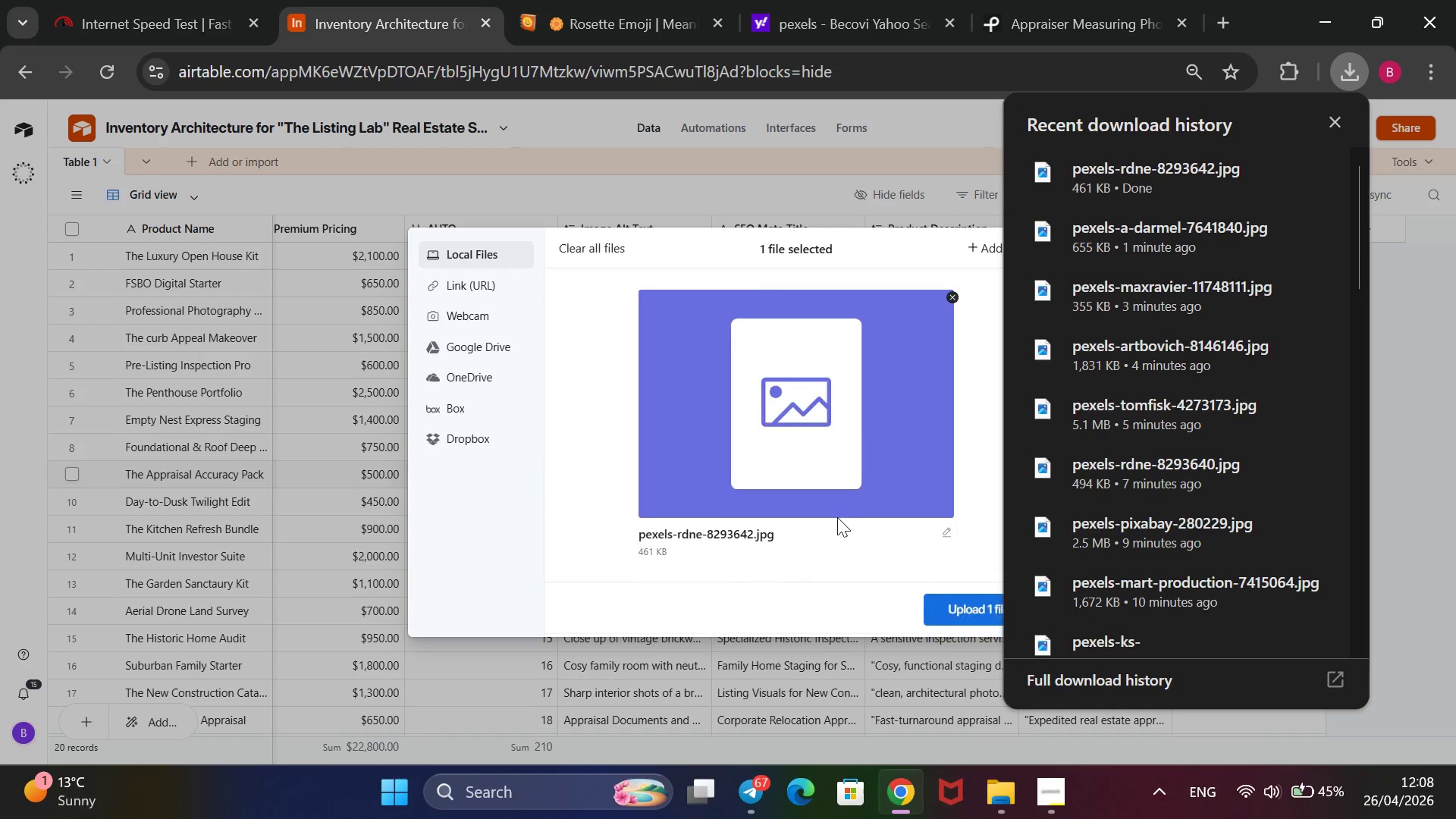 
scroll: coordinate [836, 518], scroll_direction: down, amount: 1.0
 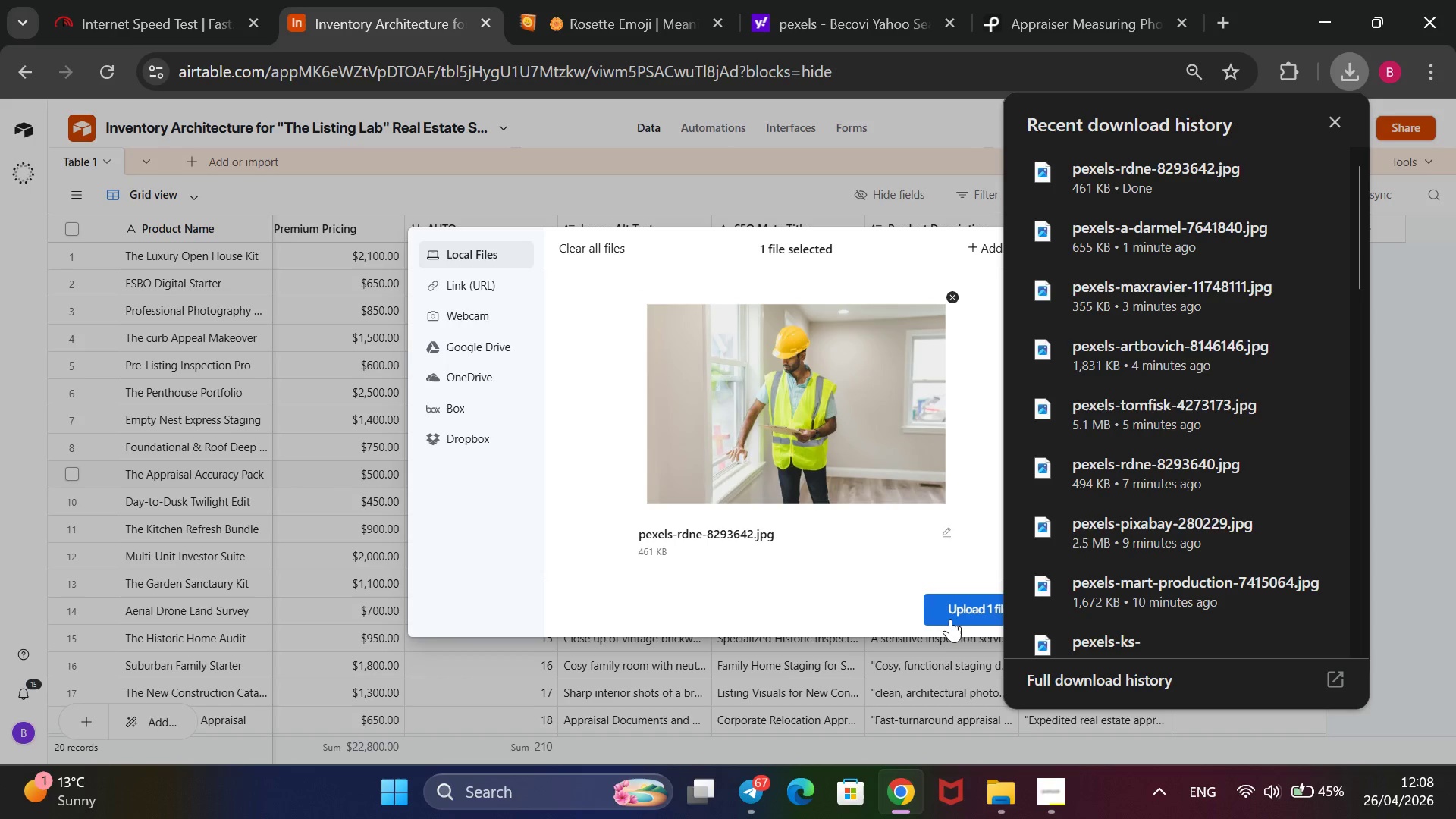 
left_click([952, 617])
 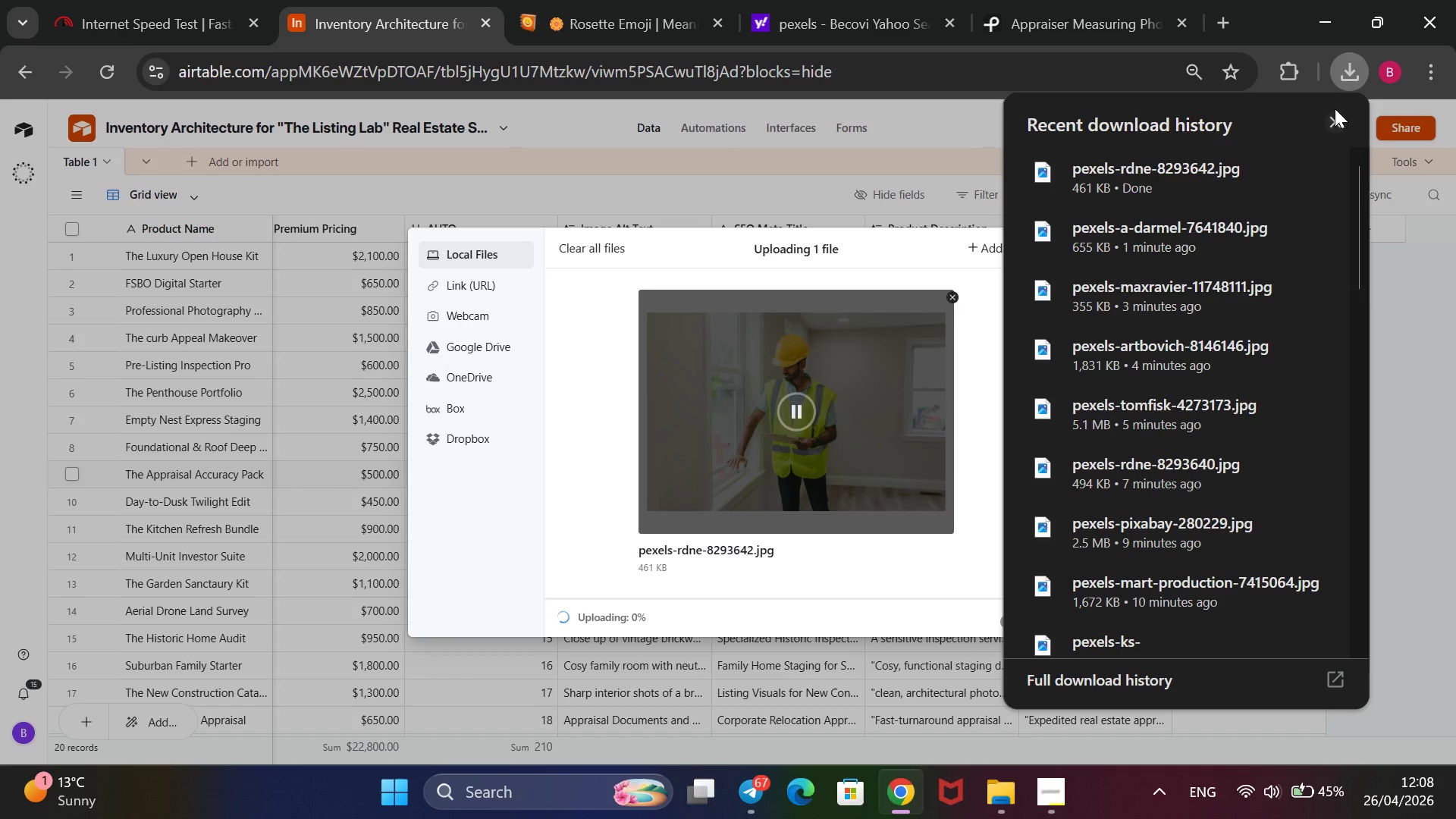 
left_click([1329, 119])
 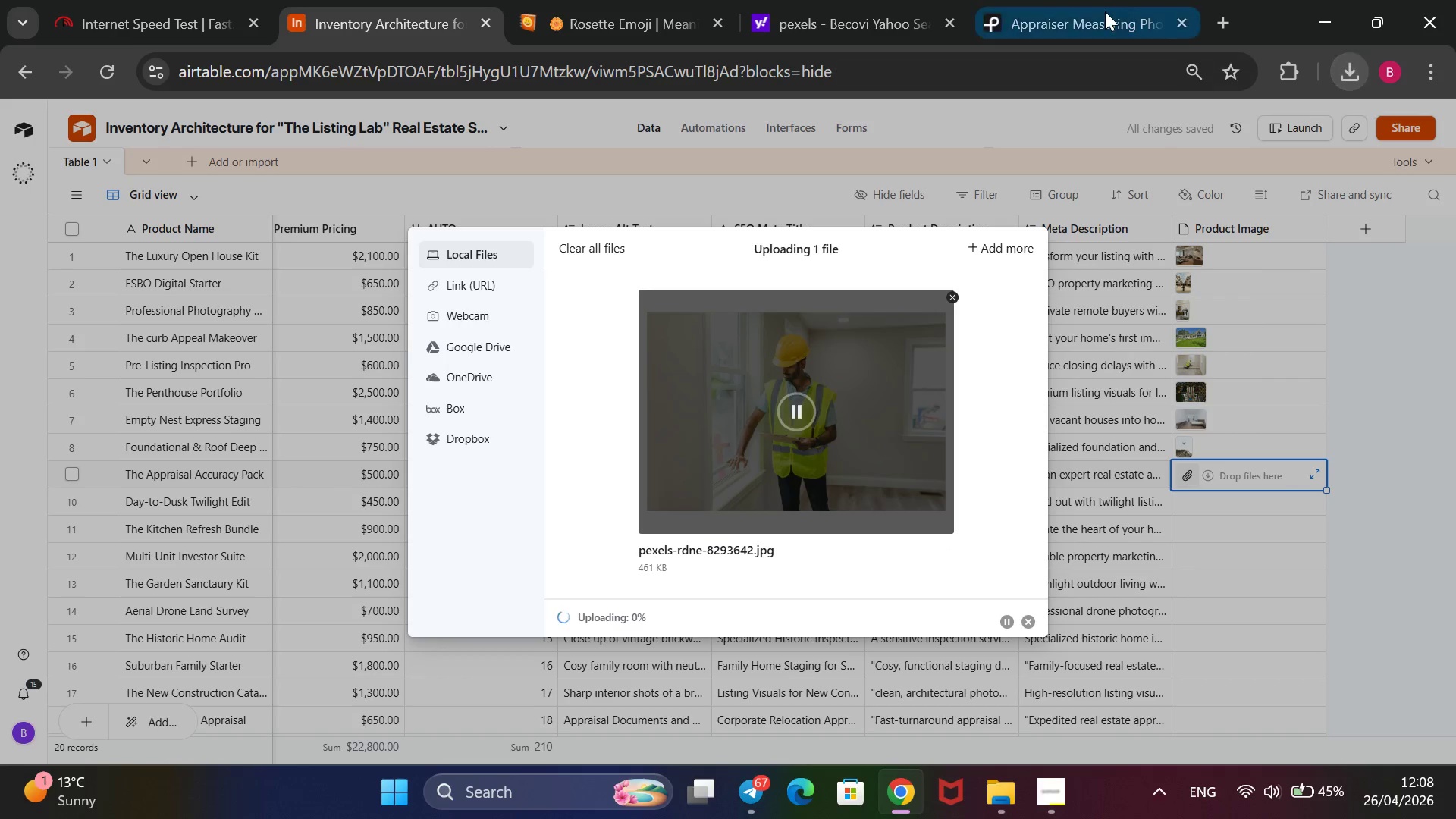 
left_click([1105, 11])
 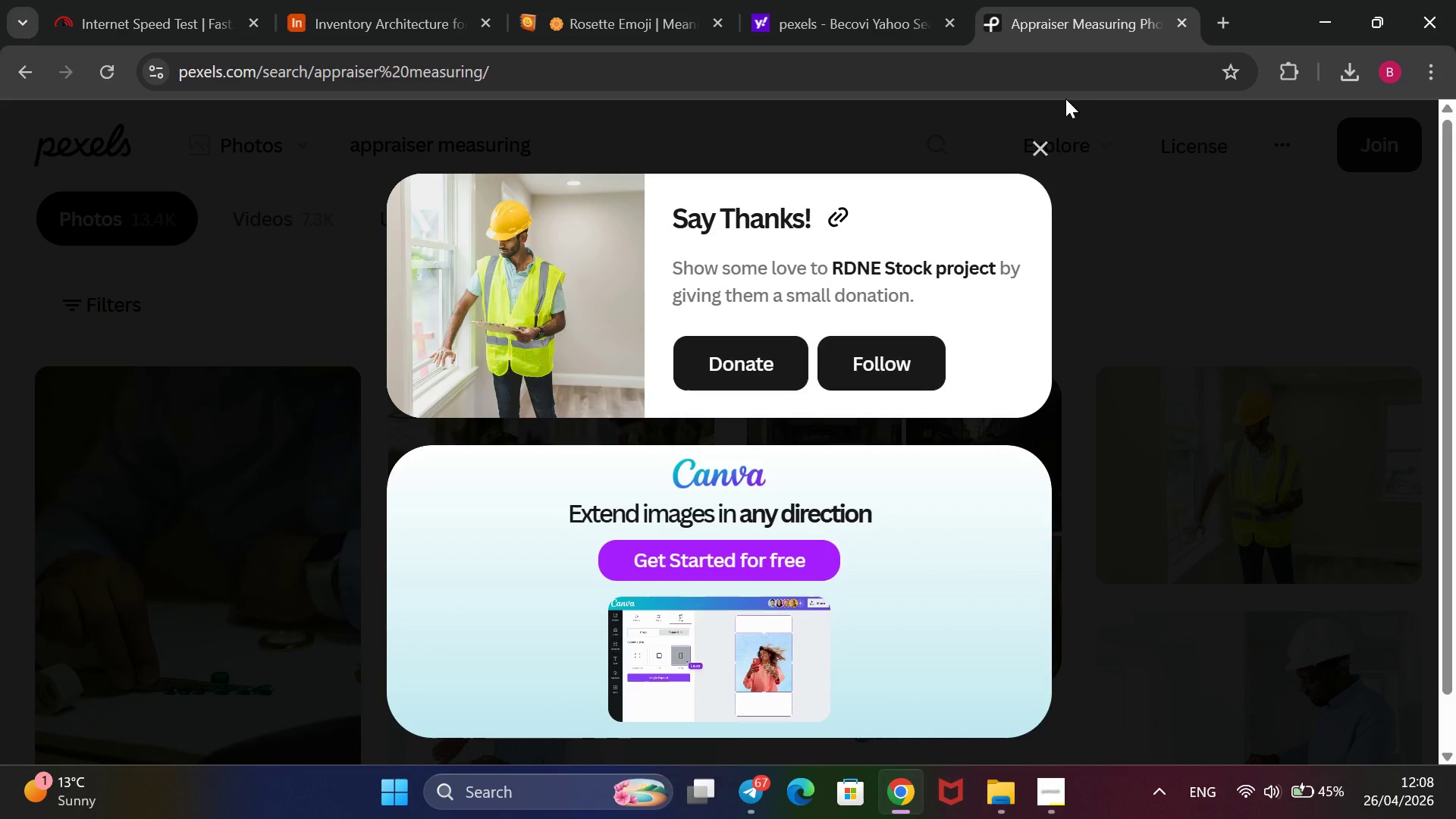 
mouse_move([999, 131])
 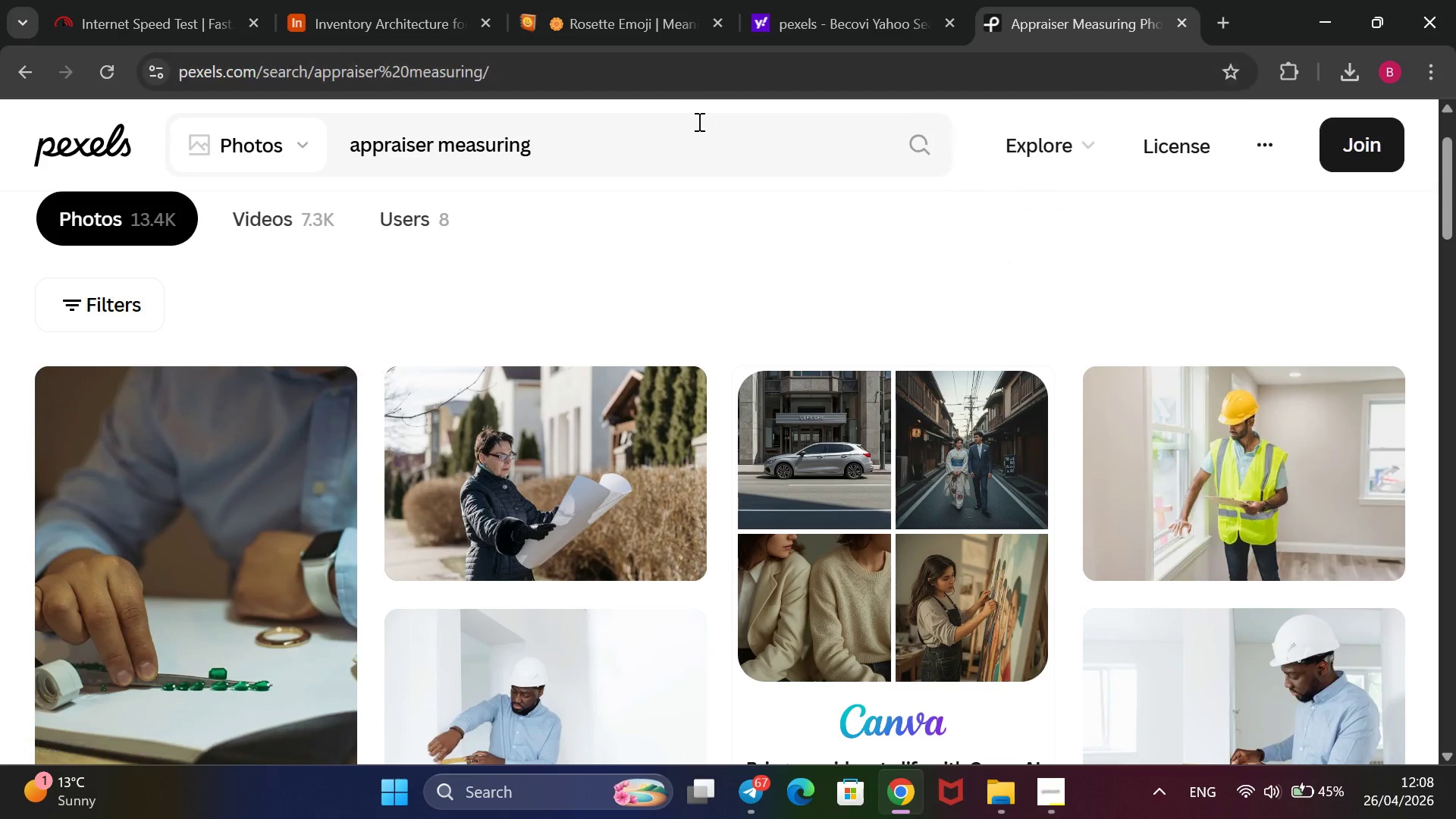 
left_click_drag(start_coordinate=[698, 124], to_coordinate=[241, 167])
 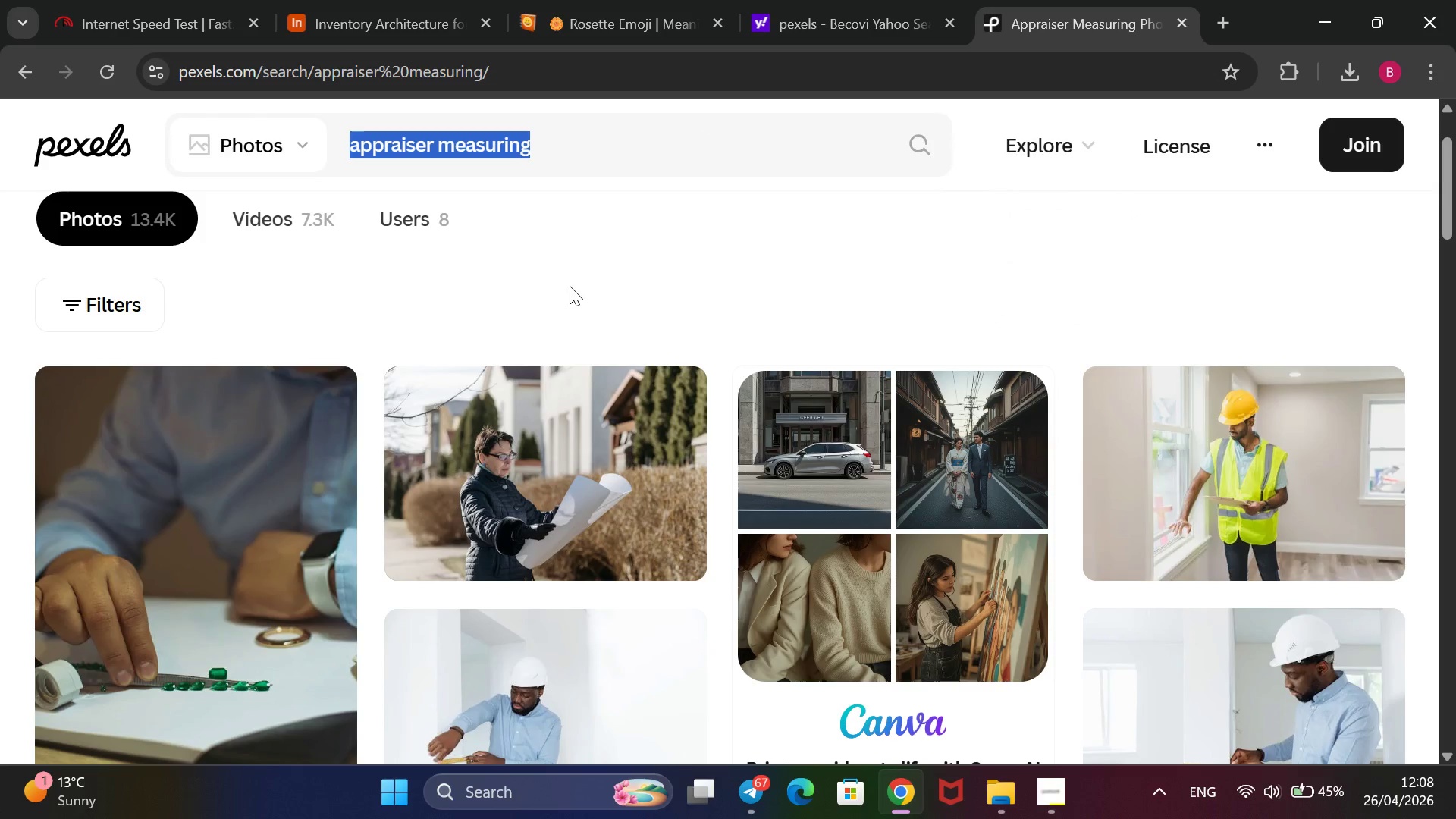 
key(Backspace)
 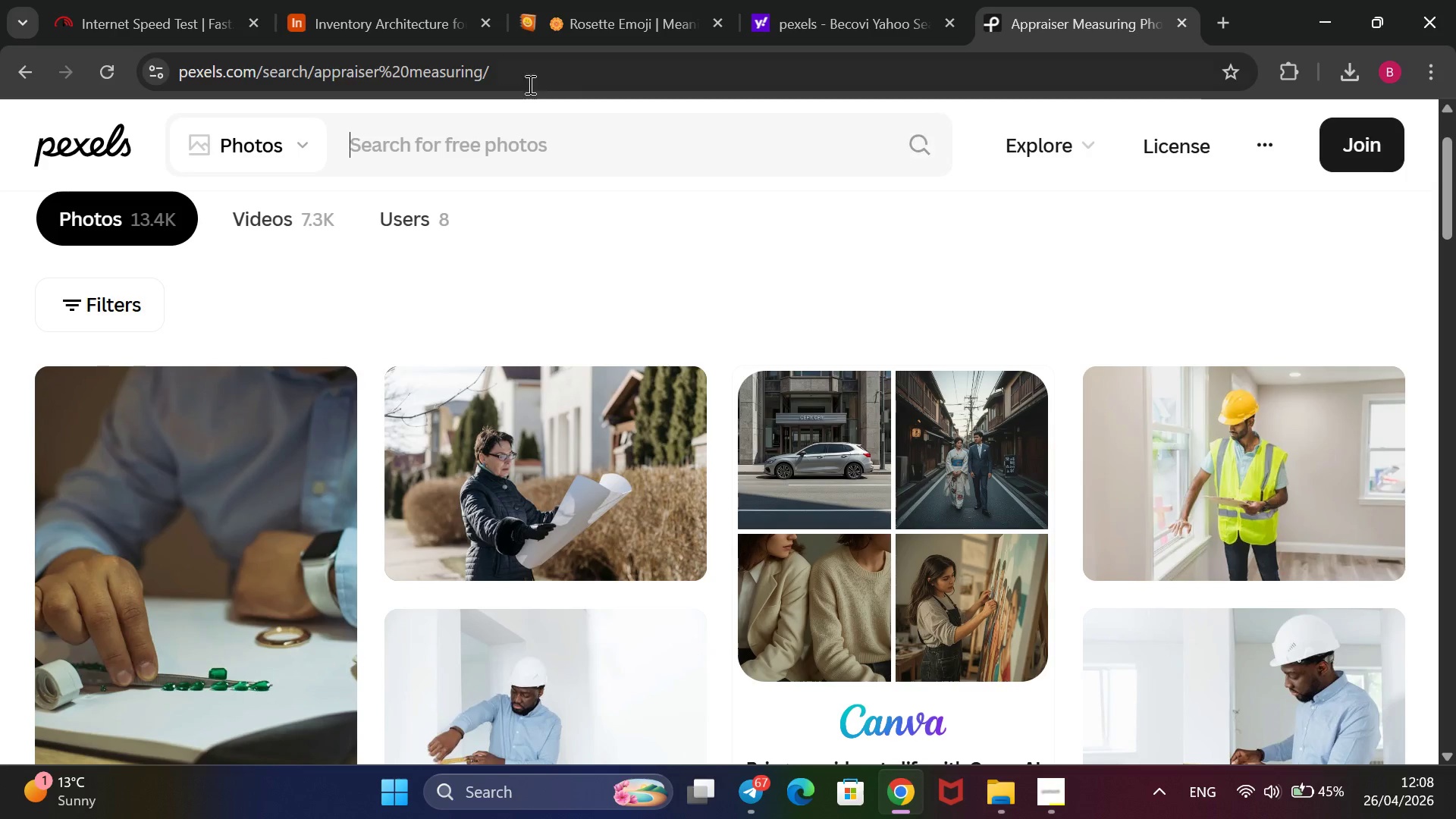 
left_click([397, 6])
 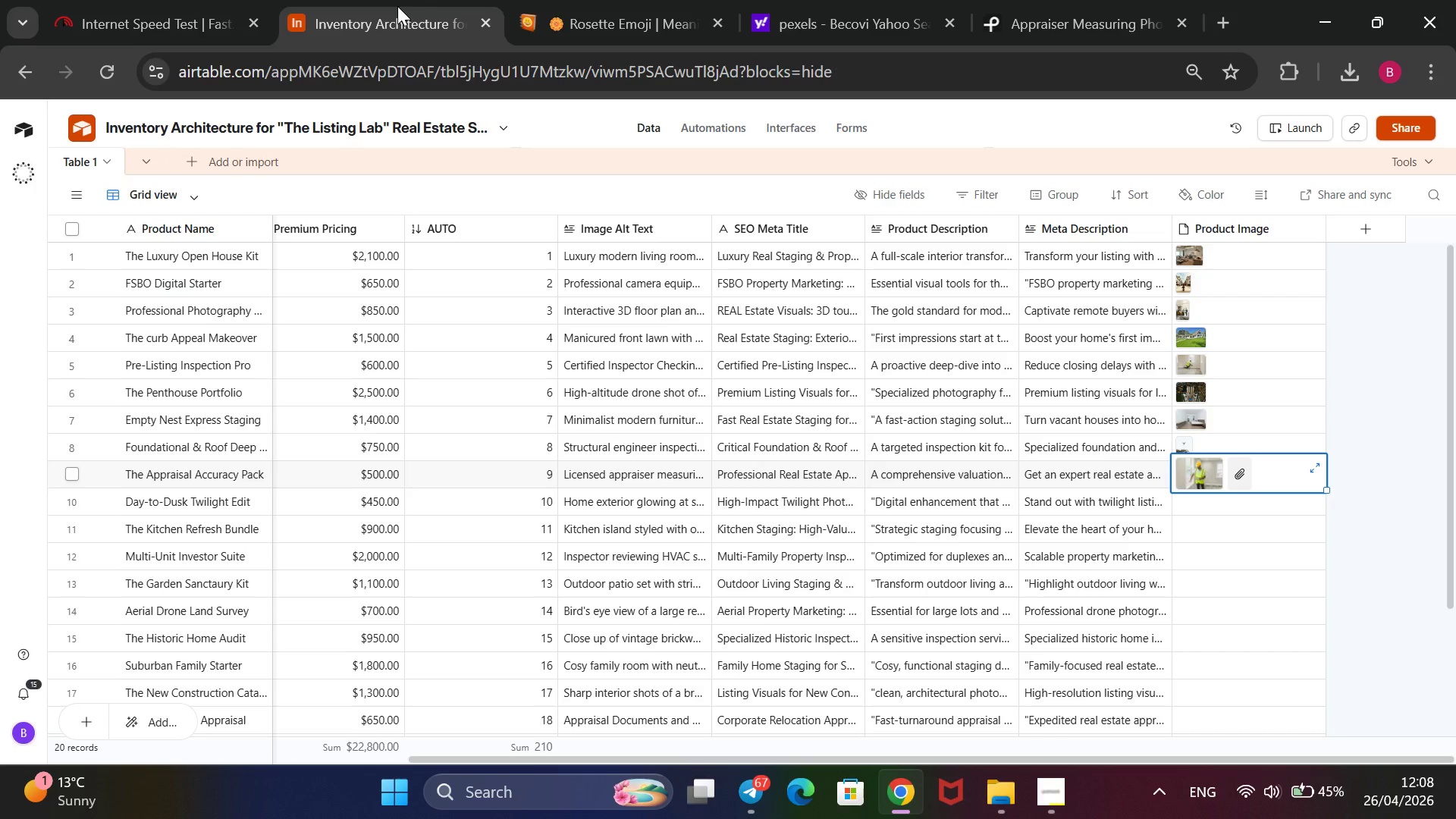 
wait(13.73)
 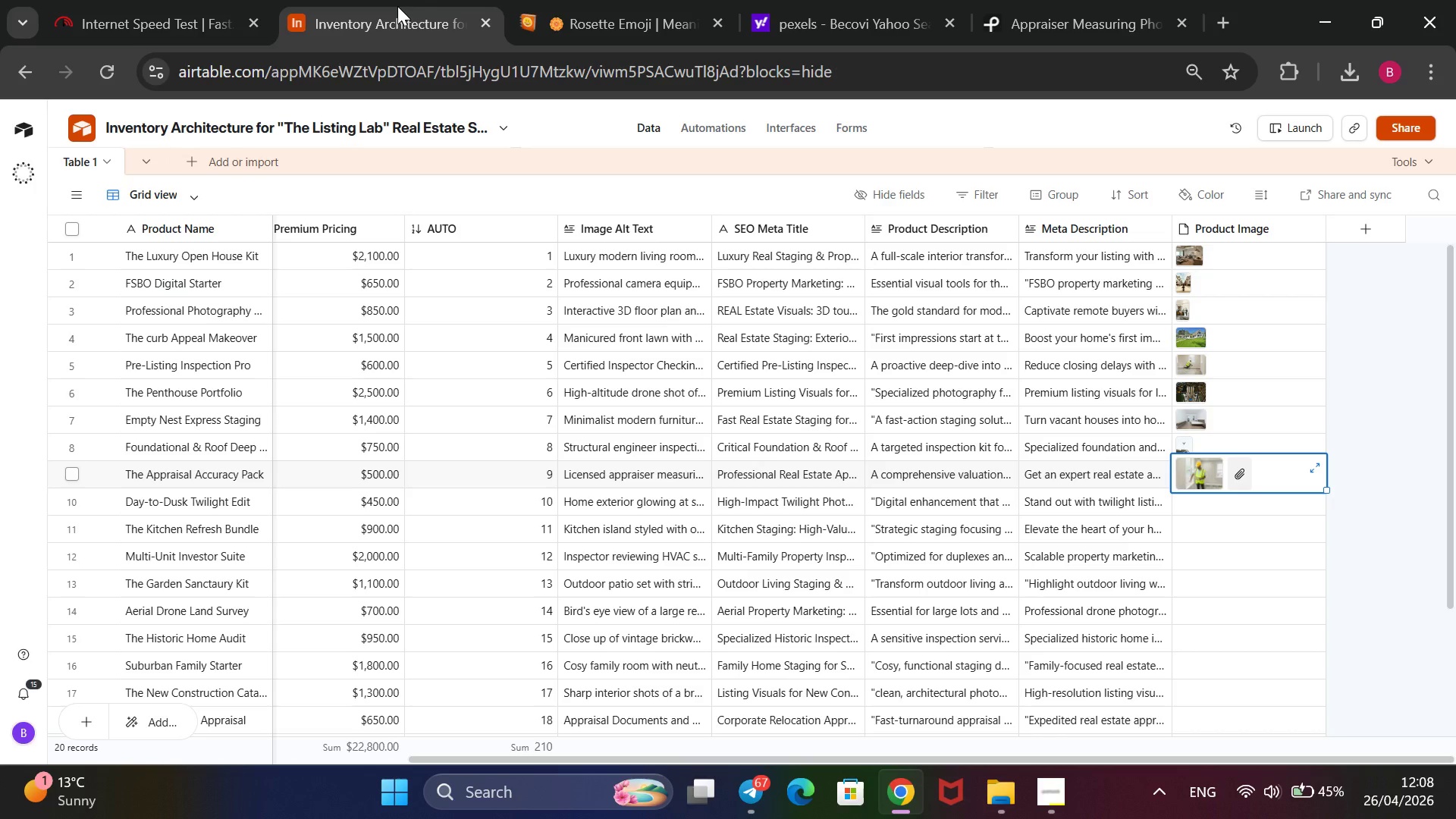 
left_click([1043, 8])
 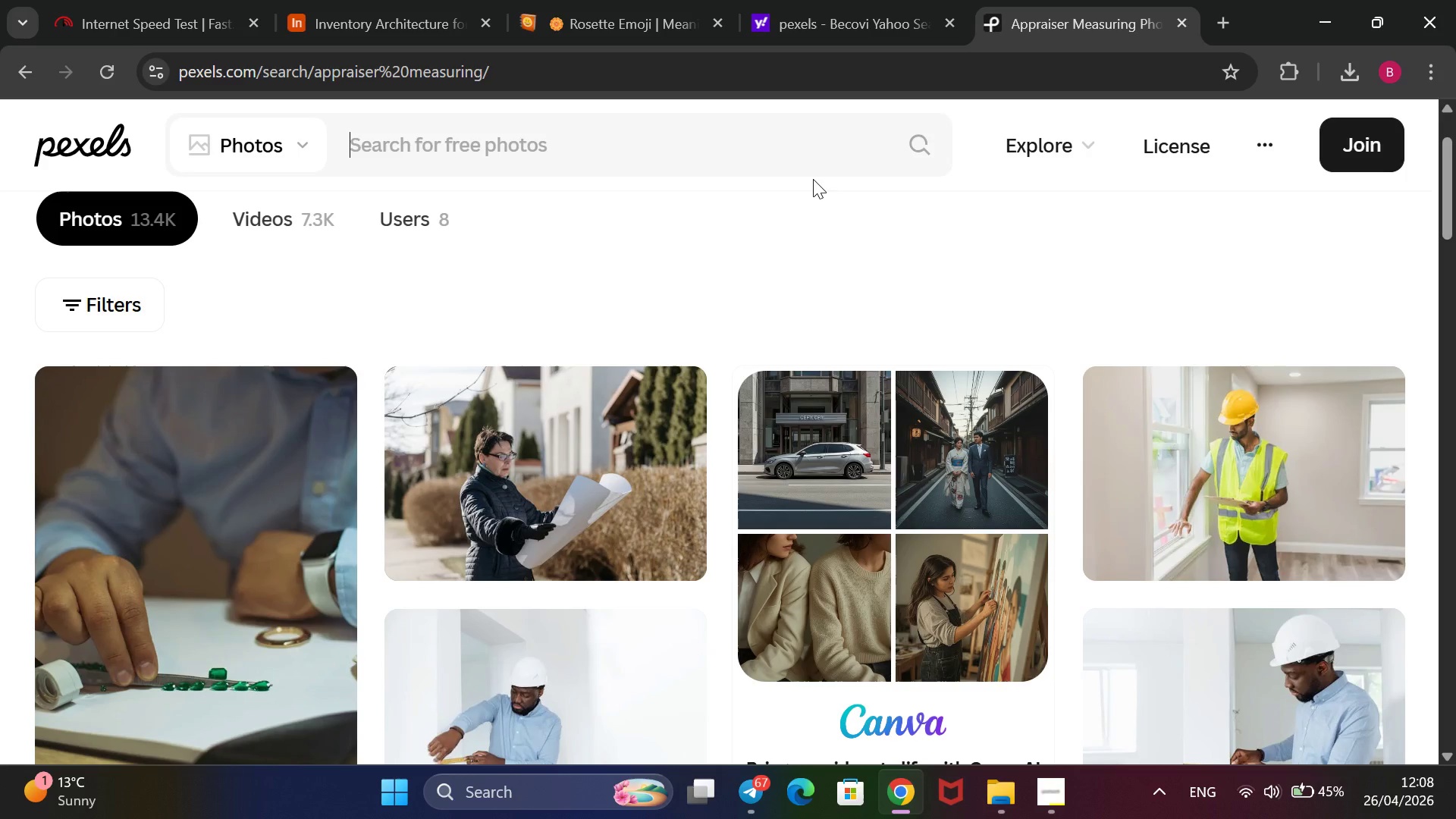 
type(house w)
key(Backspace)
type(twilight et)
key(Backspace)
type(xterior)
 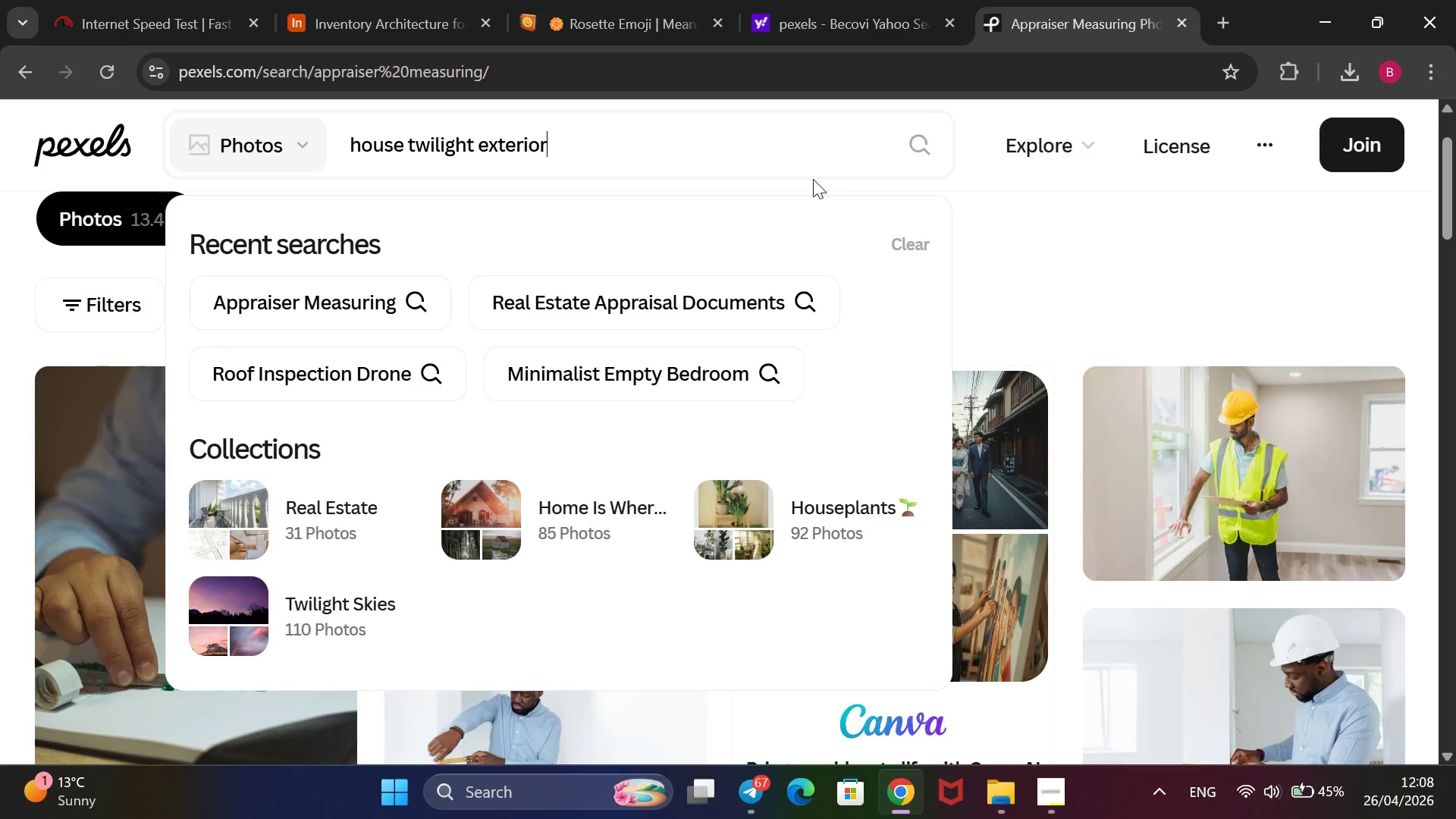 
key(Enter)
 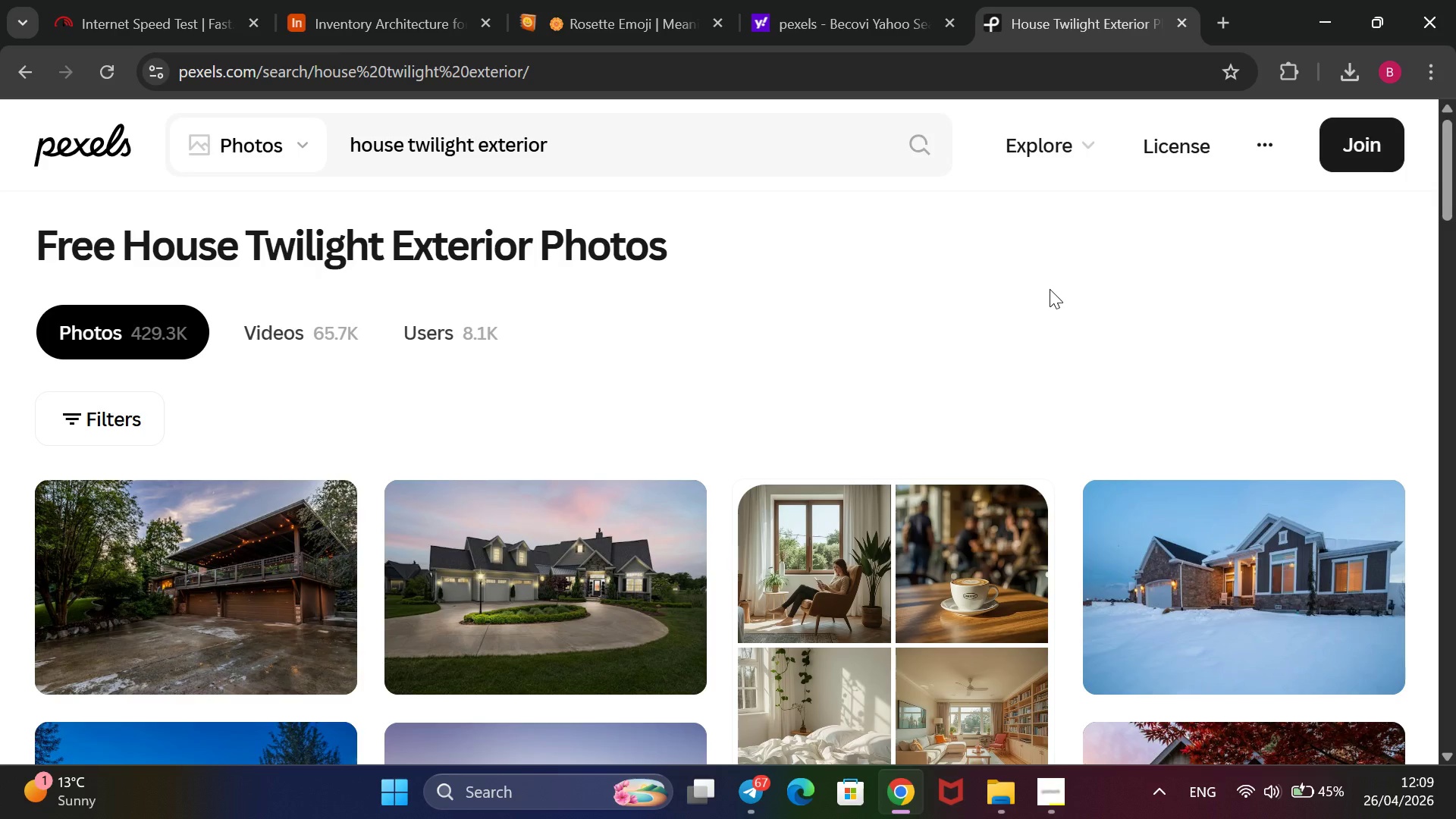 
wait(7.33)
 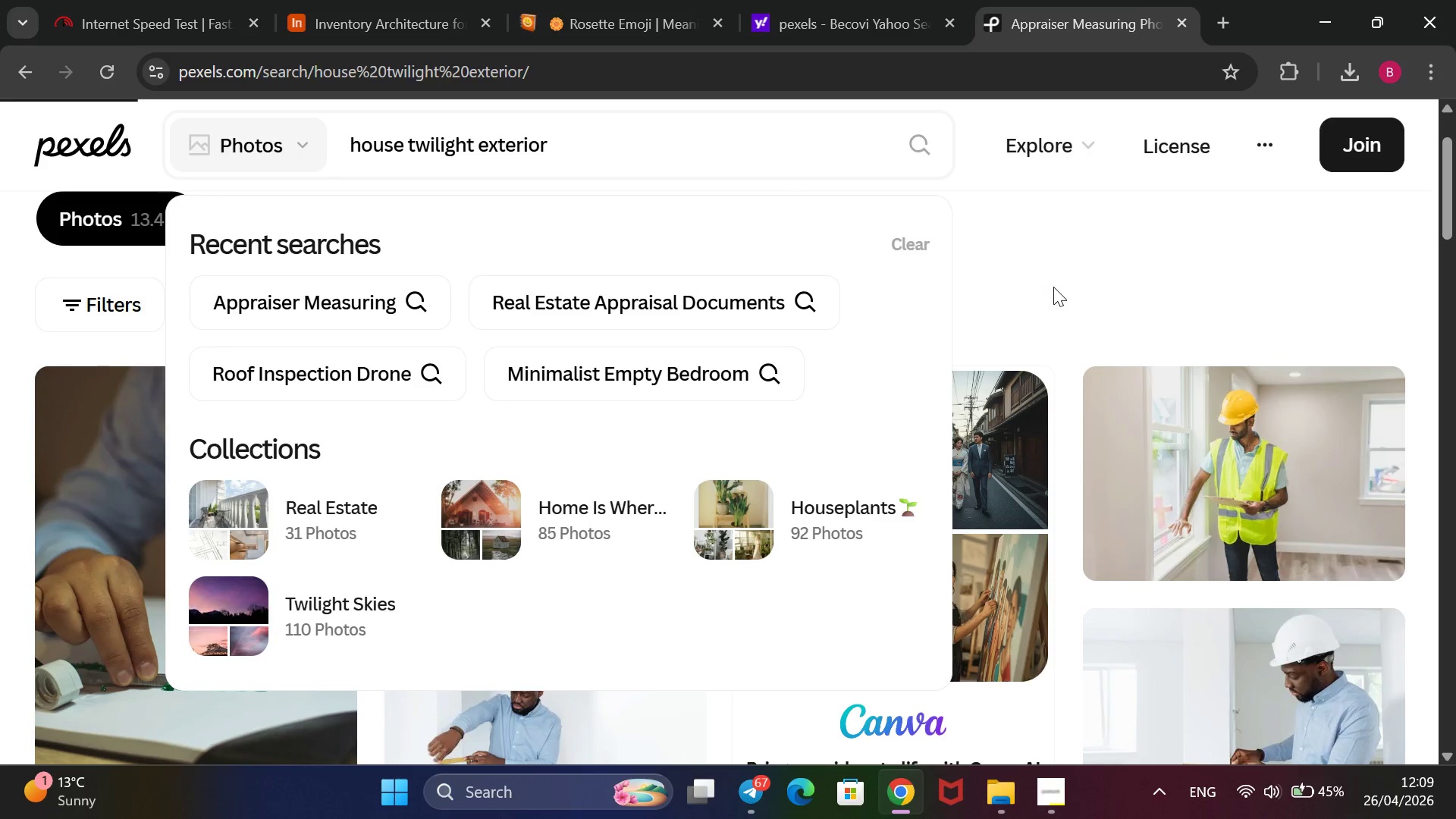 
mouse_move([671, 626])
 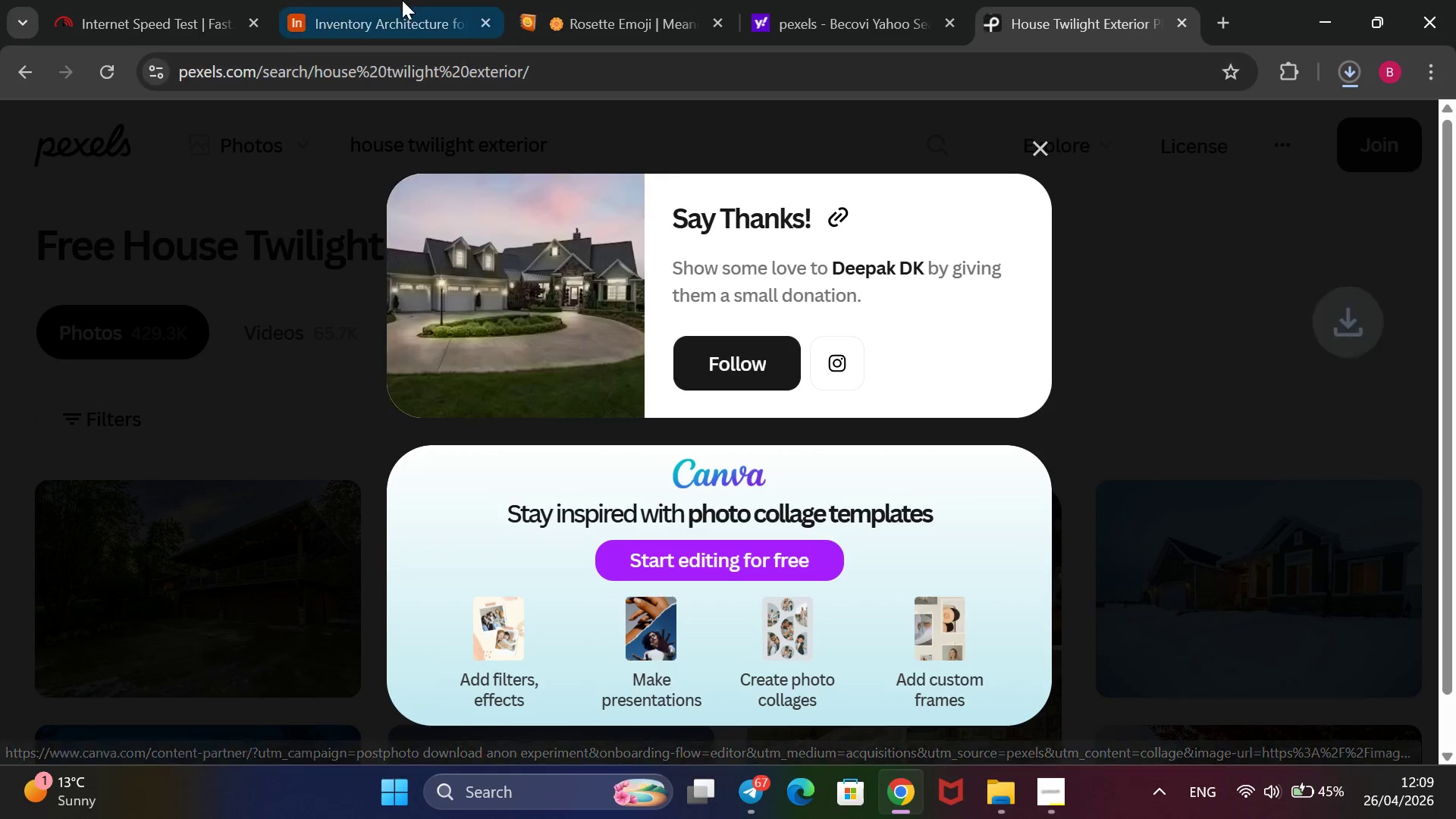 
left_click([402, 0])
 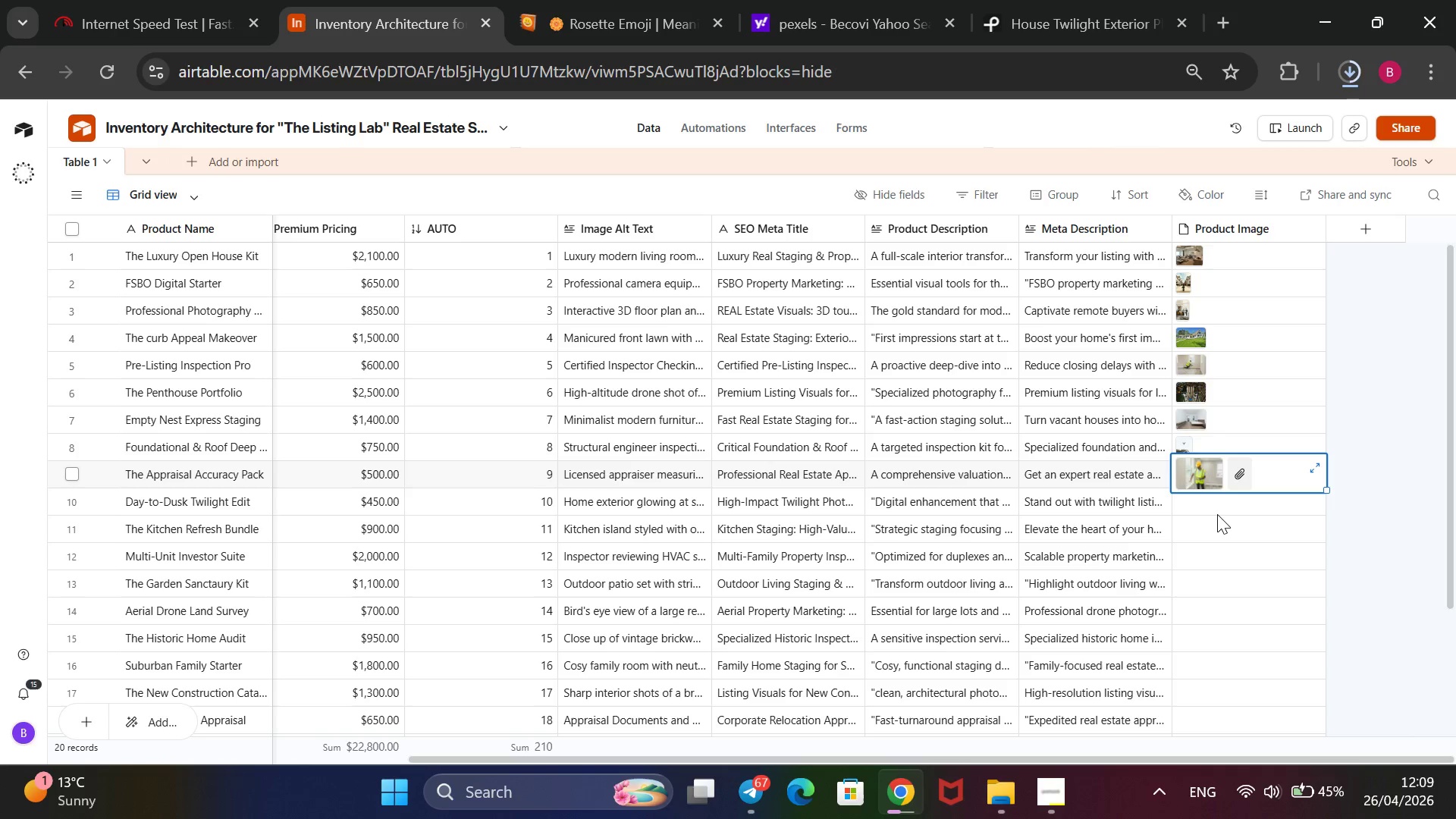 
left_click([1217, 513])
 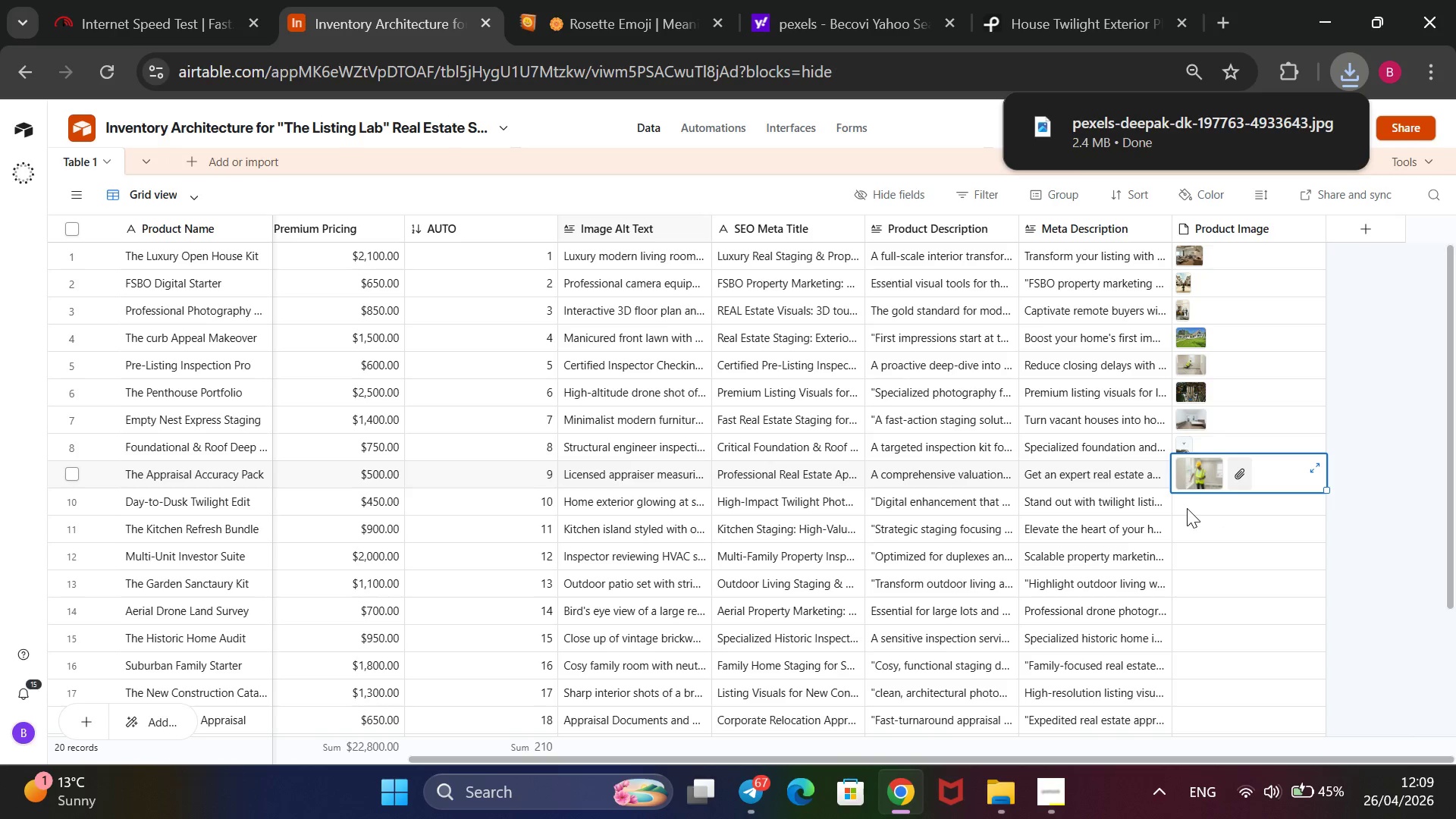 
left_click([1187, 508])
 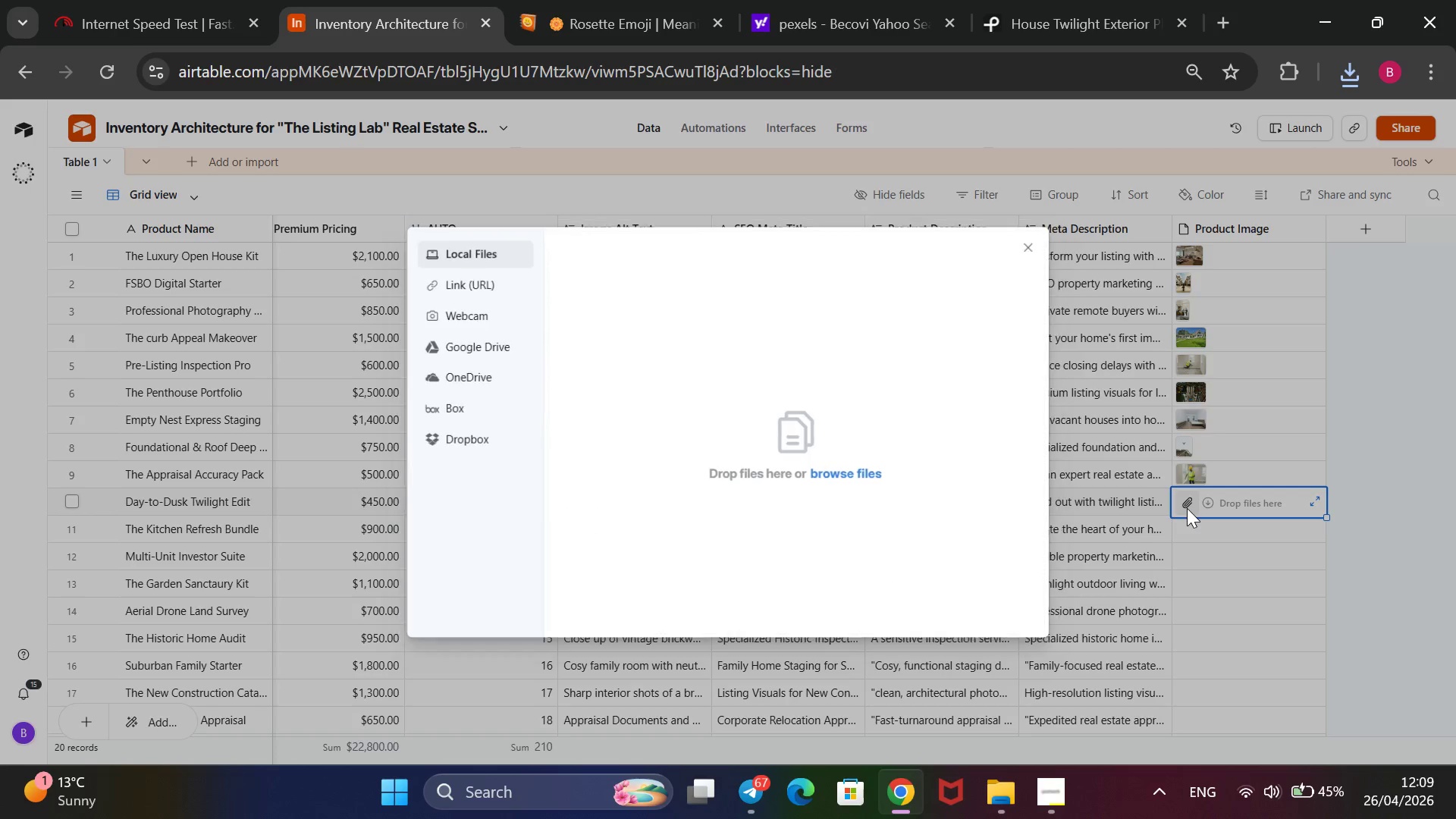 
wait(5.03)
 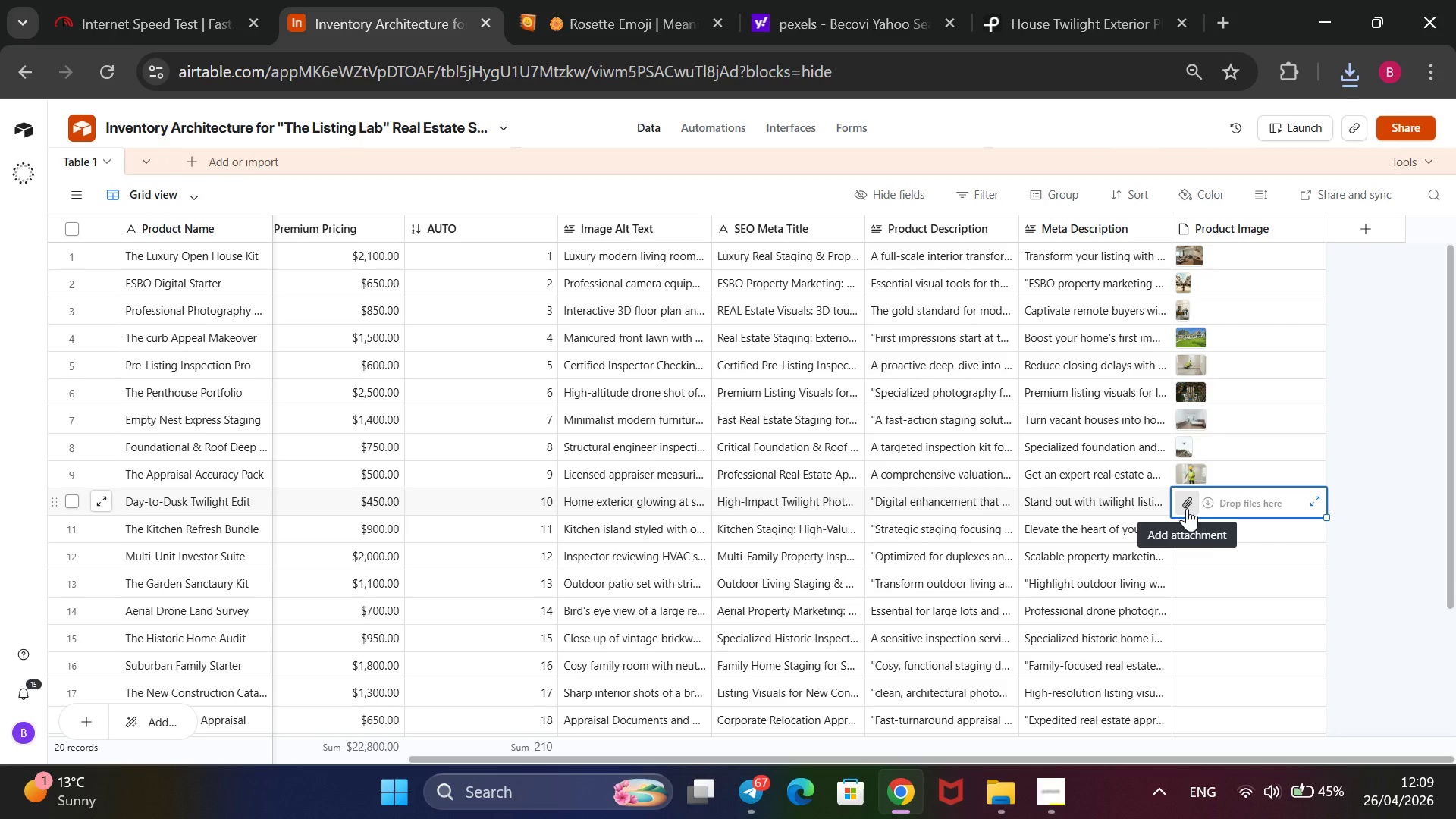 
left_click([1348, 79])
 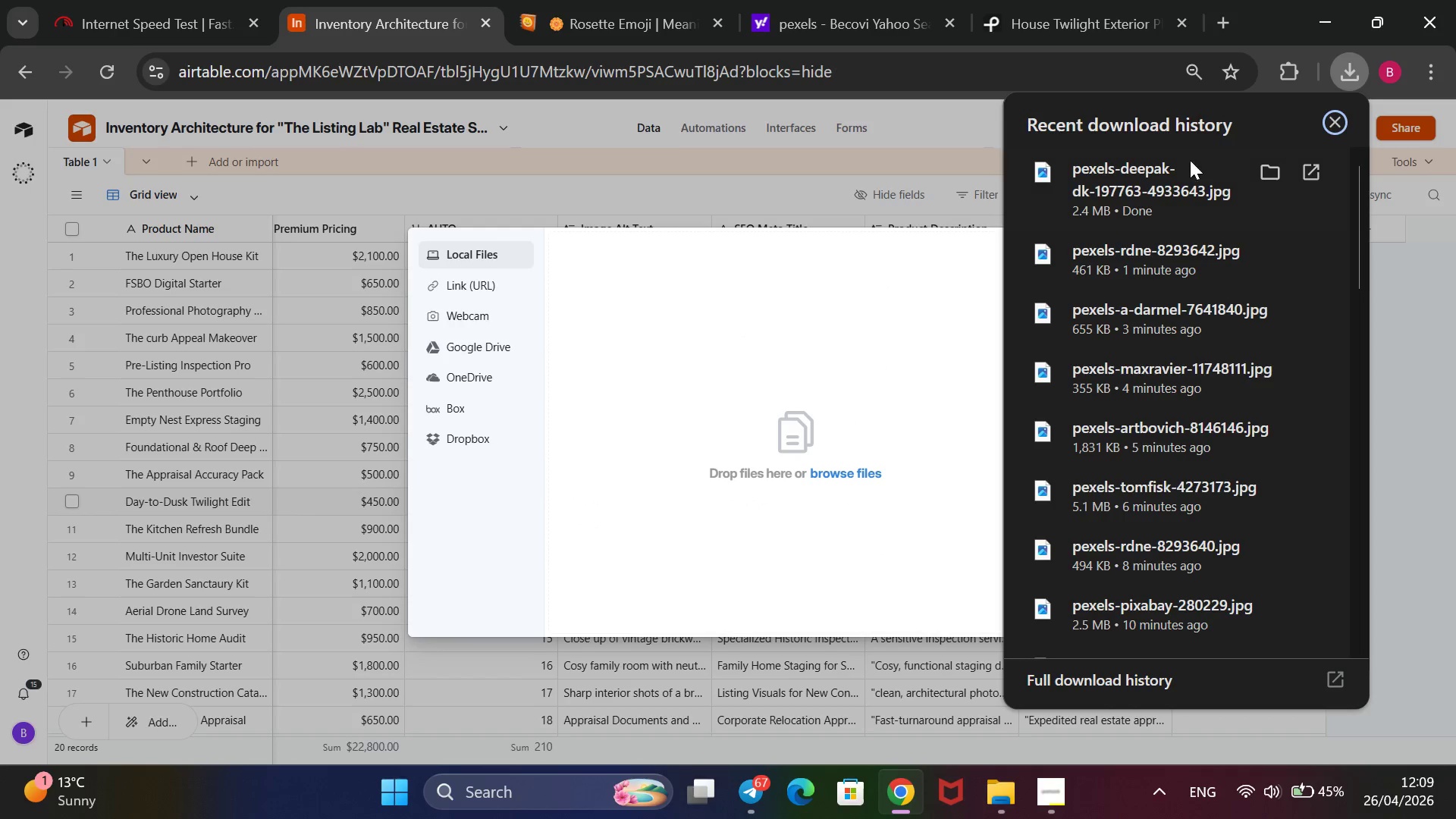 
left_click_drag(start_coordinate=[1172, 160], to_coordinate=[788, 444])
 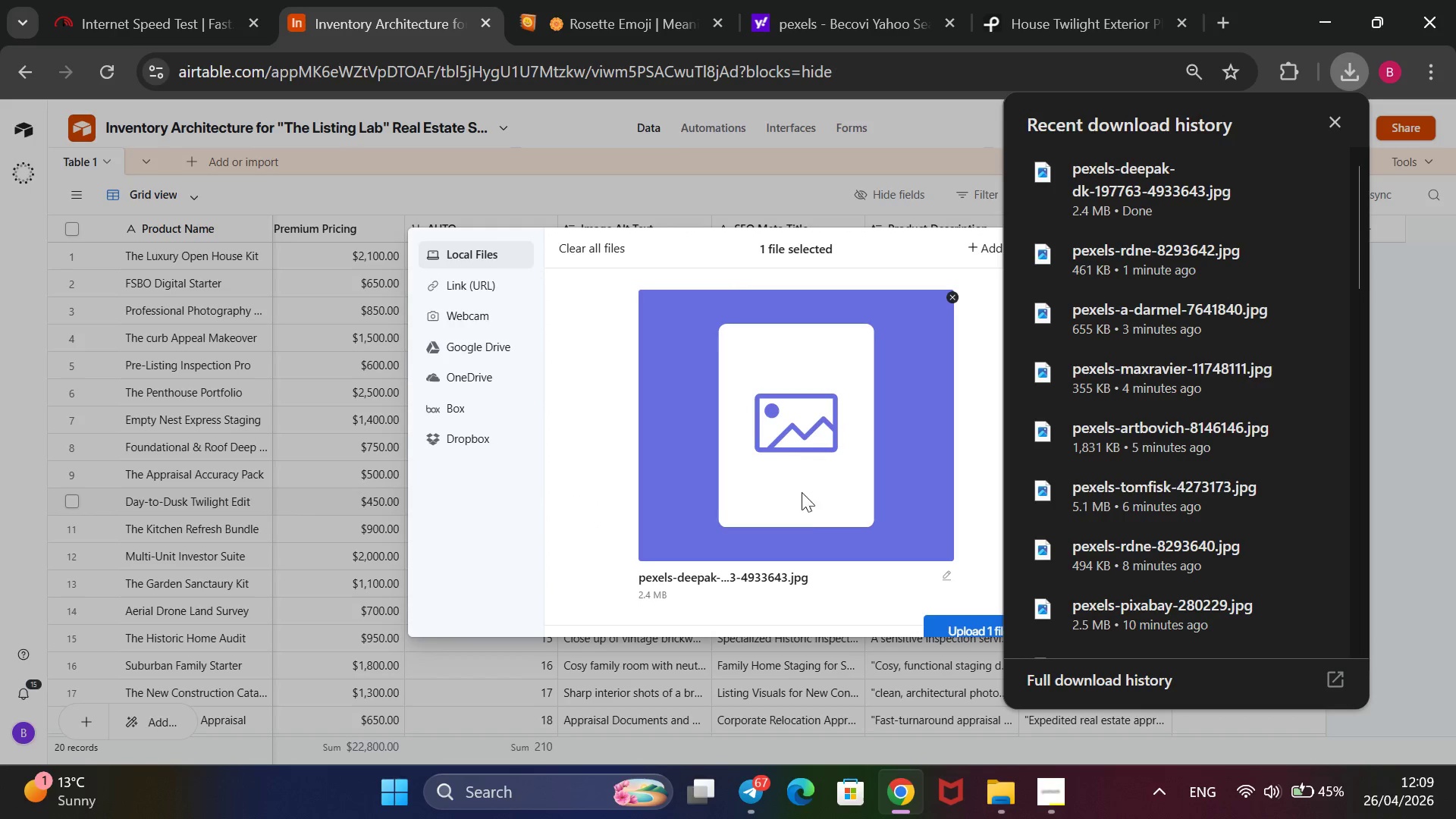 
scroll: coordinate [802, 516], scroll_direction: down, amount: 2.0
 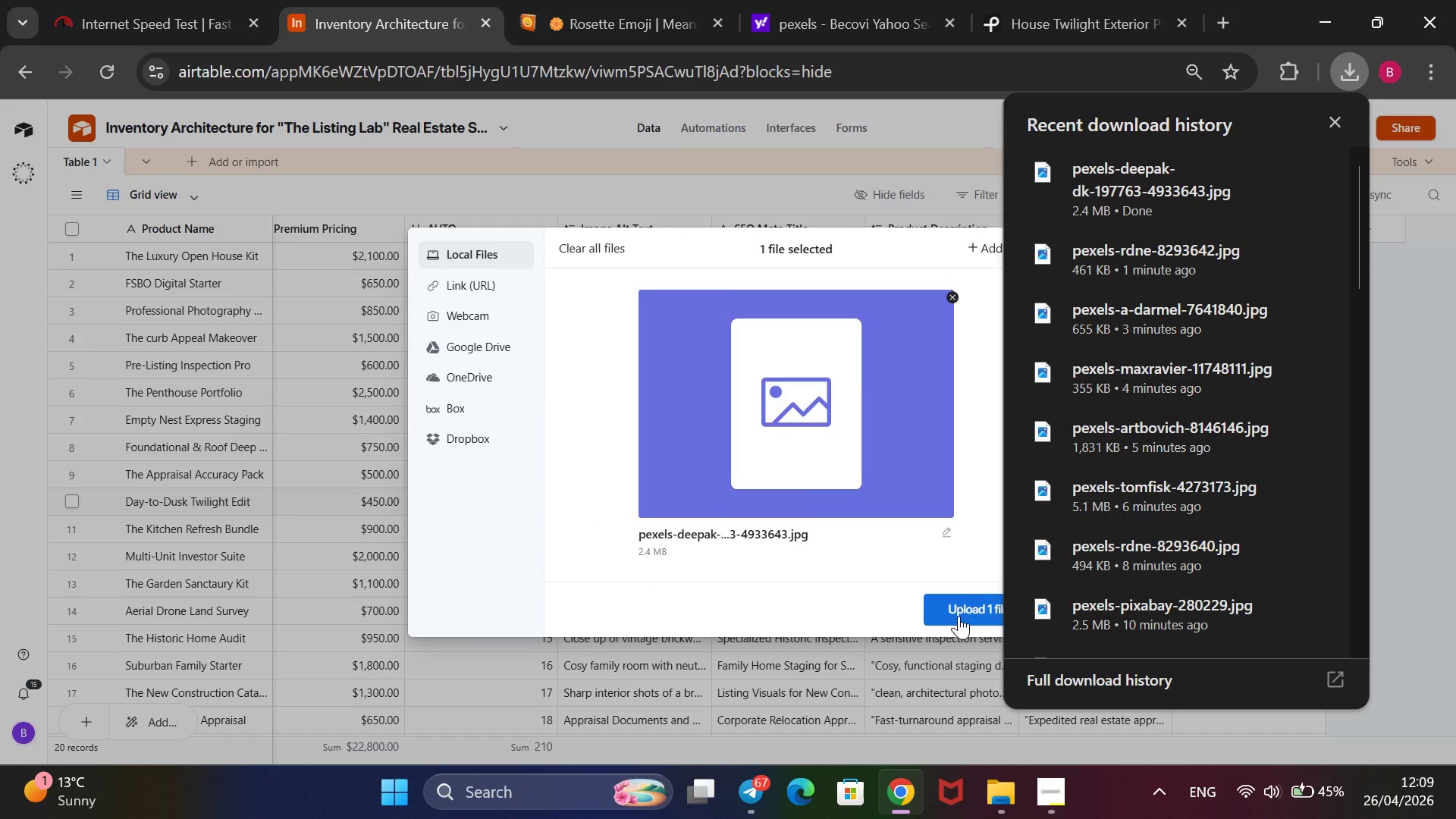 
left_click([959, 616])
 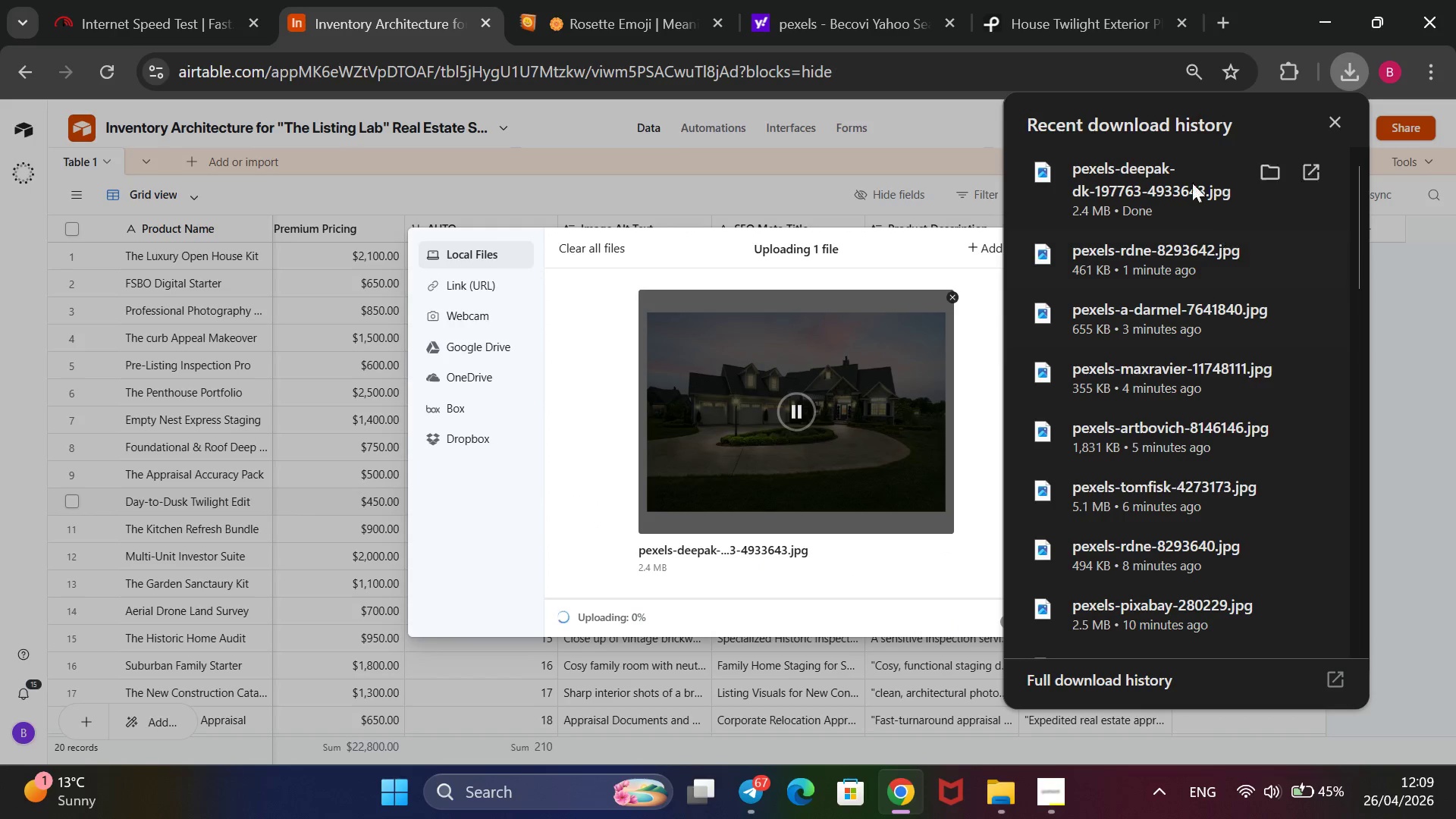 
left_click([1094, 14])
 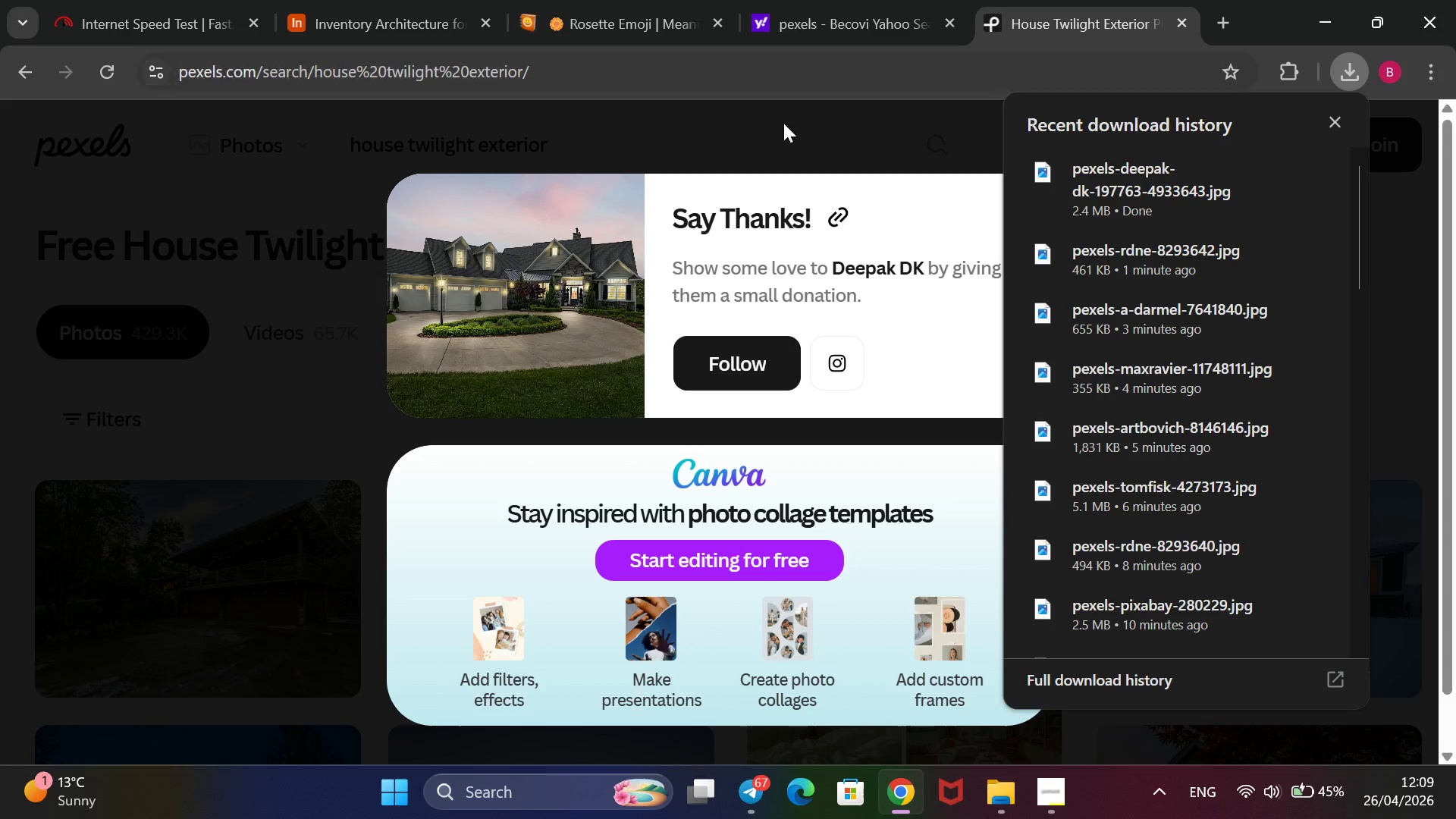 
left_click([780, 143])
 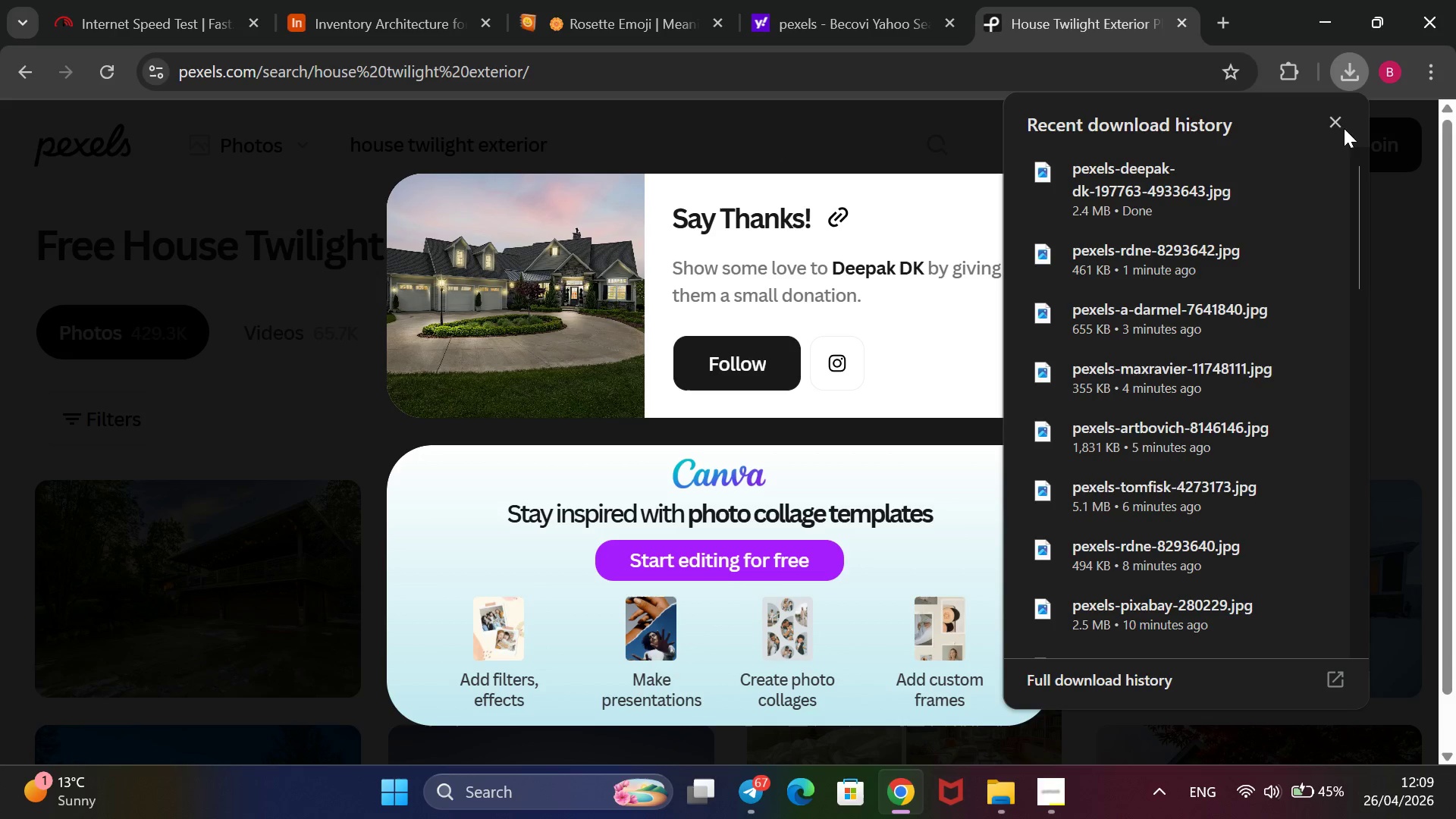 
left_click([1329, 123])
 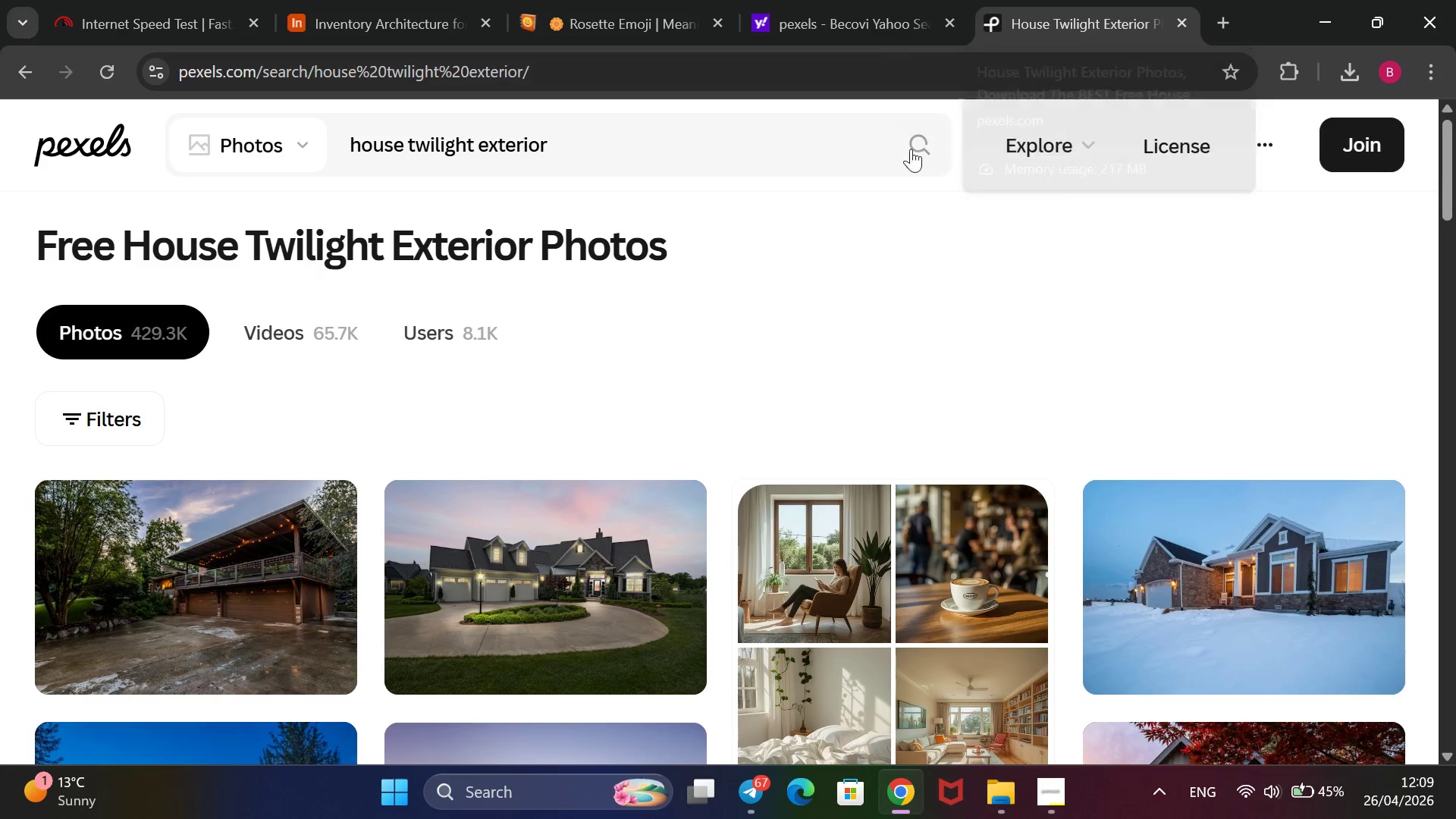 
left_click_drag(start_coordinate=[746, 147], to_coordinate=[359, 199])
 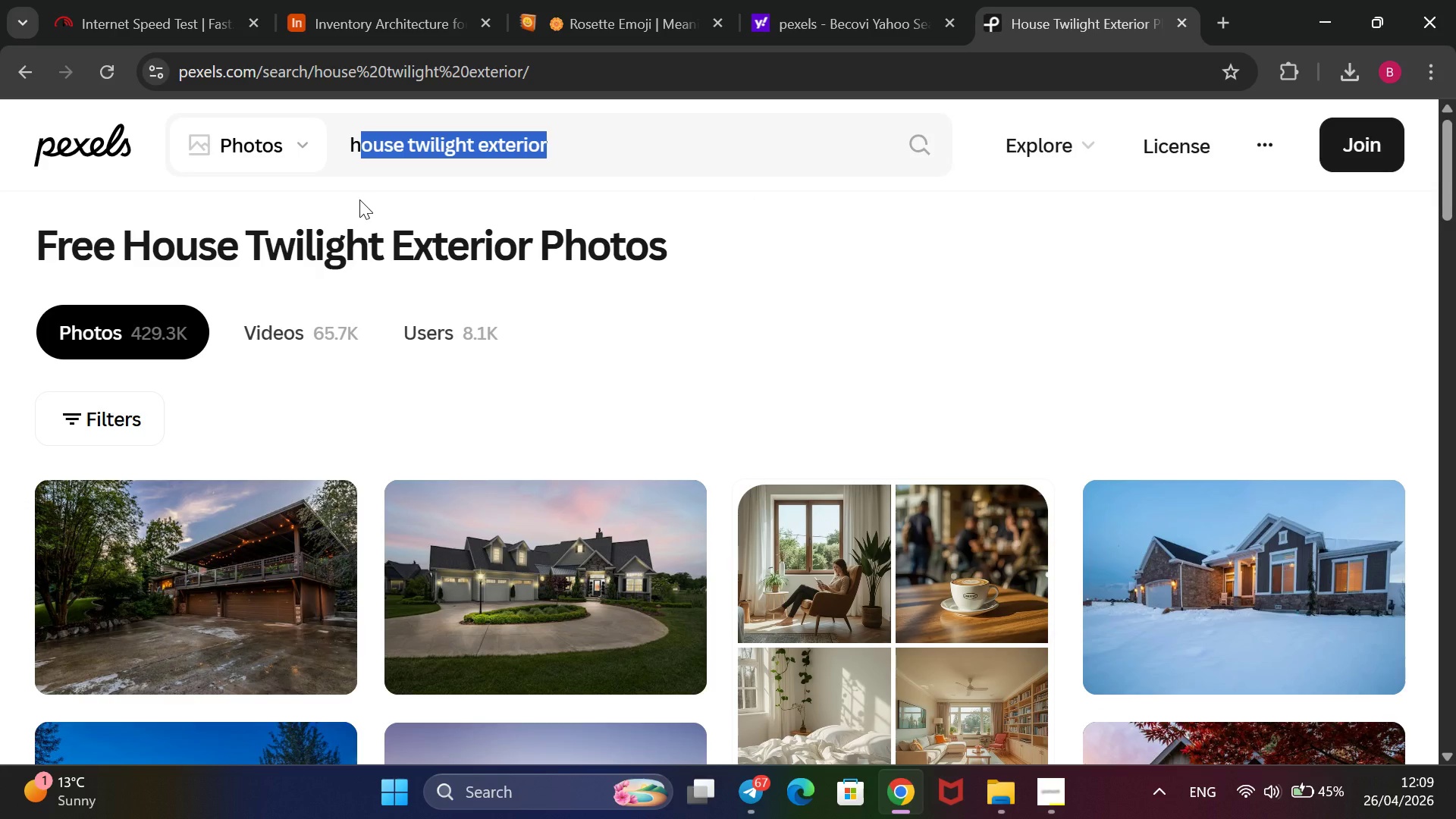 
key(Backspace)
 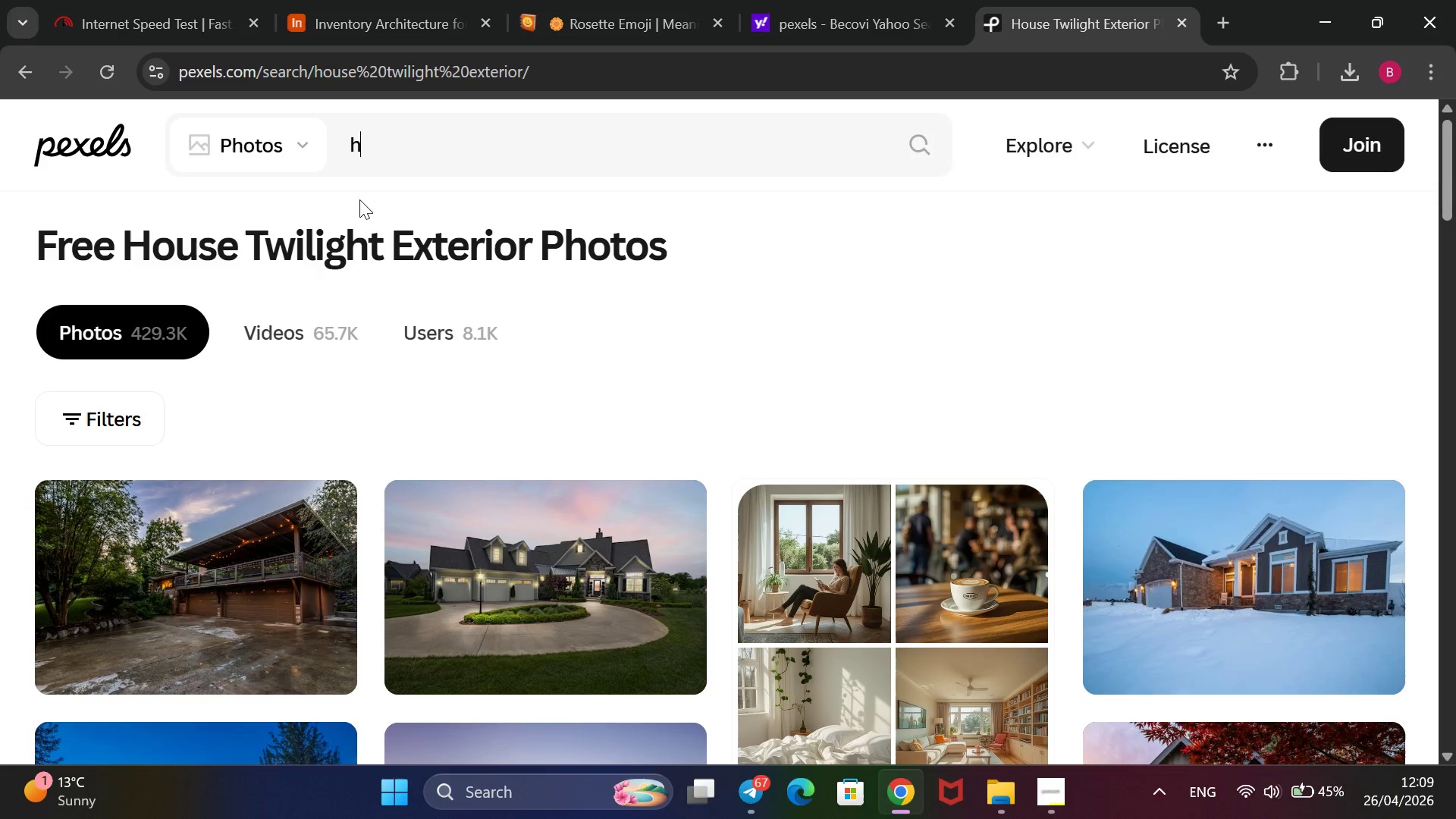 
key(Backspace)
 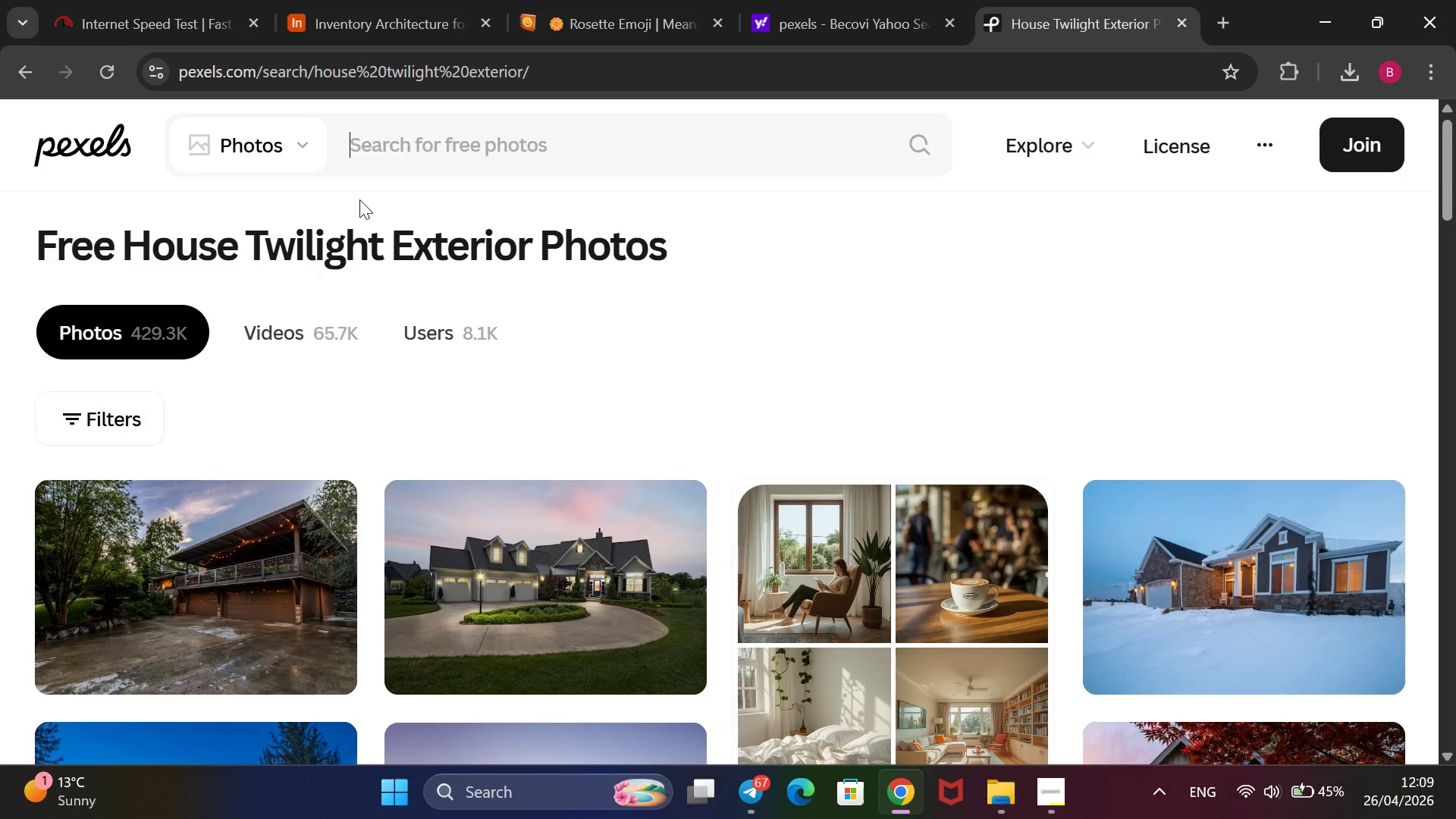 
type(moden)
key(Backspace)
type(rn kitchen t)
key(Backspace)
type(ssta)
key(Backspace)
key(Backspace)
key(Backspace)
type(tsging)
key(Backspace)
key(Backspace)
key(Backspace)
key(Backspace)
key(Backspace)
type(aging decor)
 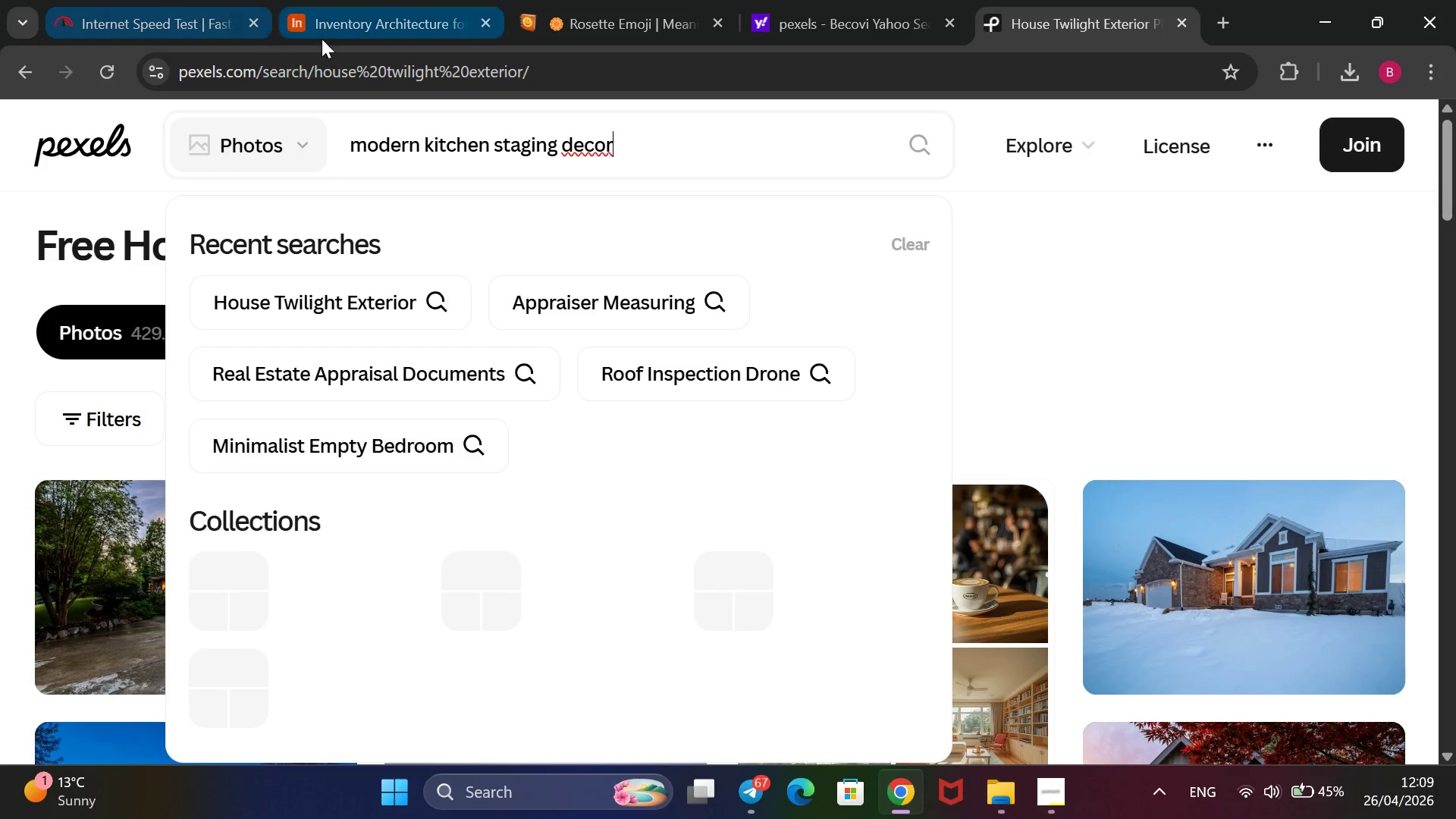 
left_click([366, 37])
 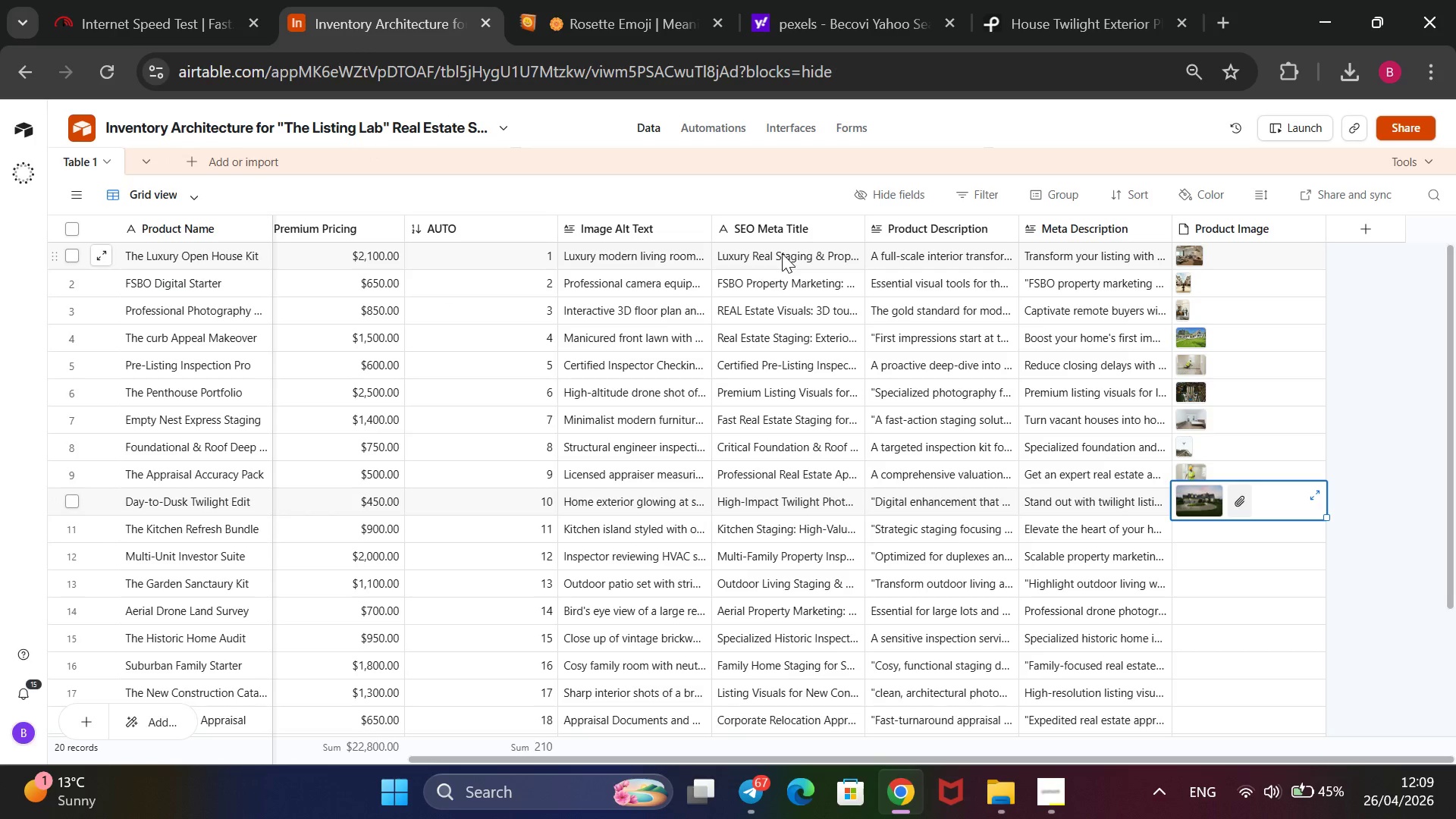 
wait(5.55)
 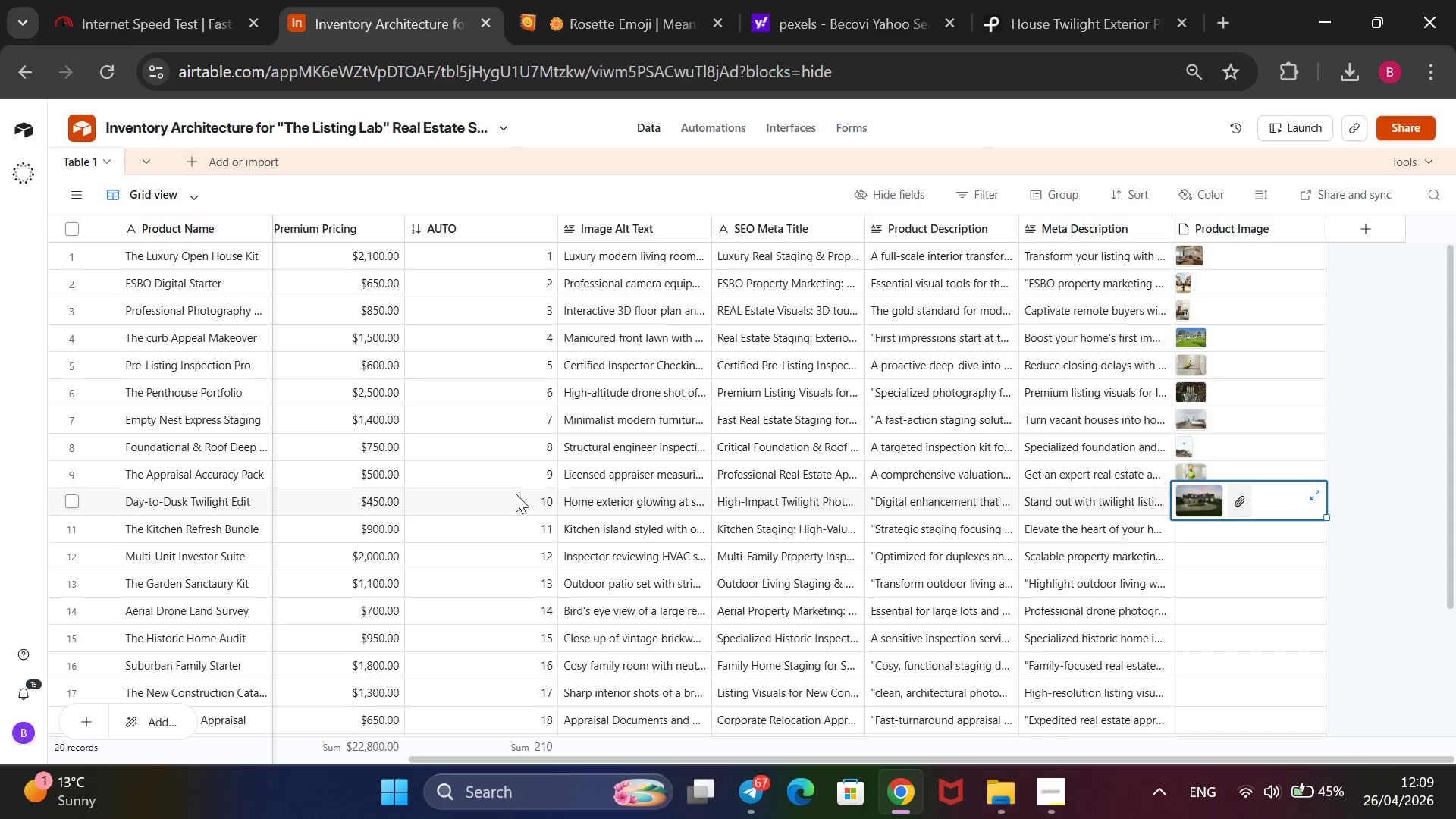 
left_click([1054, 18])
 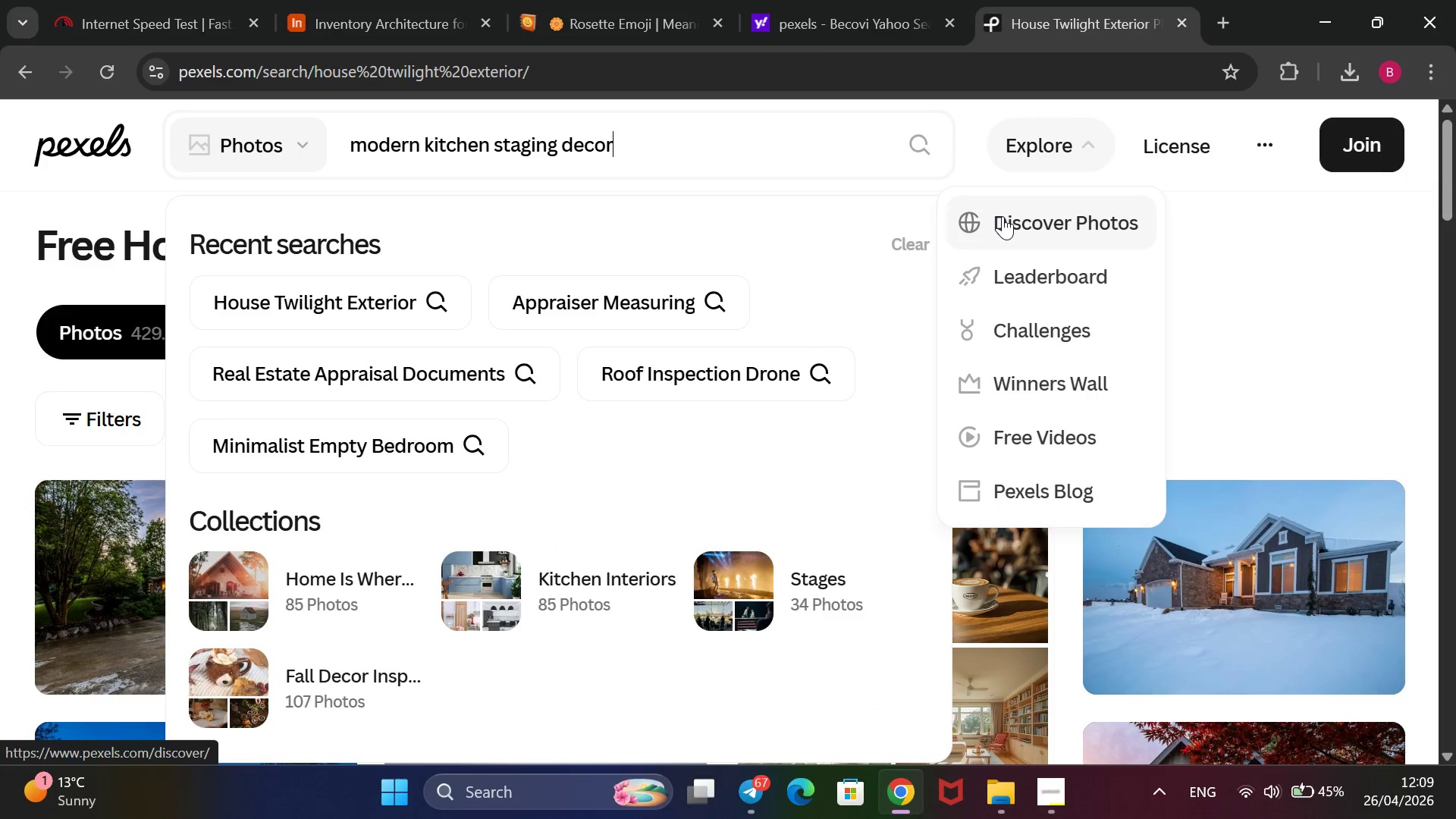 
key(Enter)
 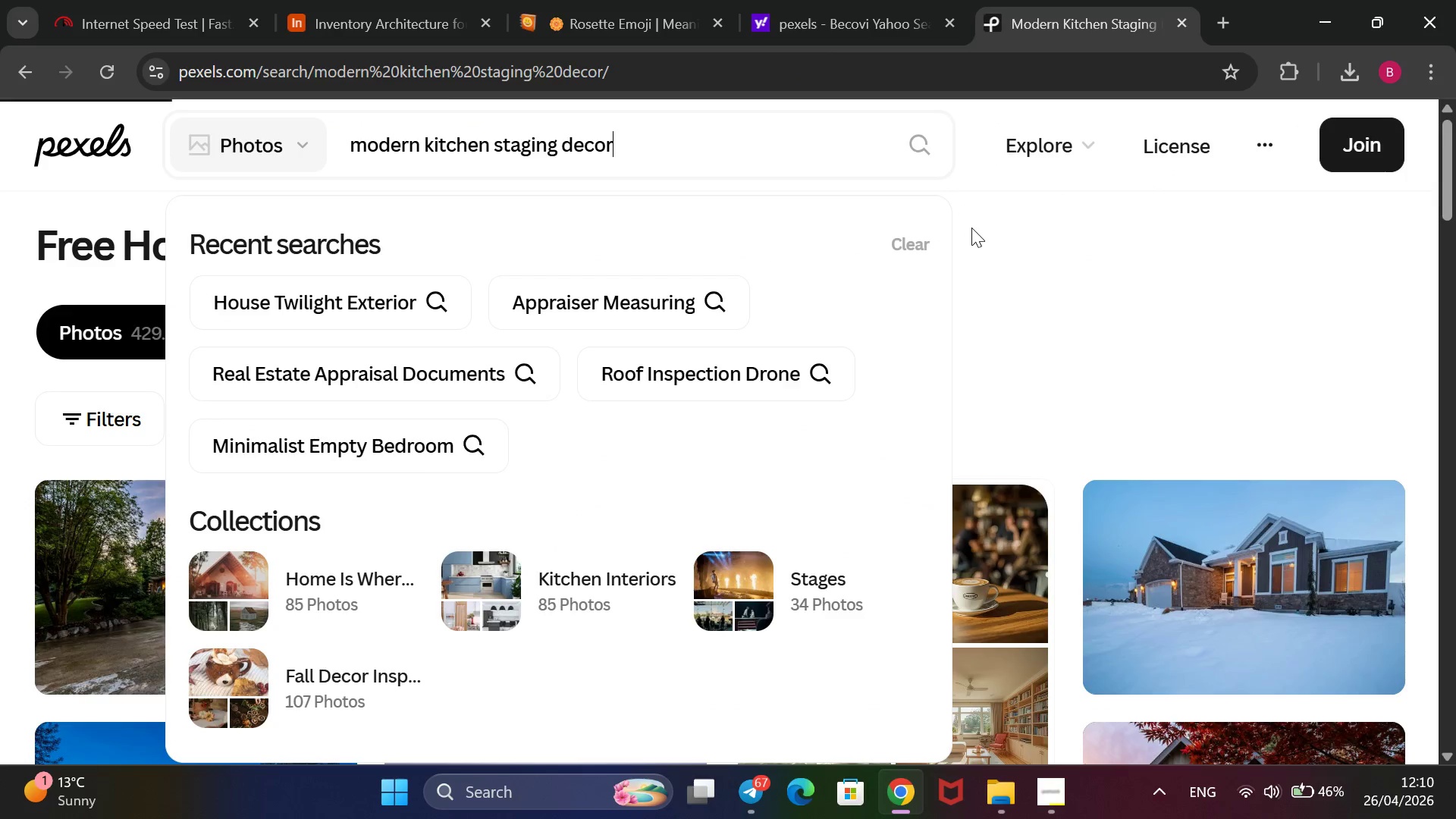 
wait(5.83)
 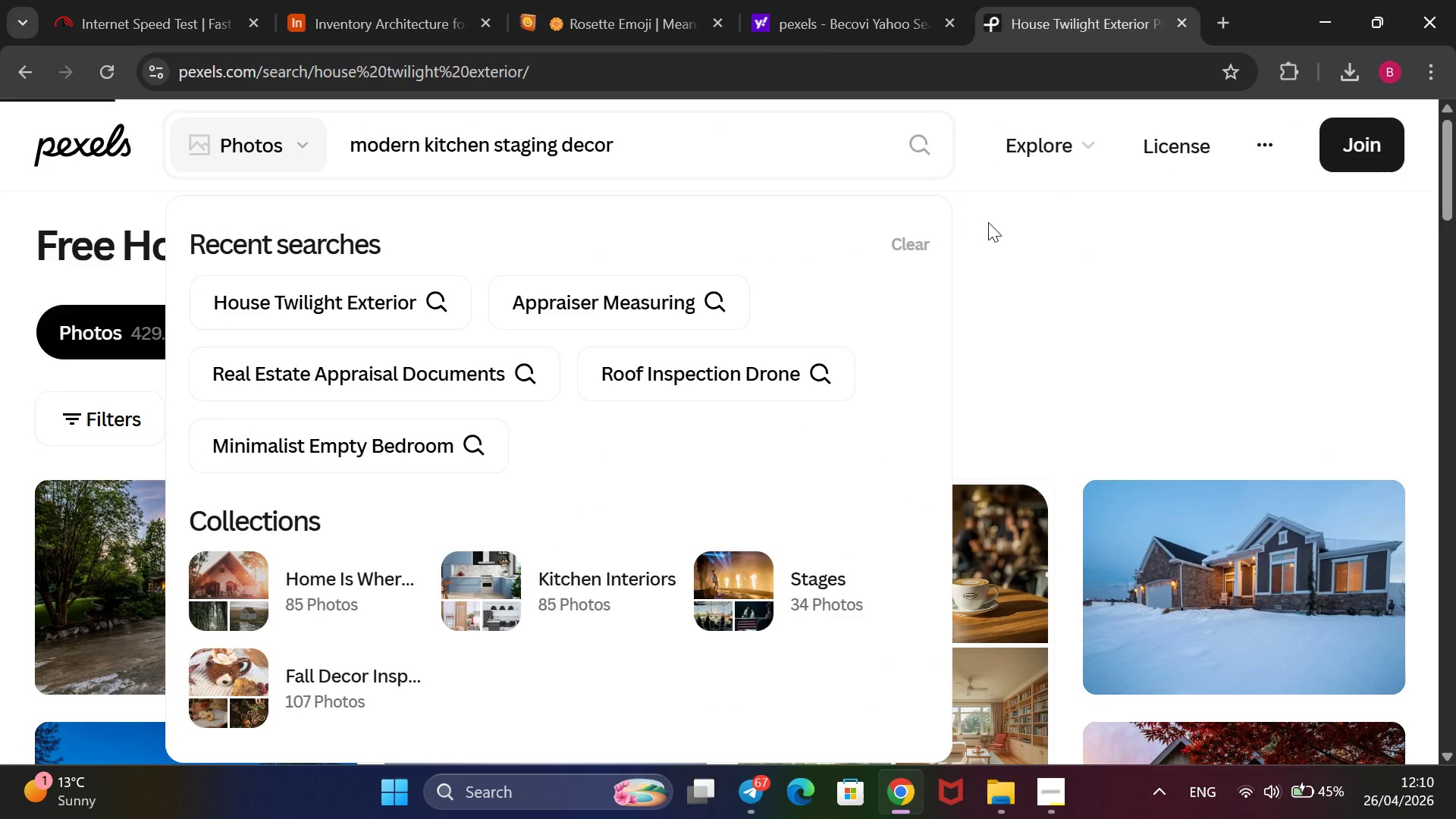 
scroll: coordinate [971, 228], scroll_direction: down, amount: 3.0
 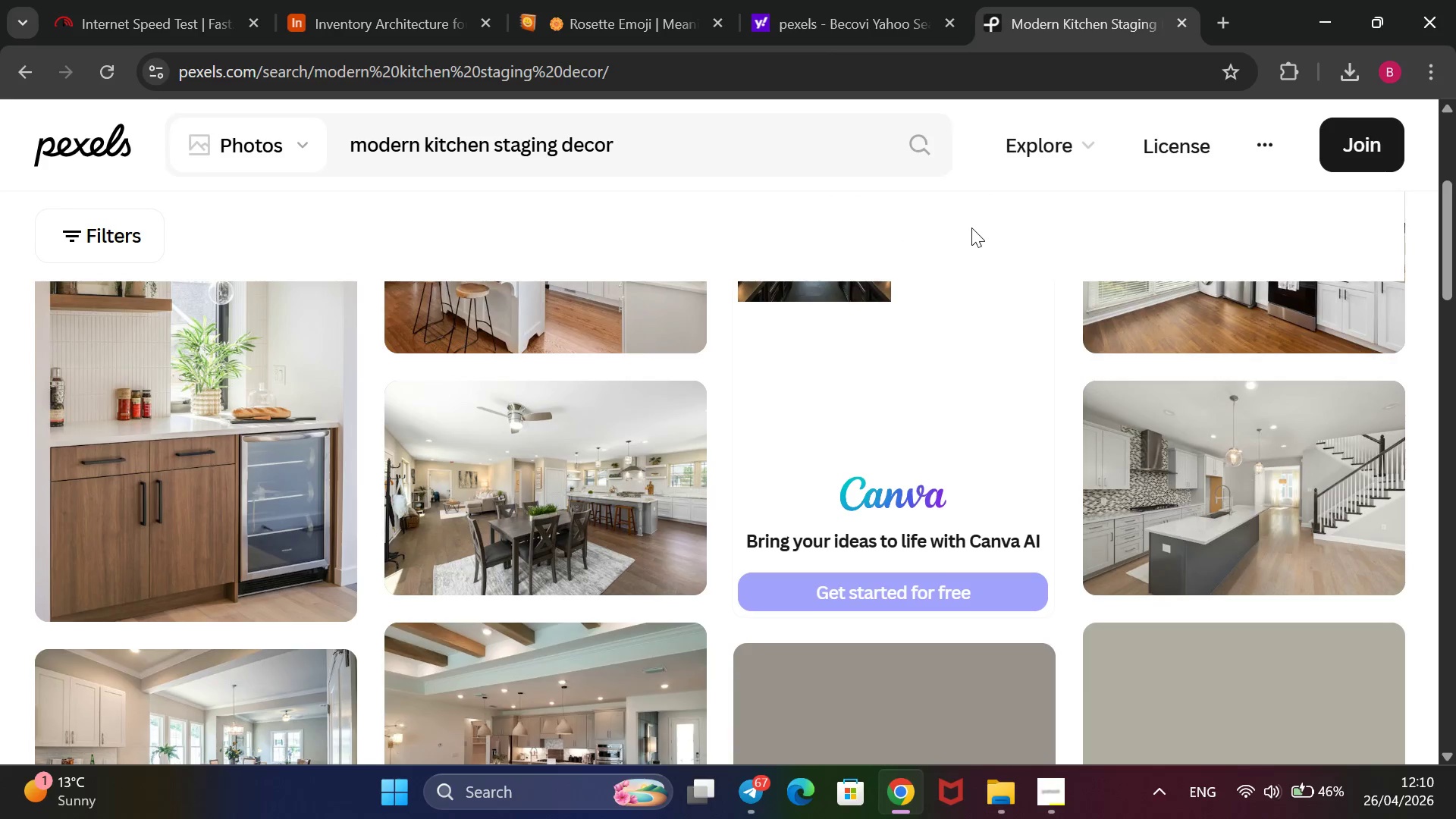 
scroll: coordinate [971, 228], scroll_direction: none, amount: 0.0
 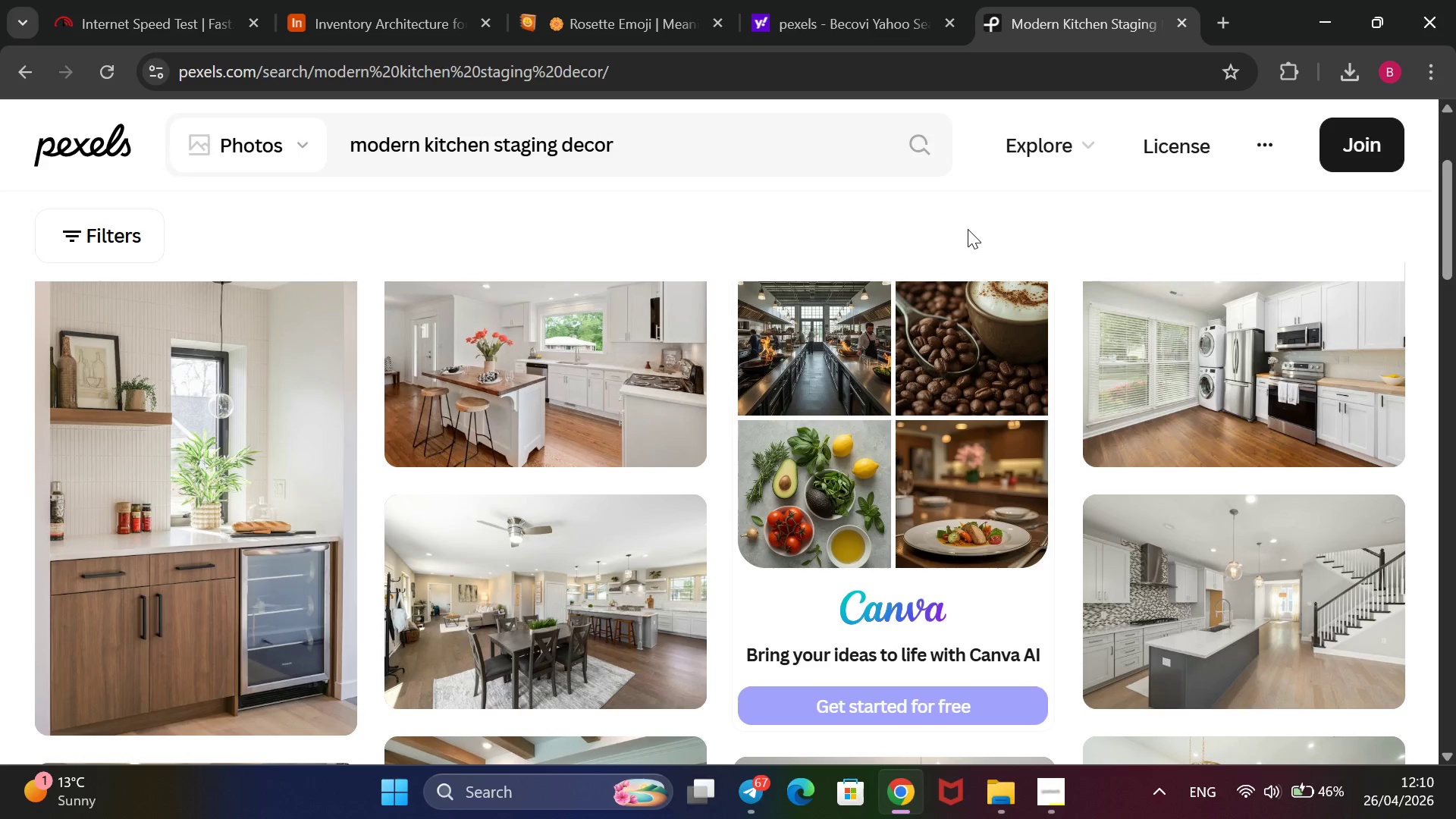 
mouse_move([754, 435])
 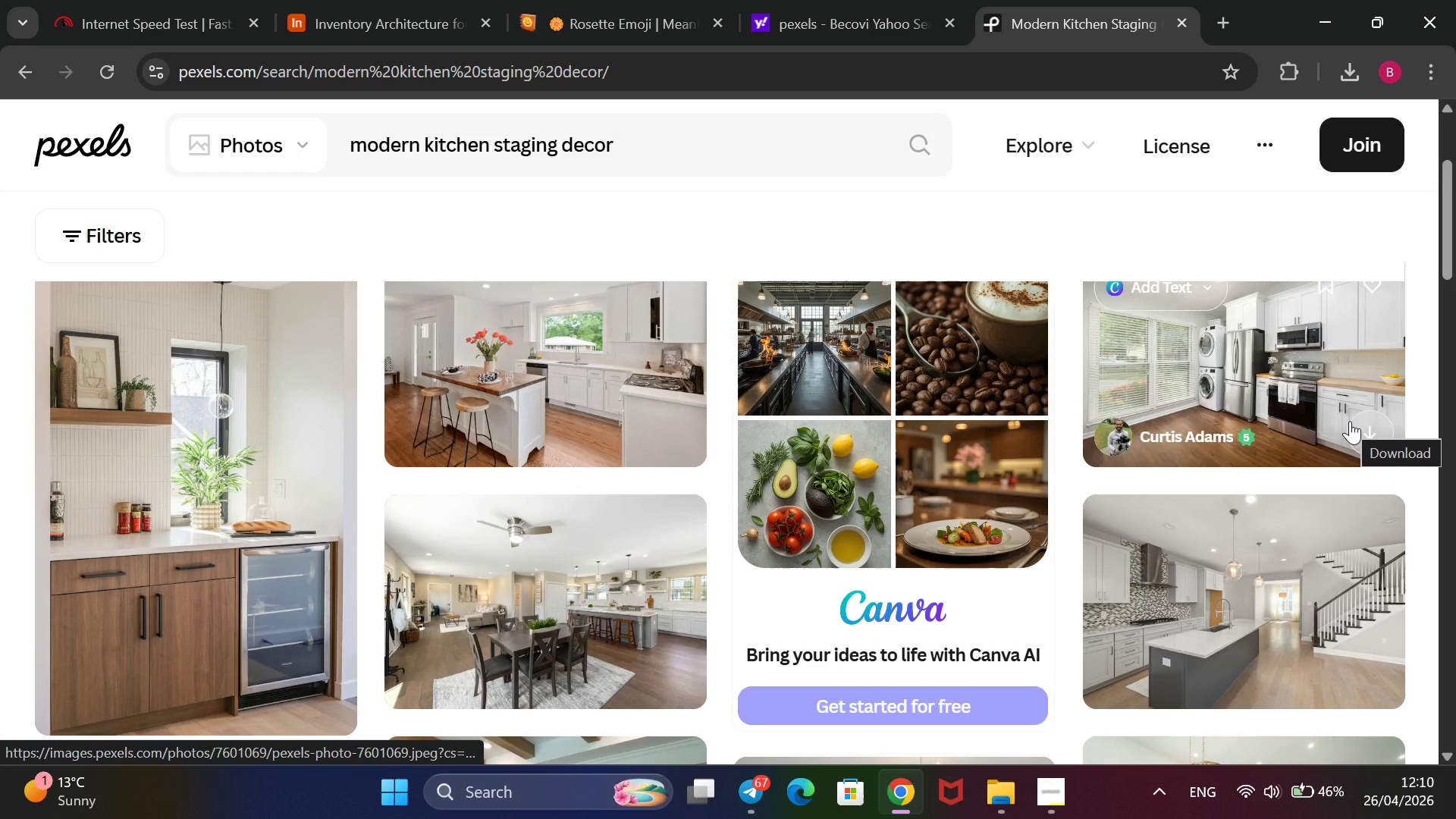 
left_click([1350, 421])
 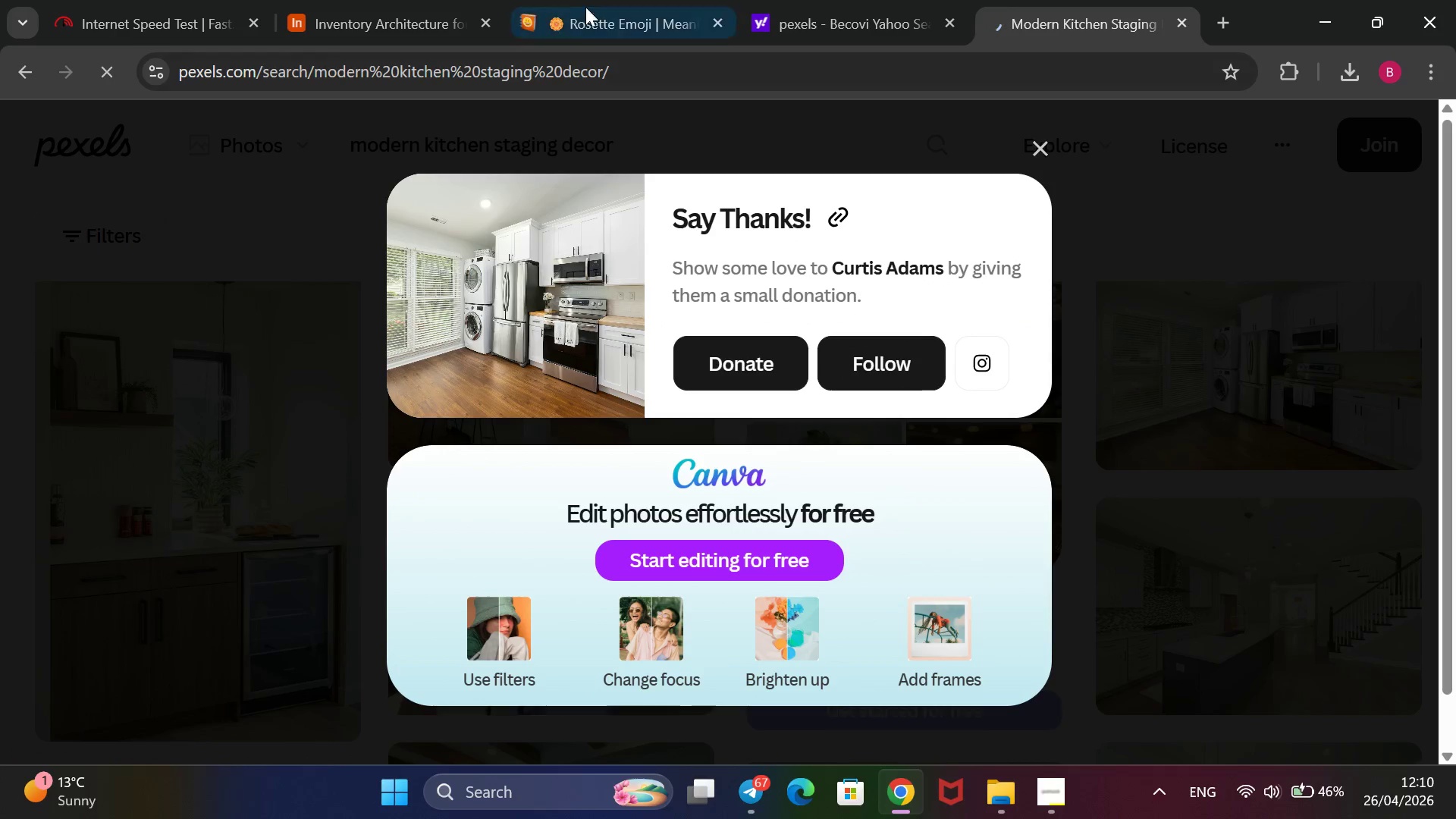 
left_click([403, 8])
 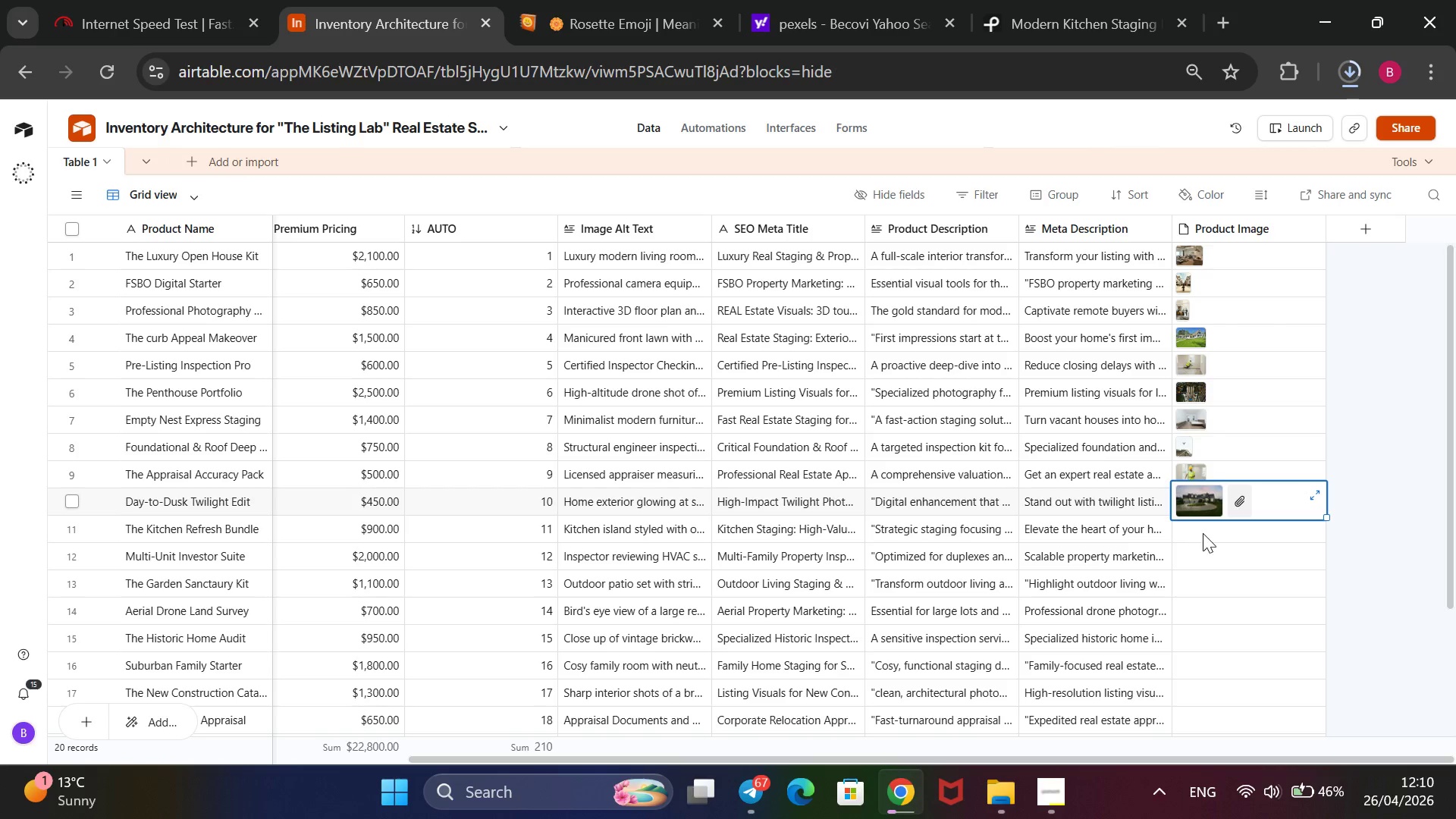 
left_click([1203, 535])
 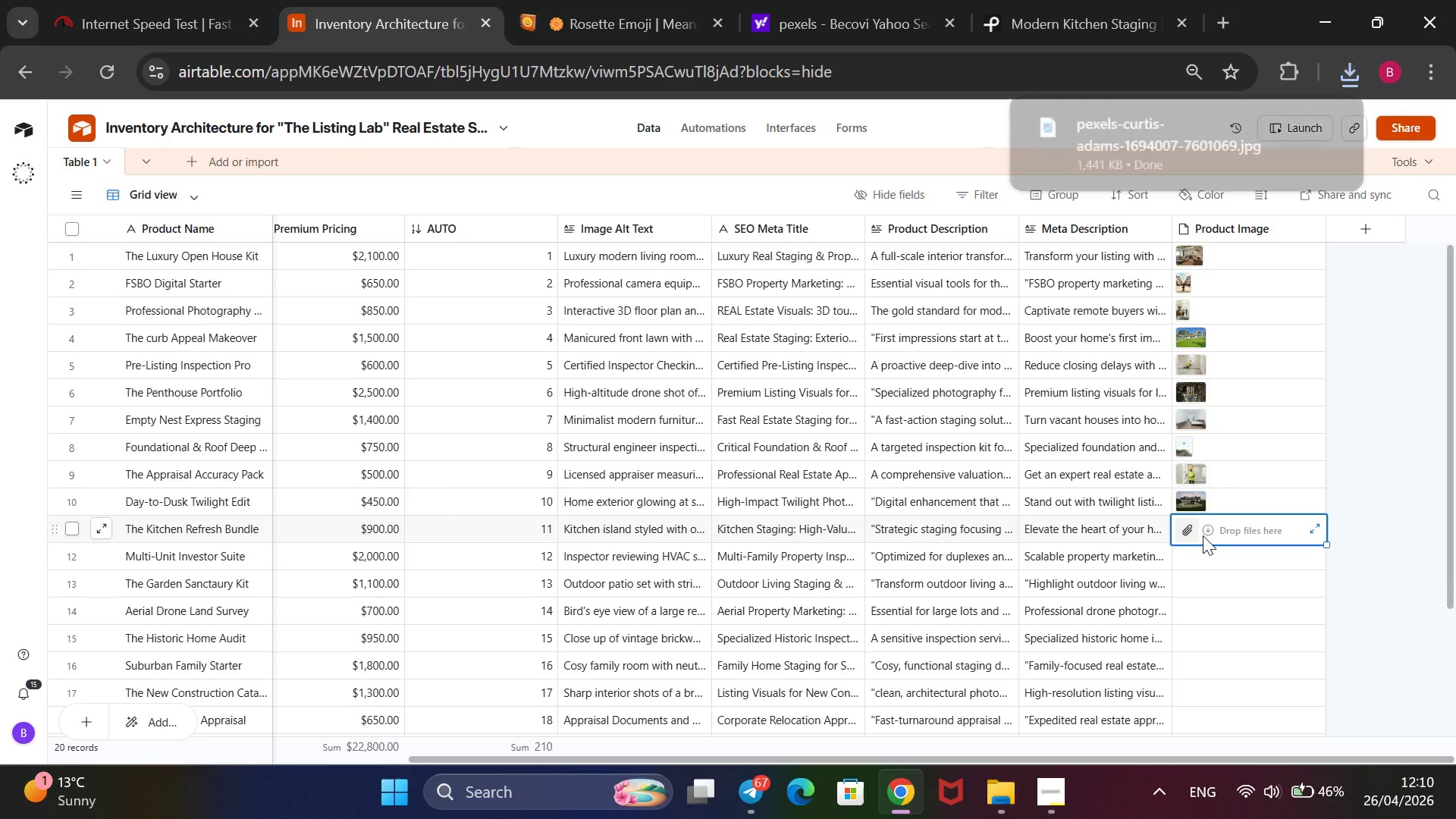 
left_click([1180, 535])
 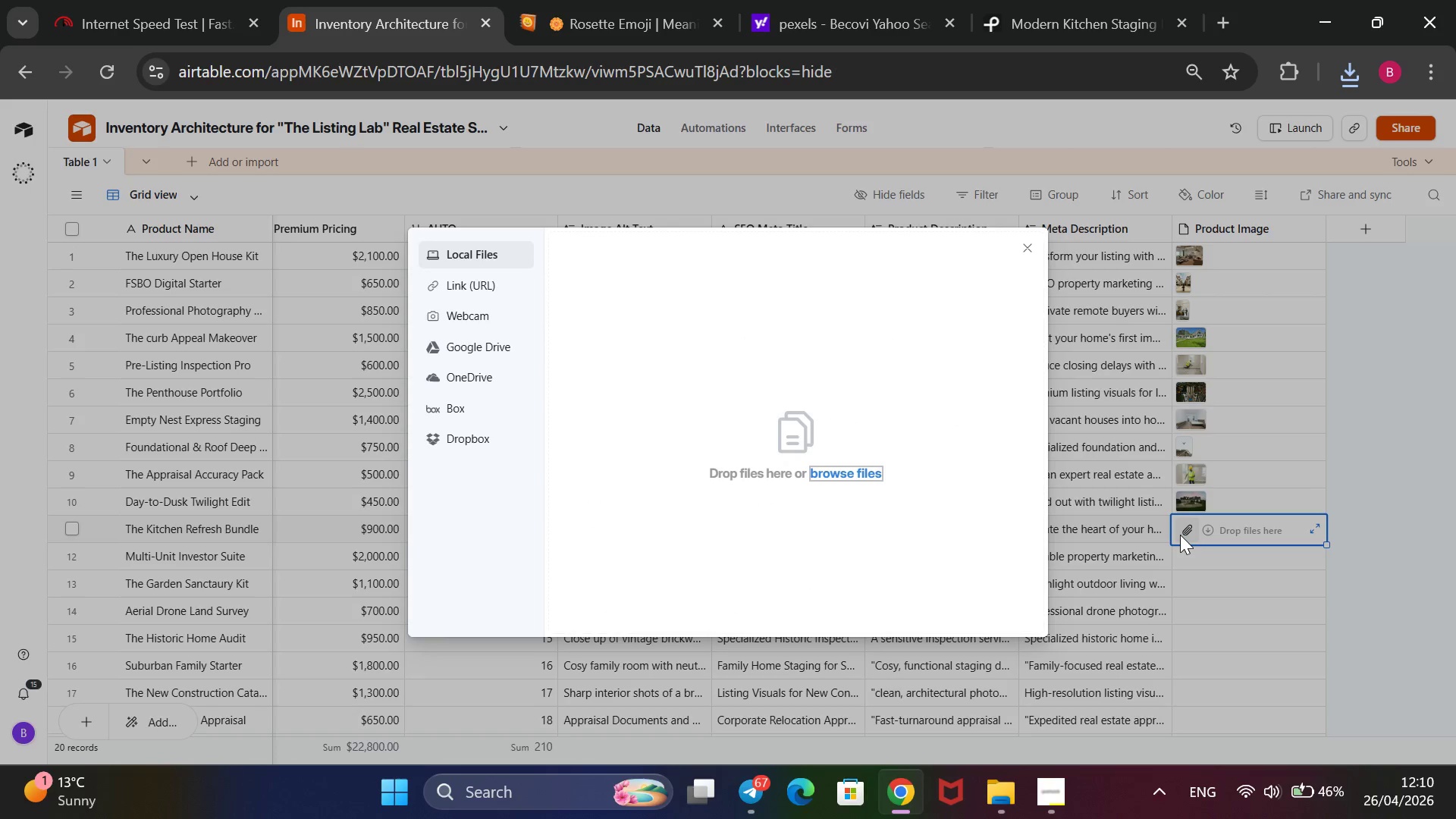 
wait(5.28)
 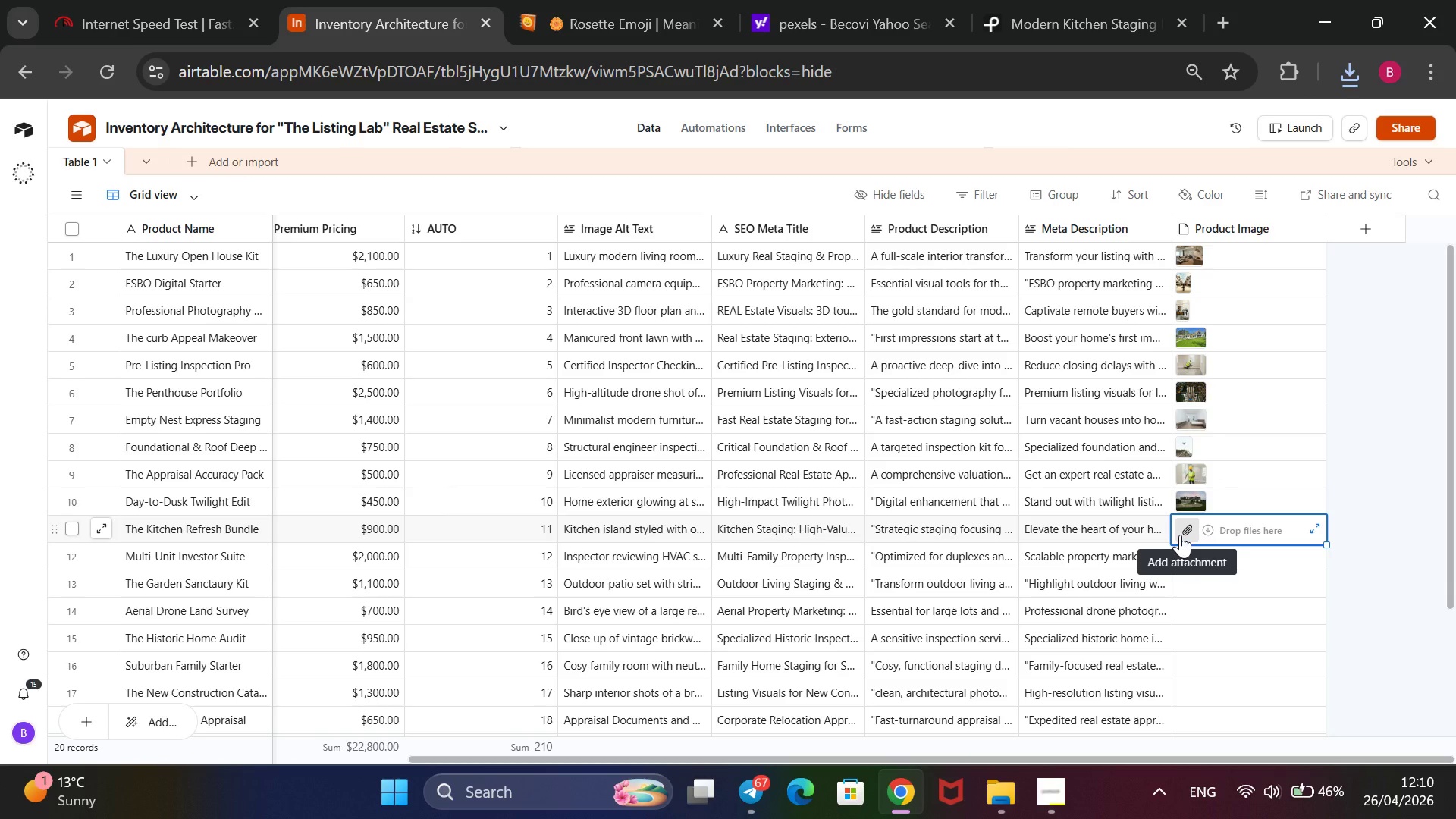 
left_click([1340, 72])
 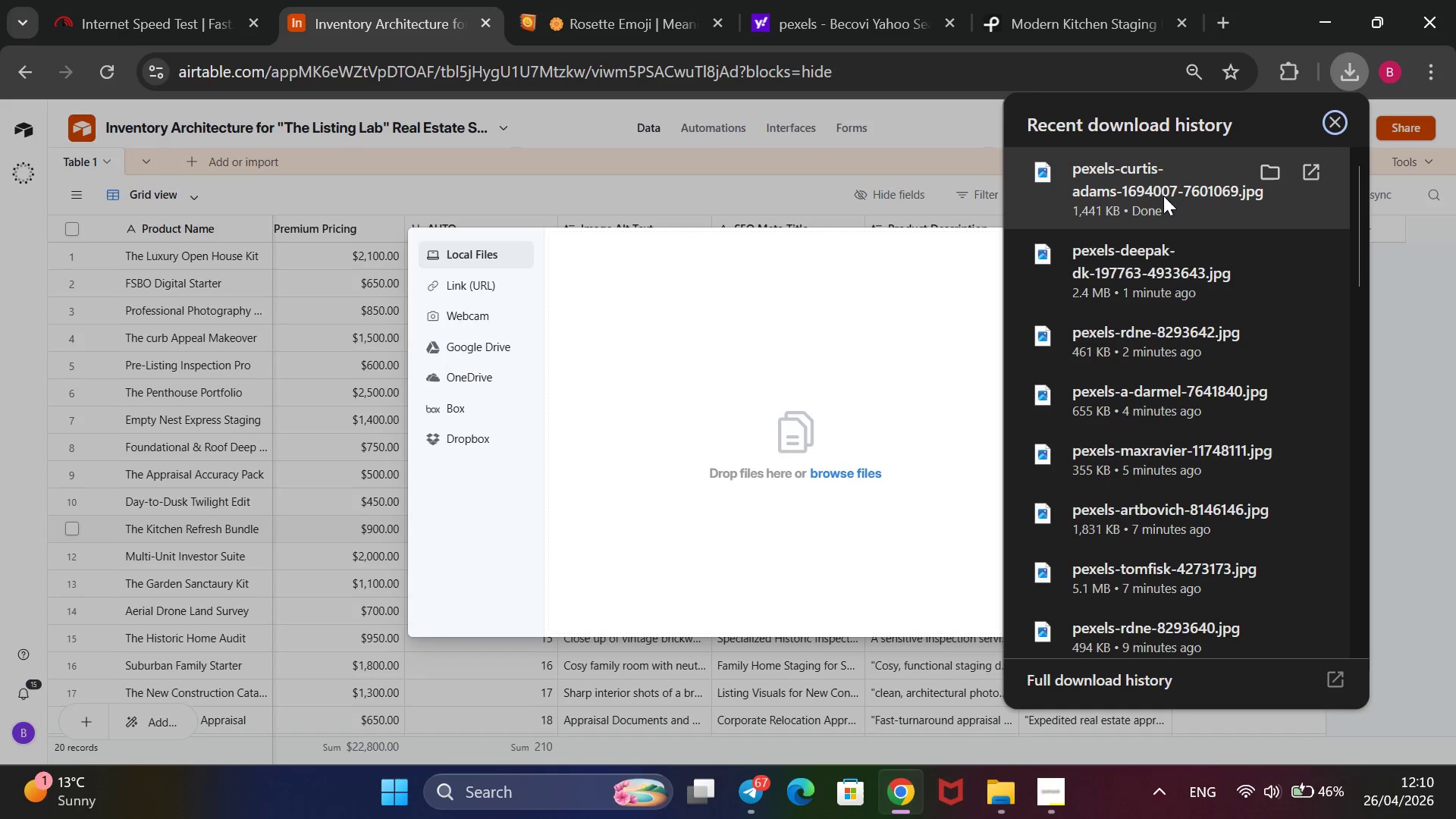 
left_click_drag(start_coordinate=[1156, 177], to_coordinate=[849, 440])
 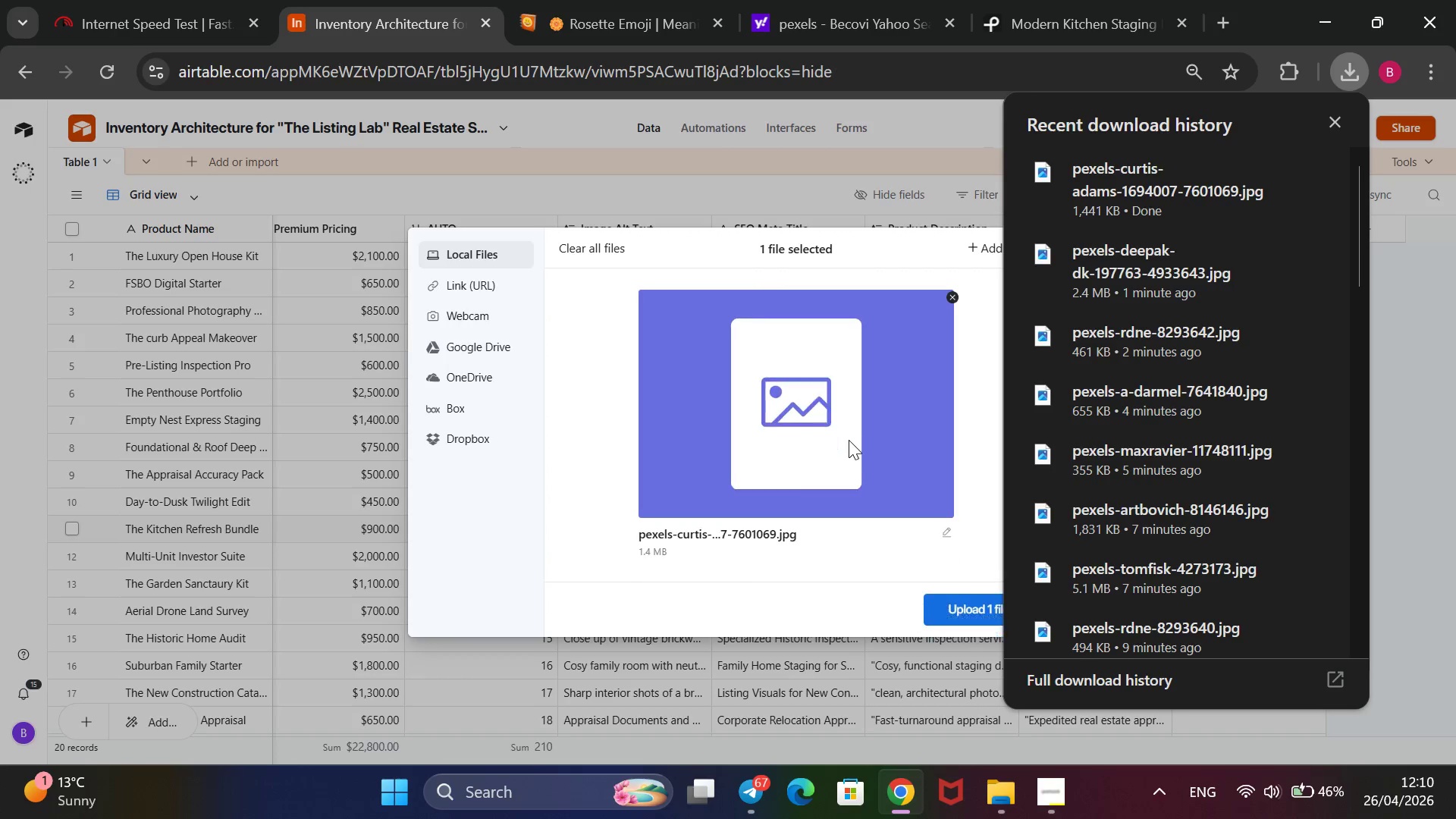 
scroll: coordinate [849, 440], scroll_direction: down, amount: 1.0
 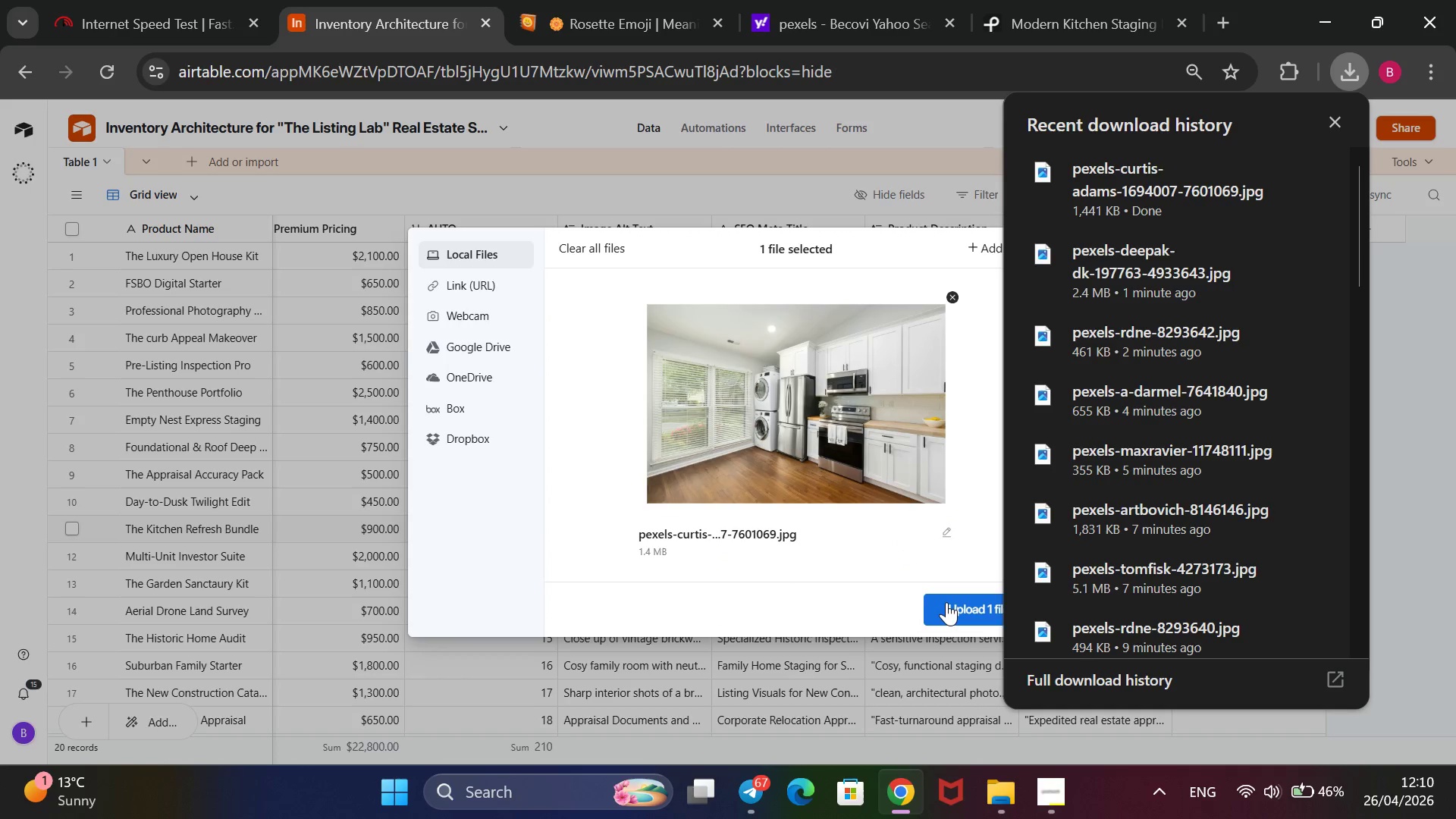 
left_click([947, 605])
 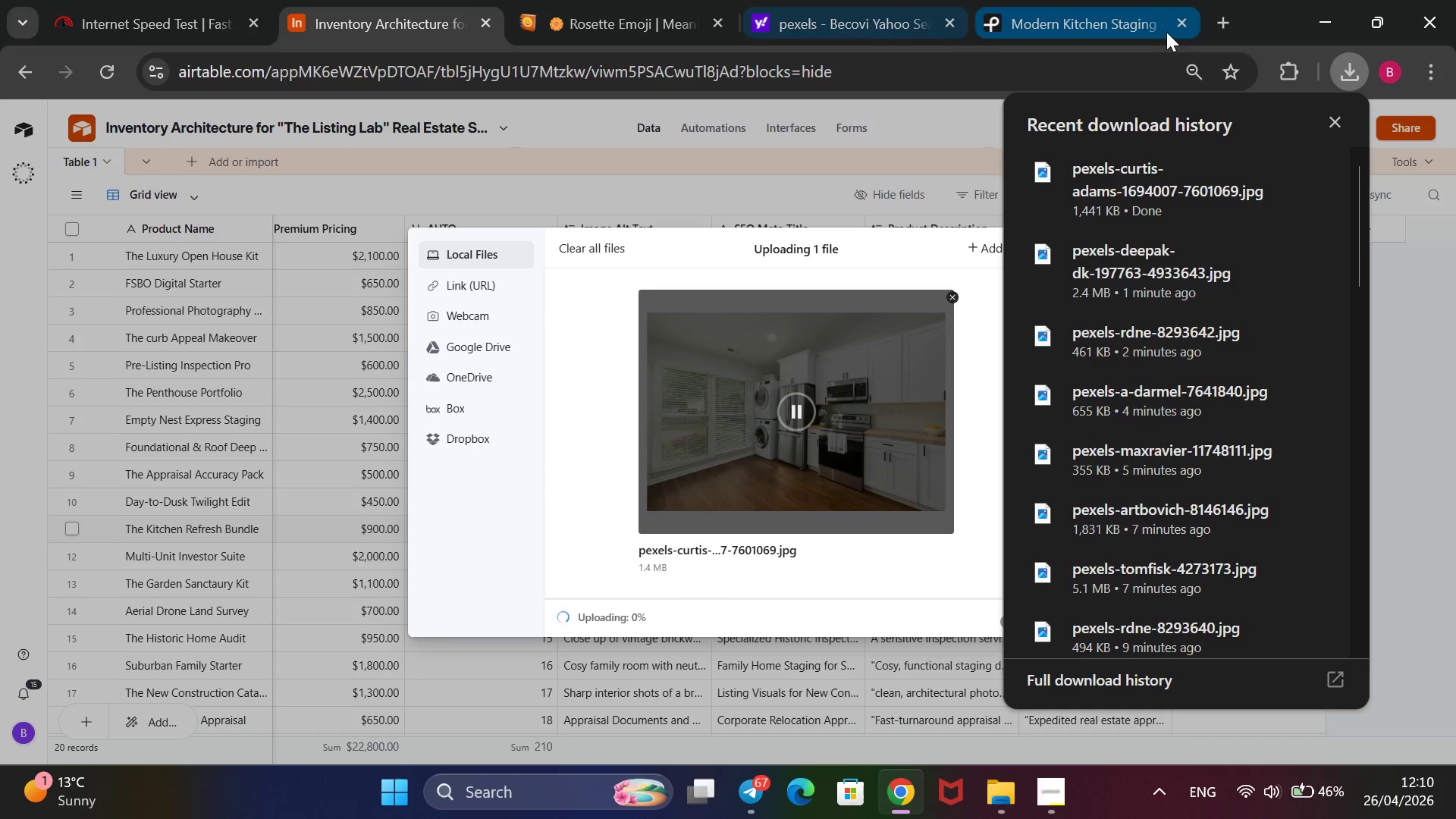 
left_click([1115, 2])
 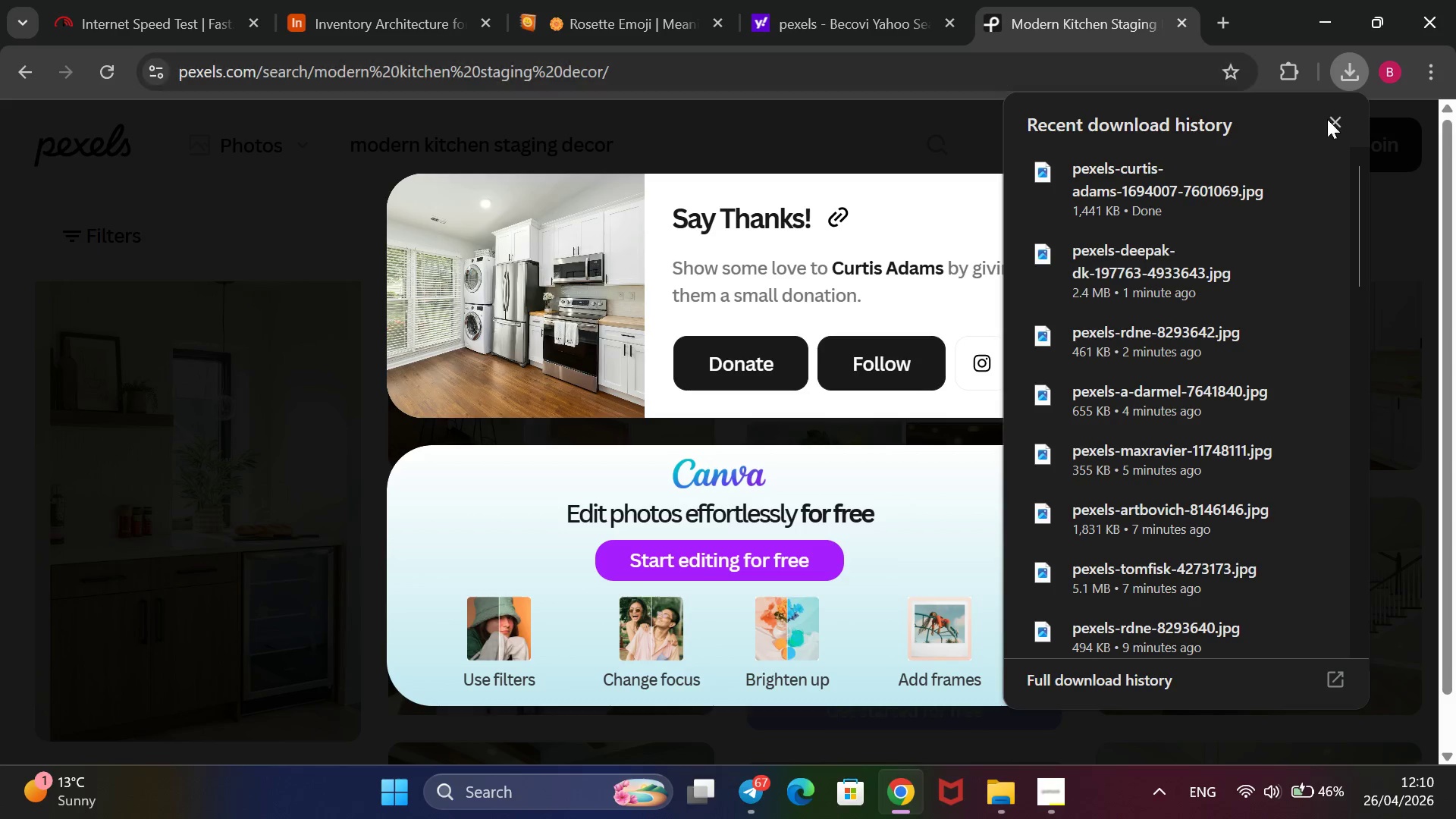 
left_click([1329, 119])
 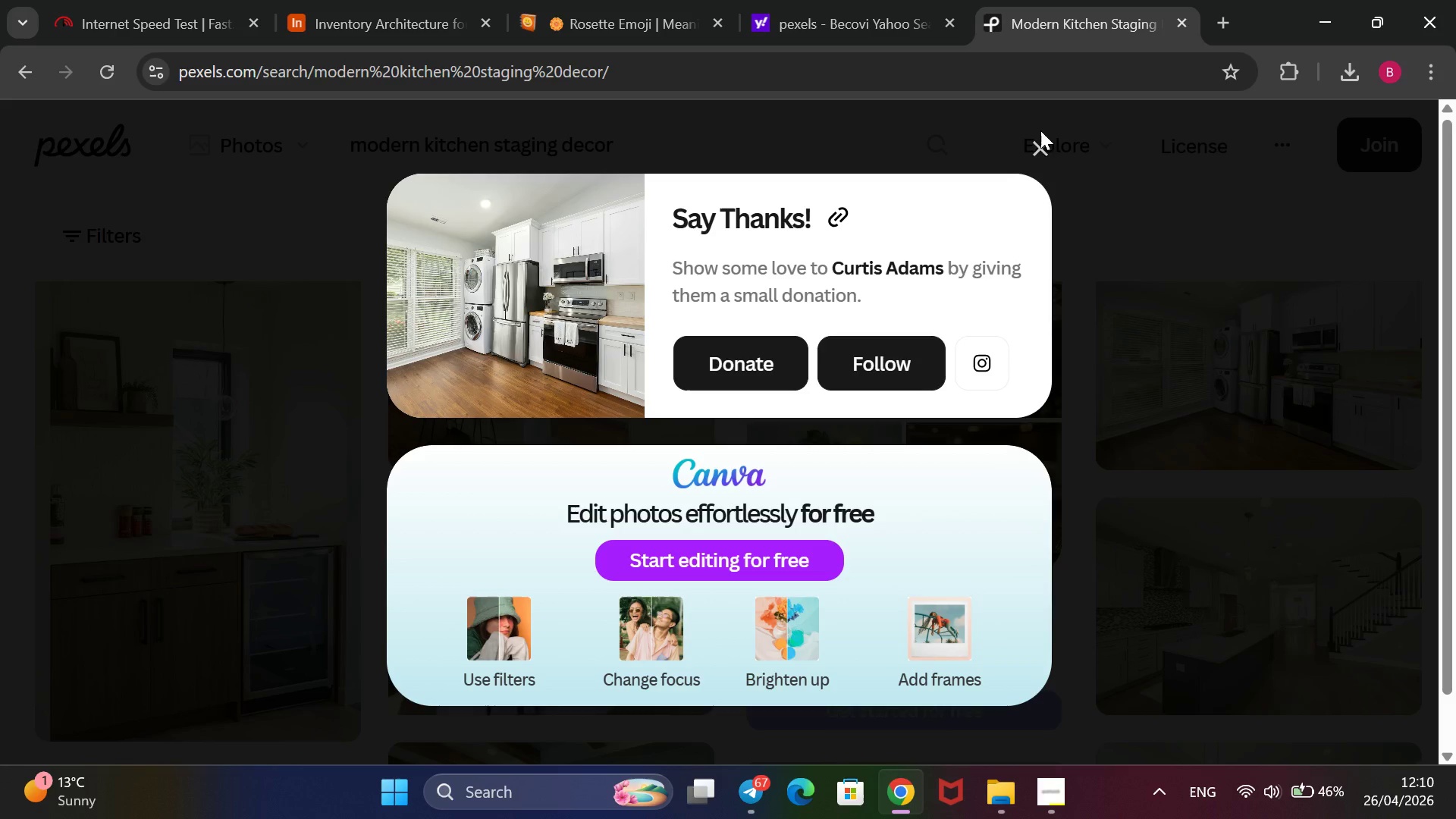 
left_click([1037, 152])
 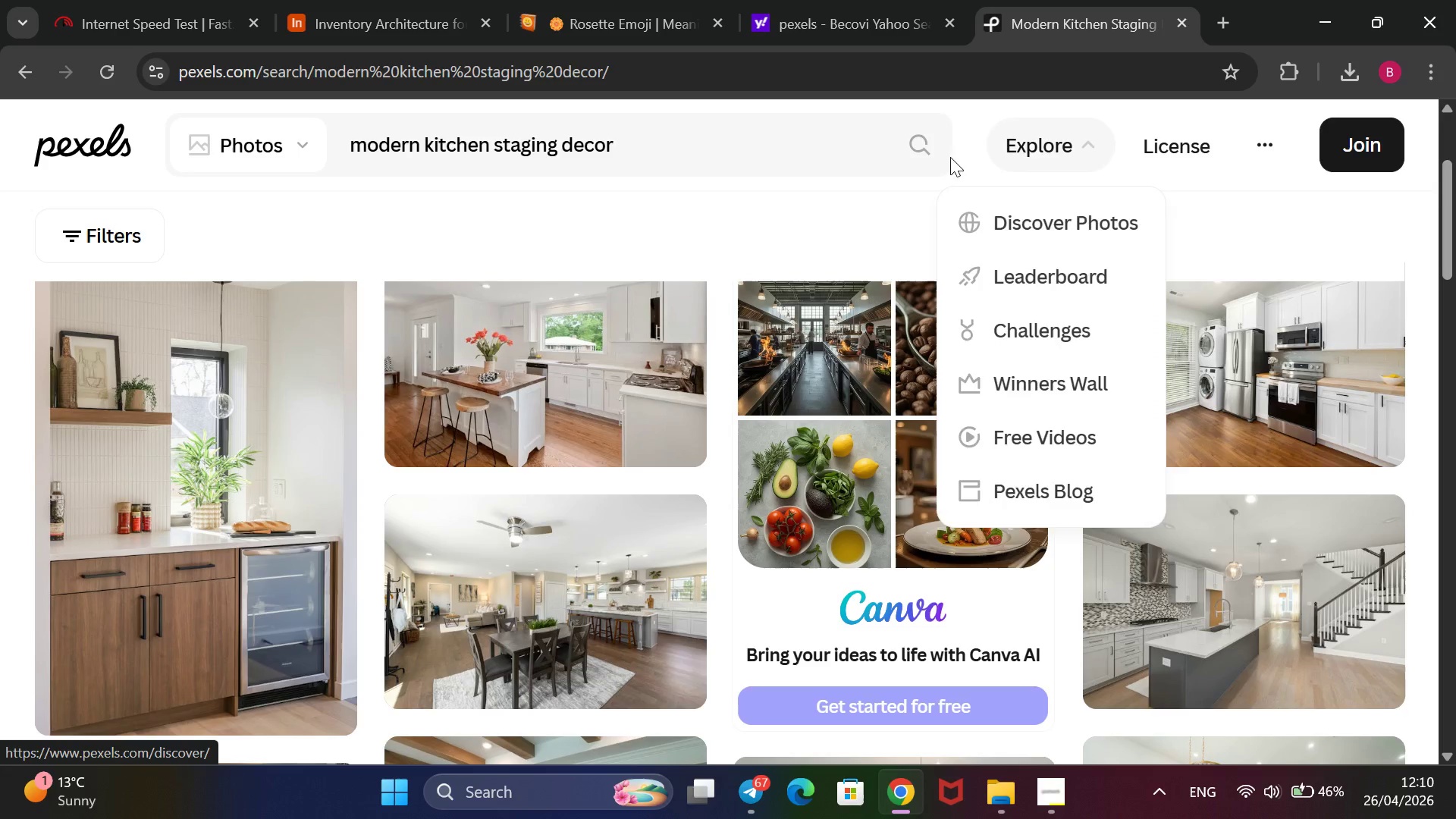 
left_click_drag(start_coordinate=[751, 135], to_coordinate=[259, 191])
 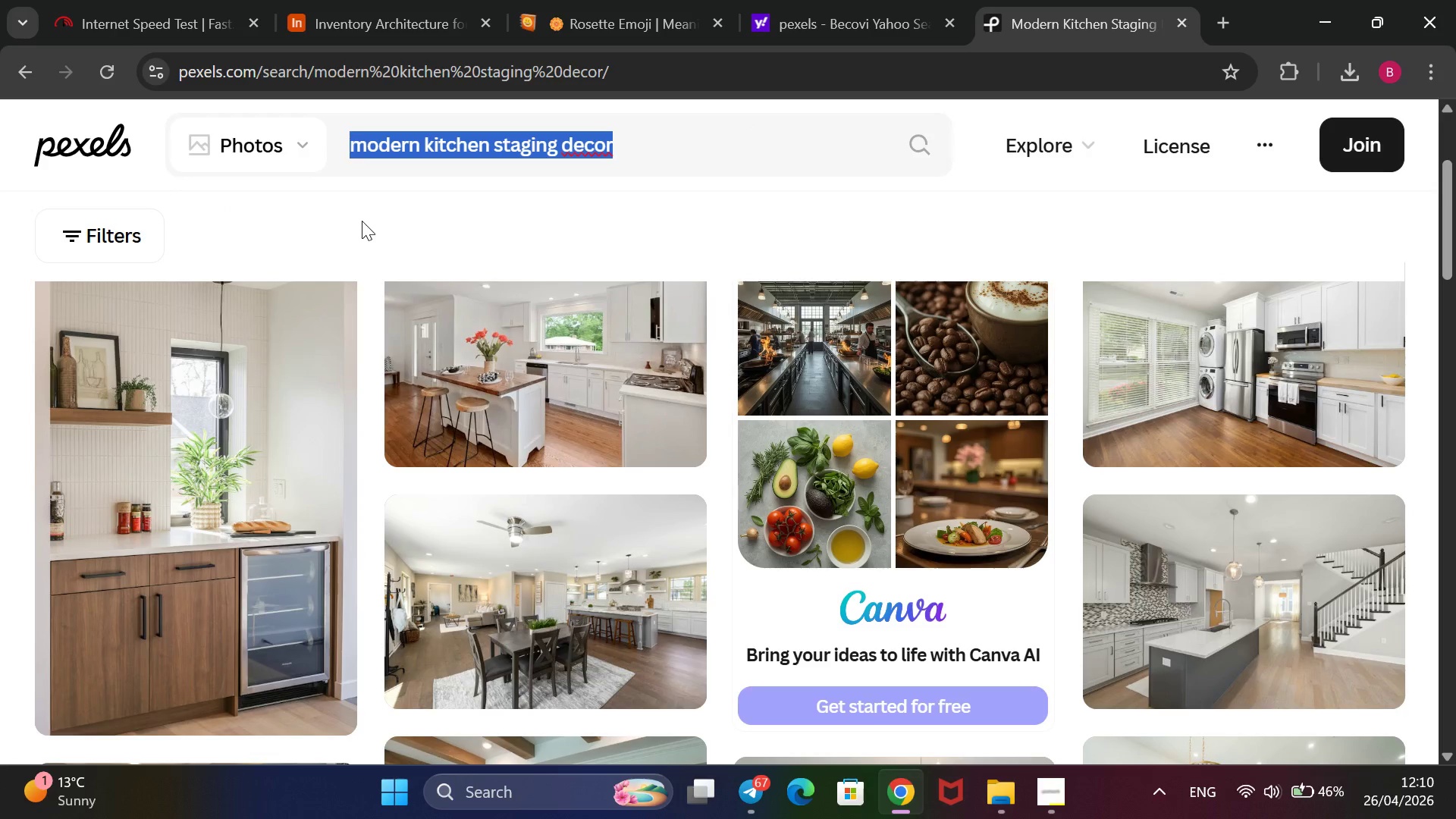 
key(Backspace)
 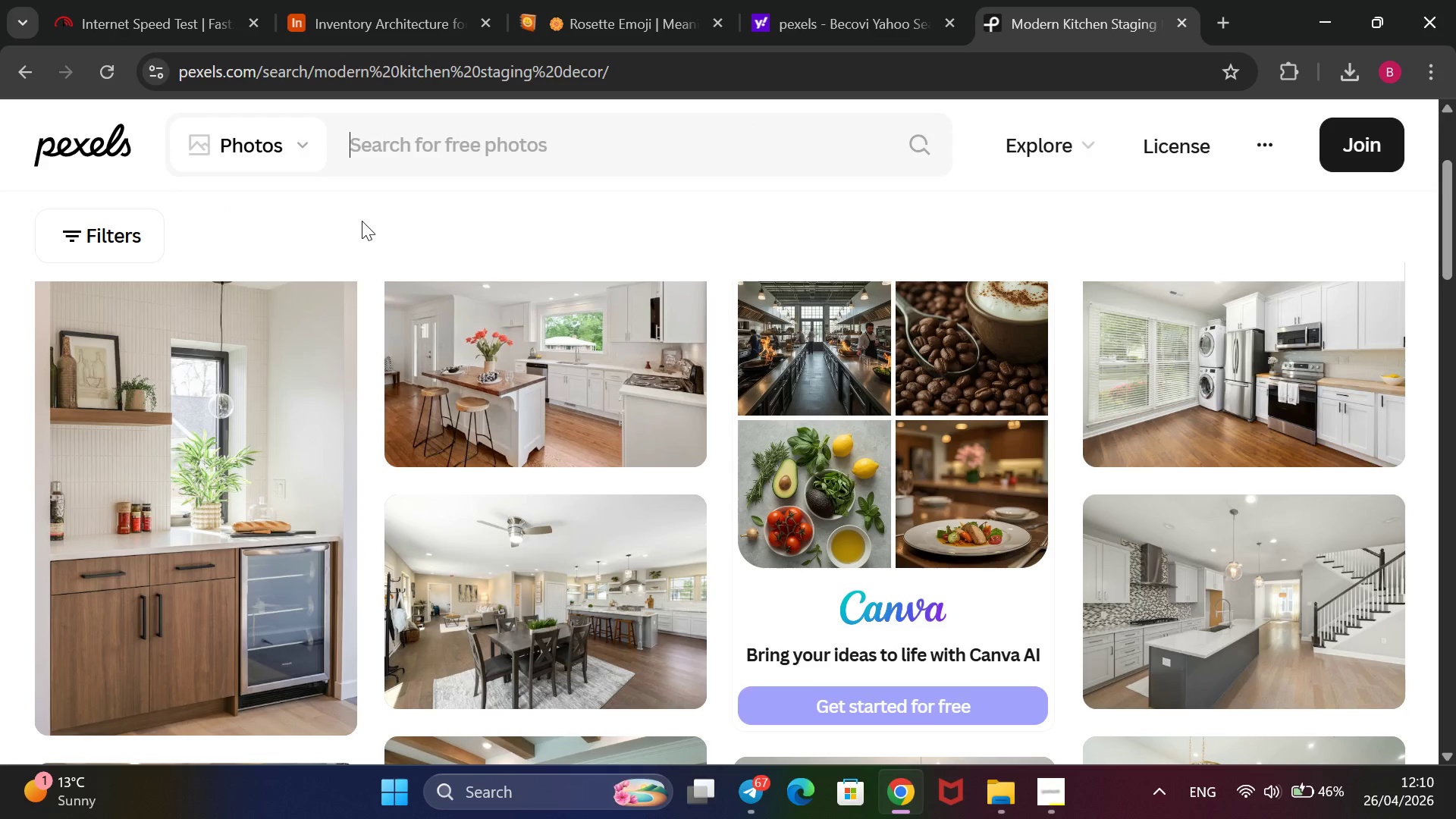 
wait(7.14)
 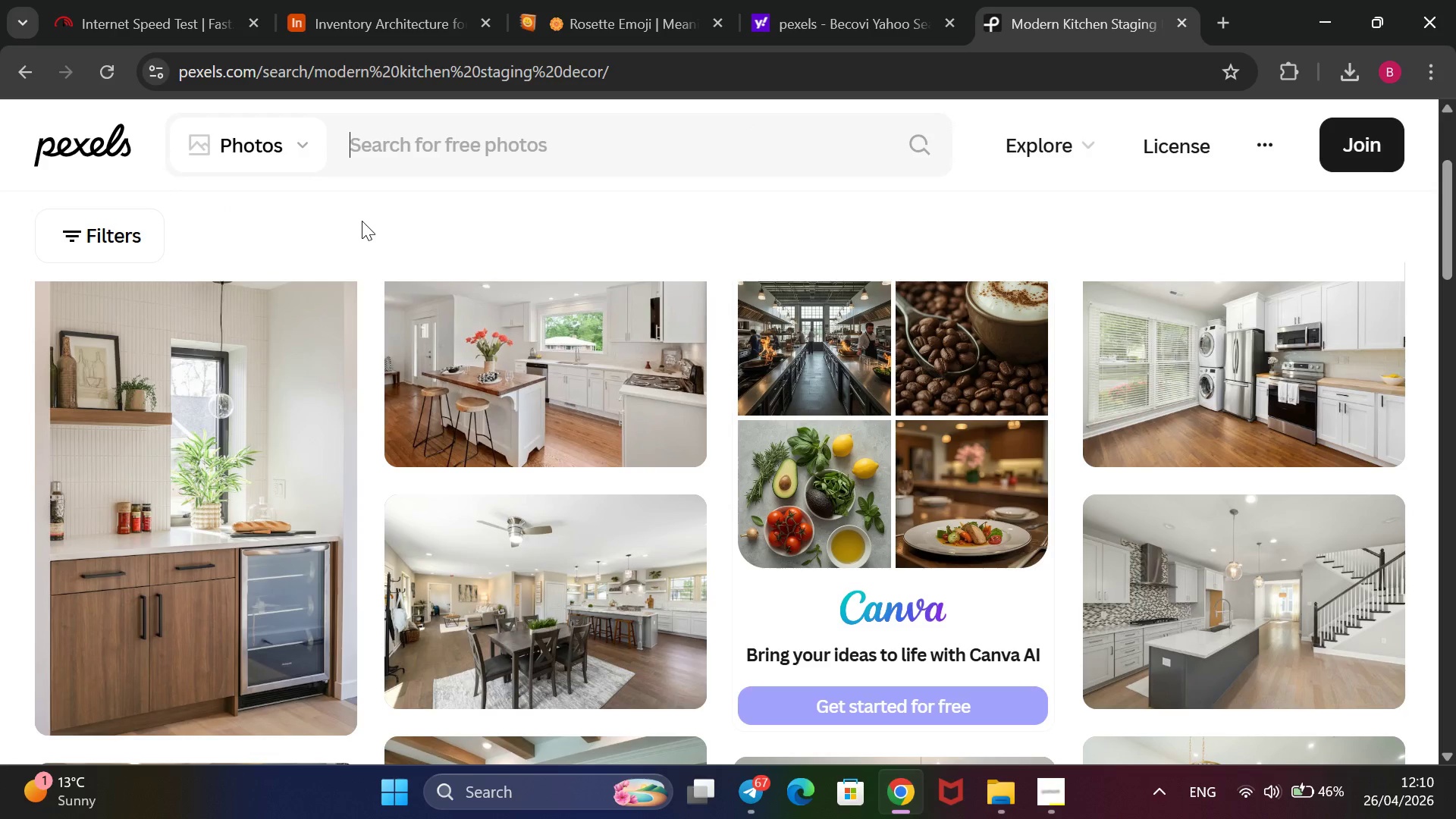 
type(apartment building exterioe)
key(Backspace)
type(r)
 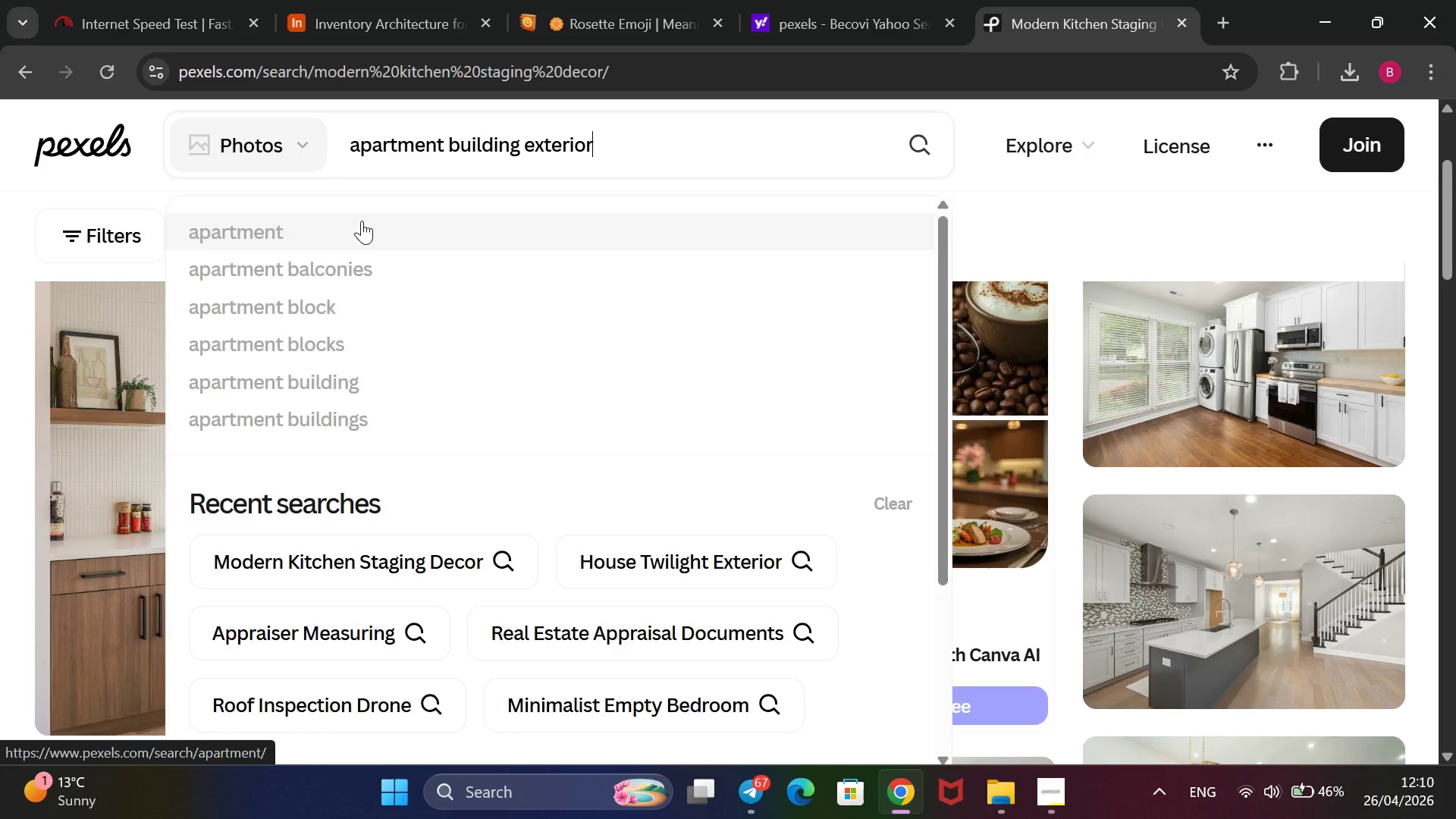 
key(Enter)
 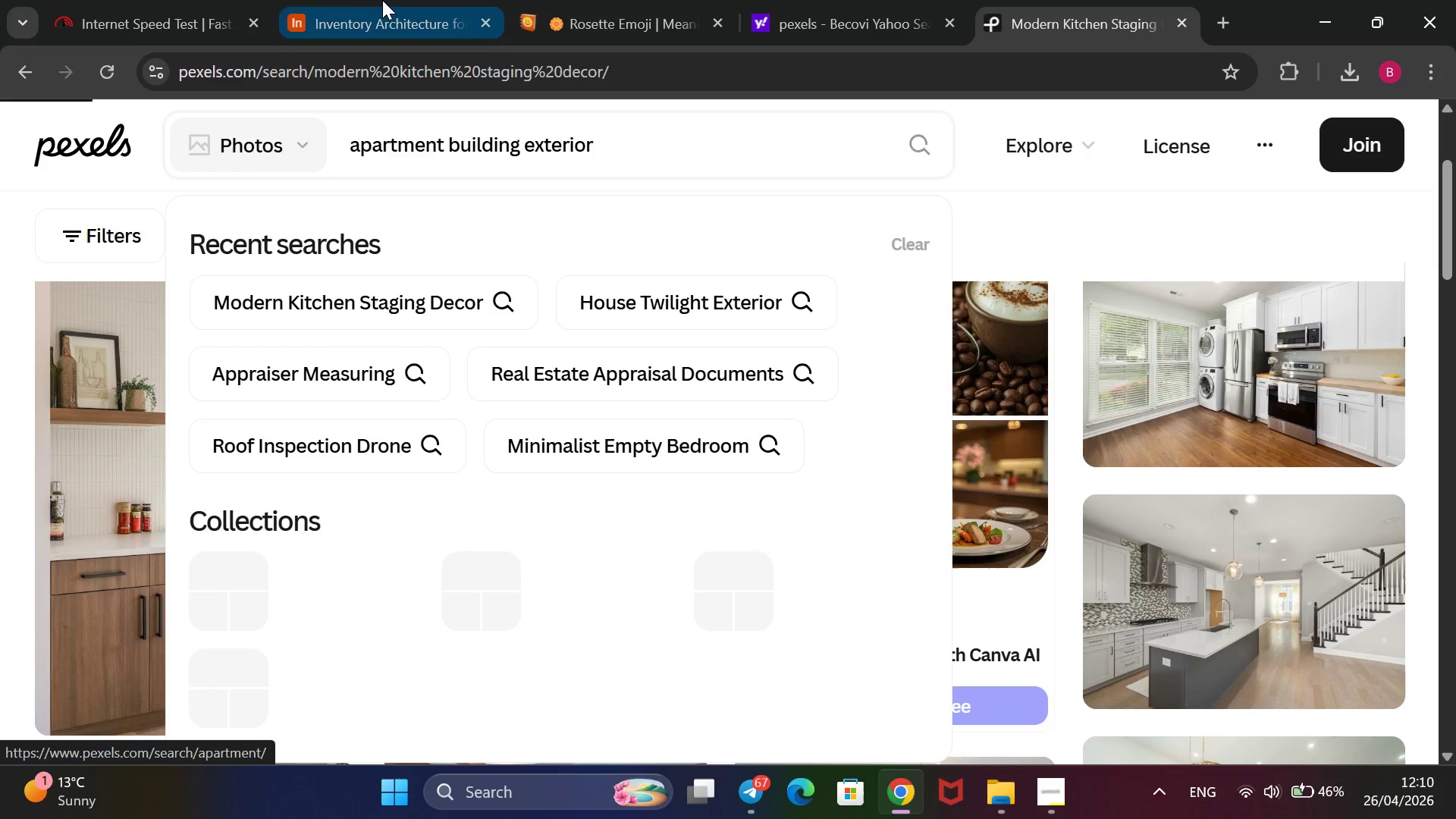 
left_click([381, 0])
 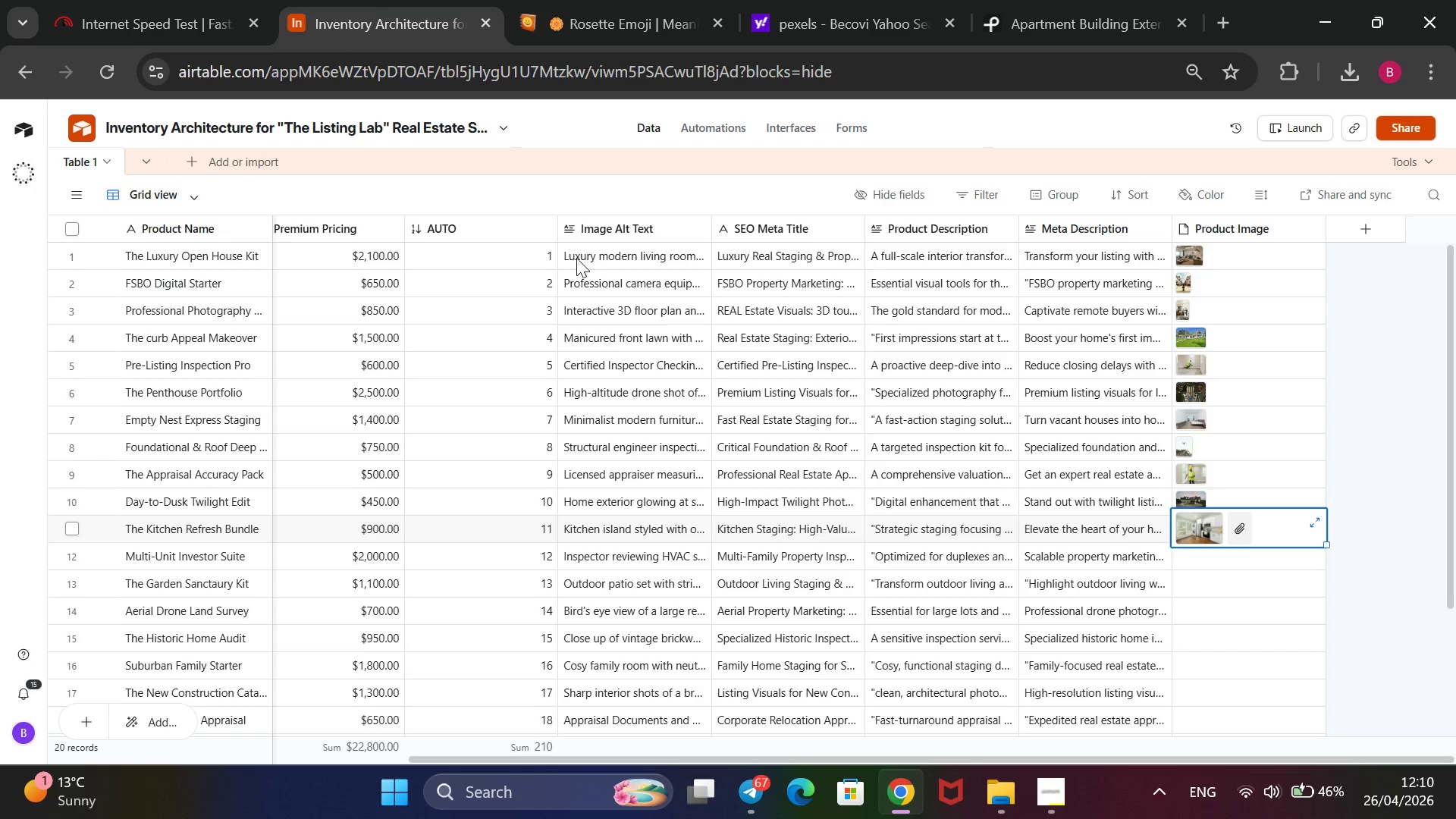 
wait(6.84)
 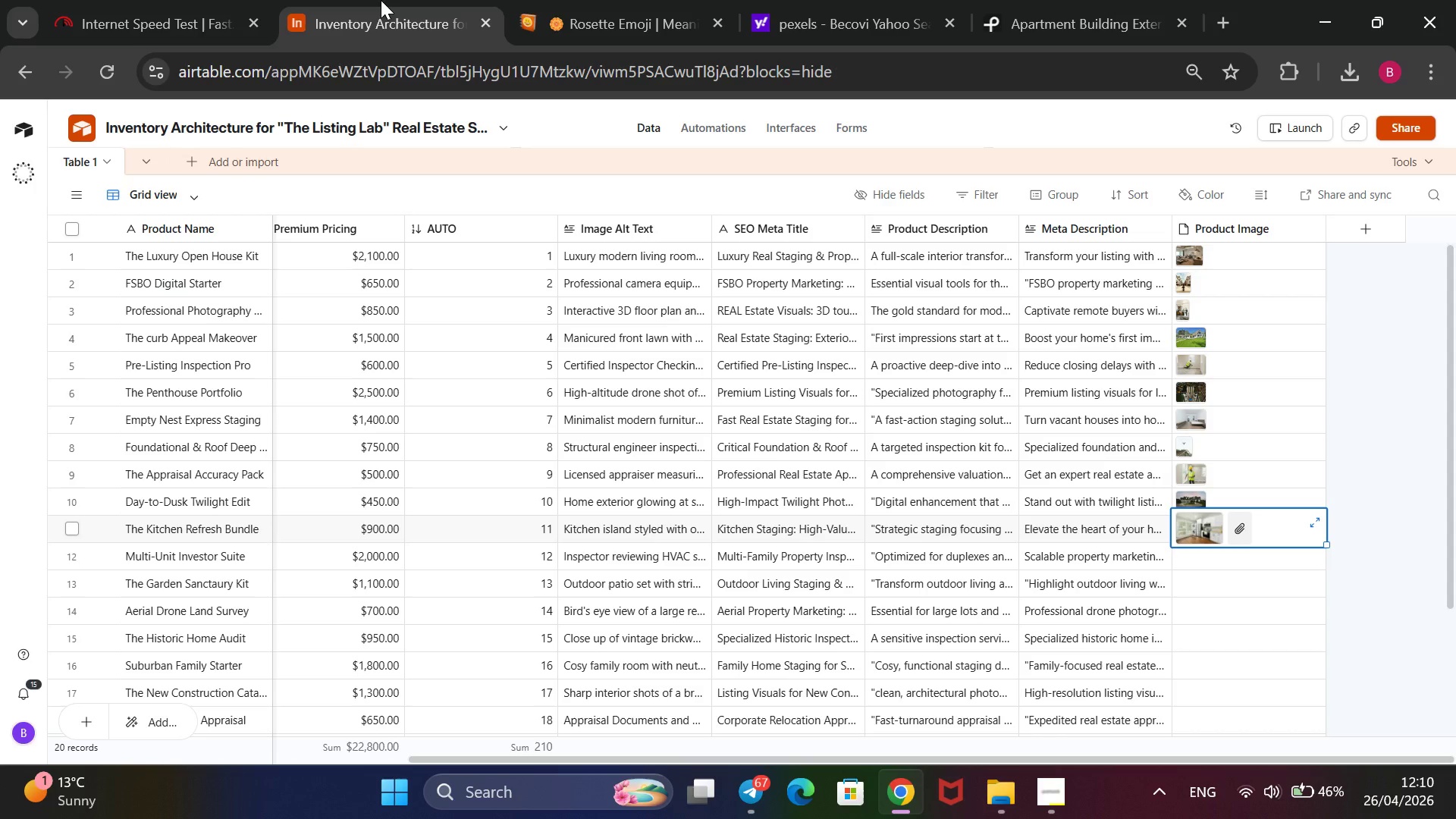 
left_click([1053, 5])
 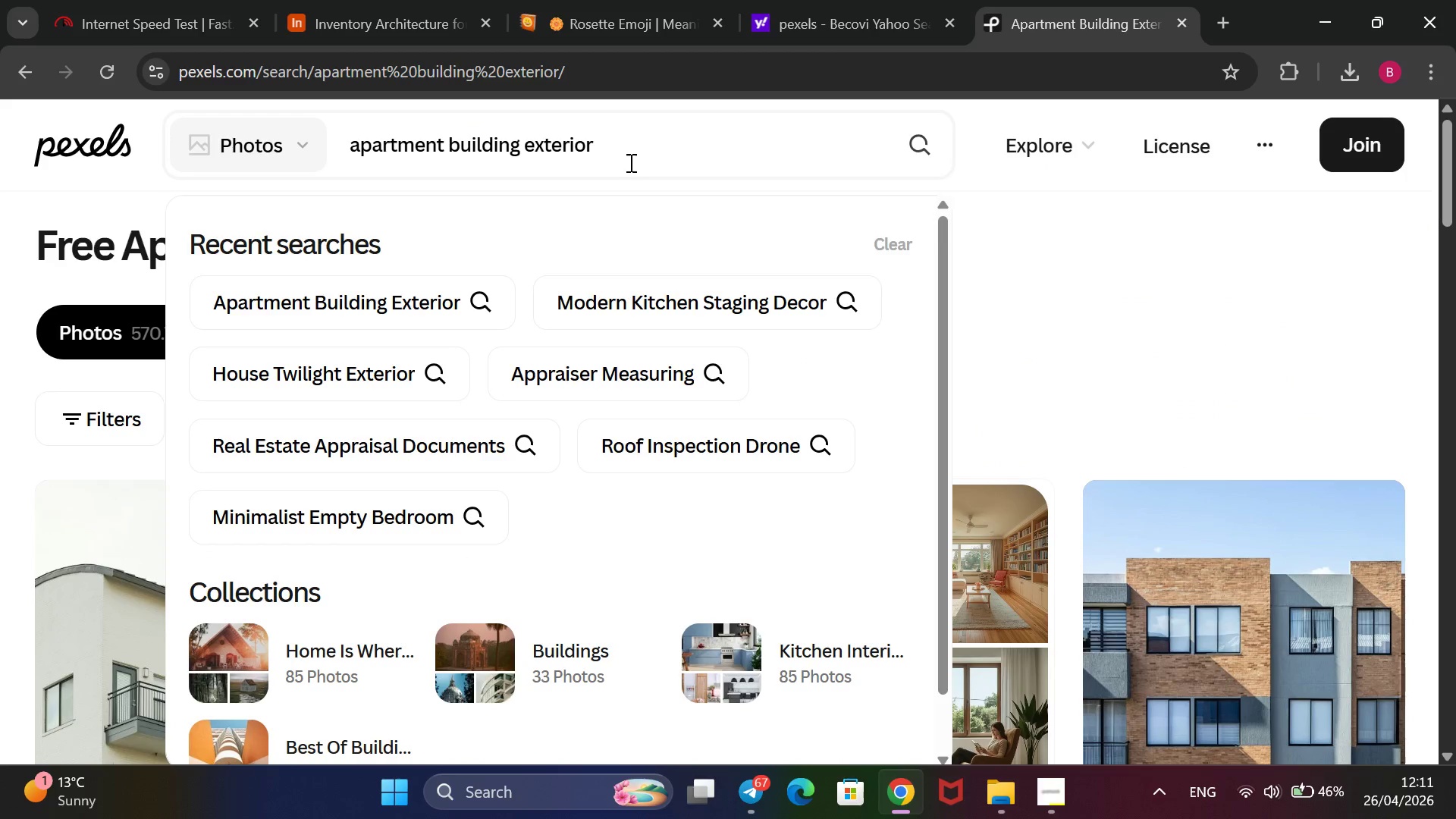 
left_click_drag(start_coordinate=[626, 156], to_coordinate=[348, 156])
 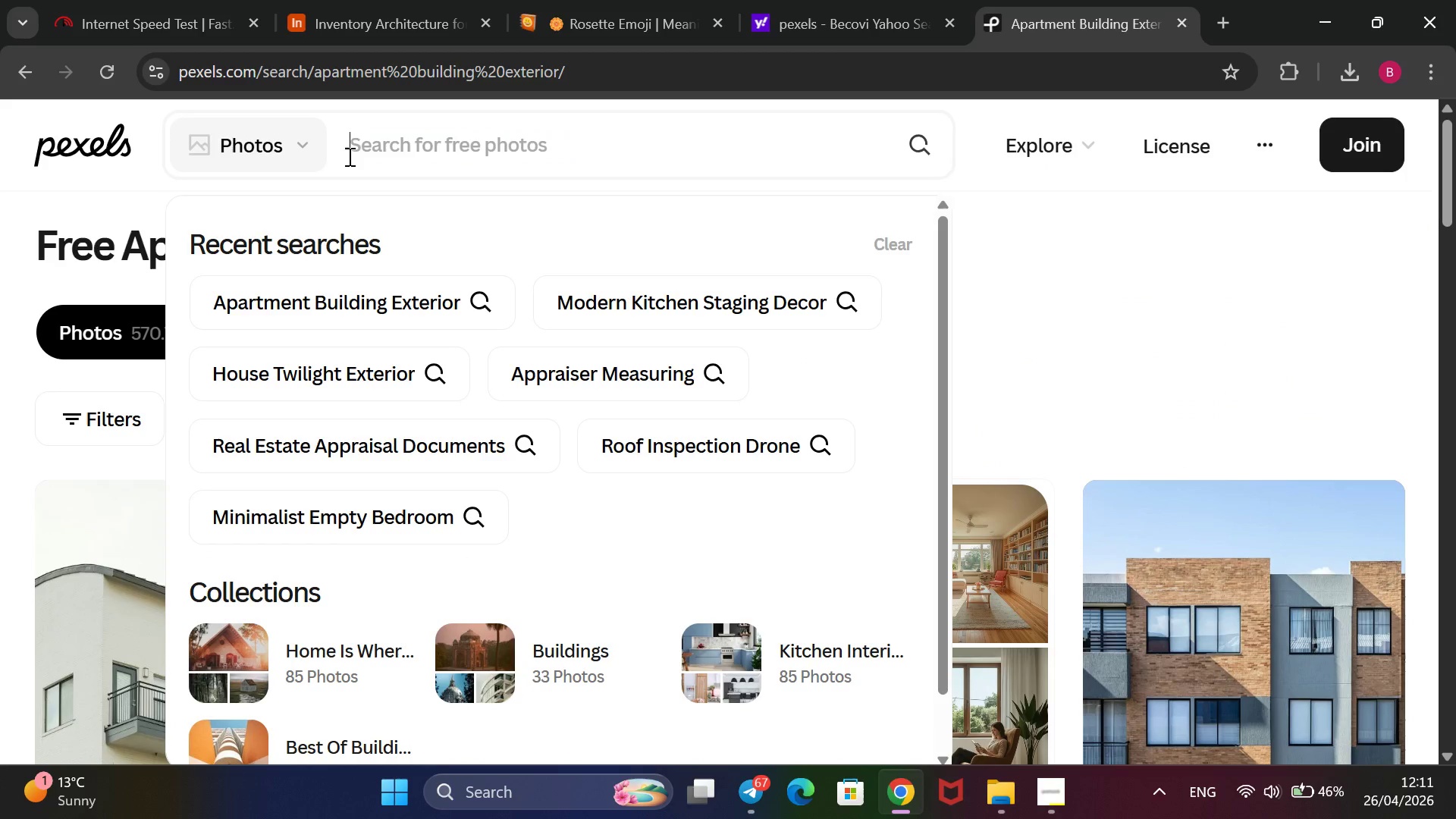 
key(Backspace)
type(inspector reviewing HVAC)
 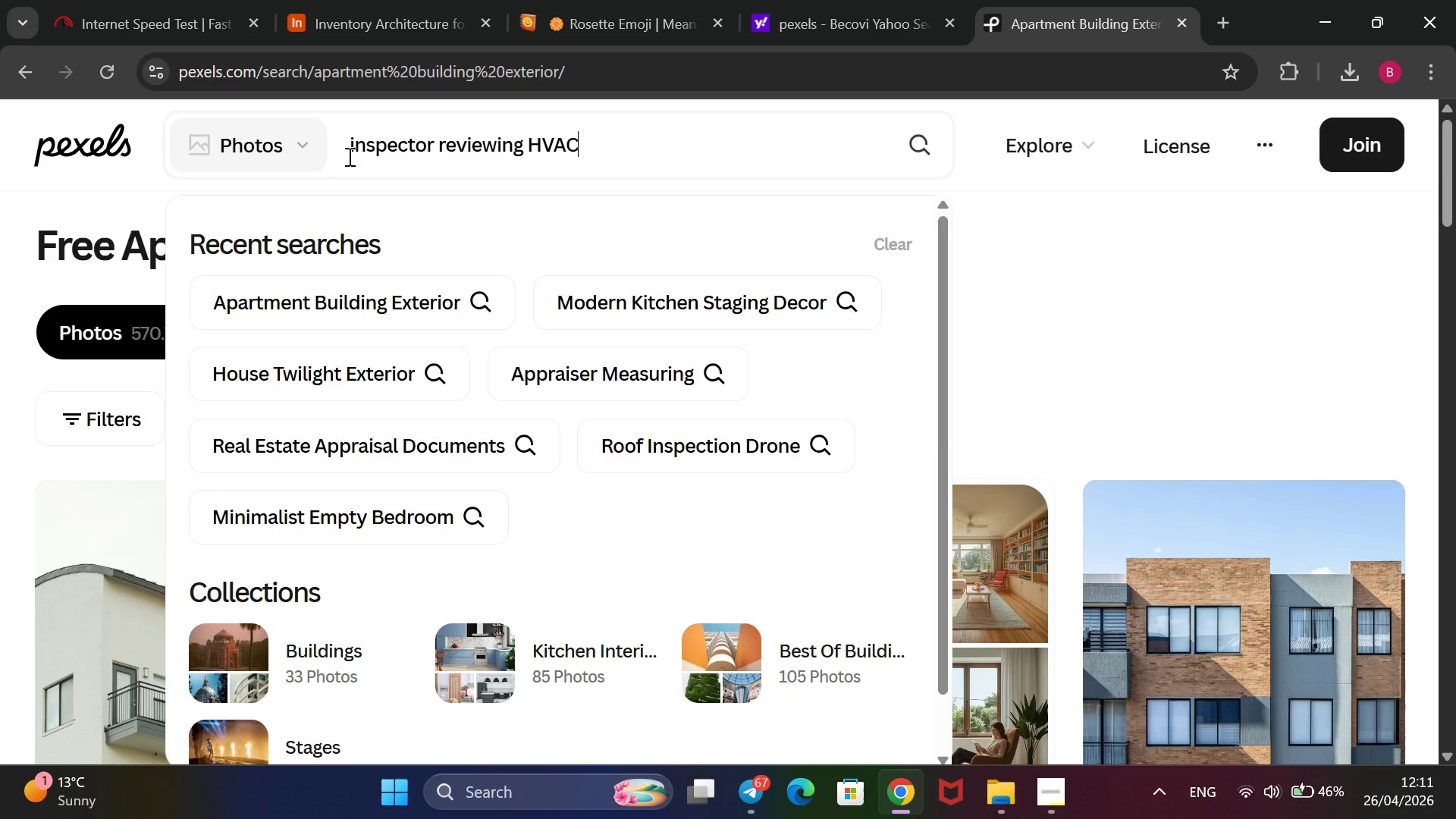 
key(Enter)
 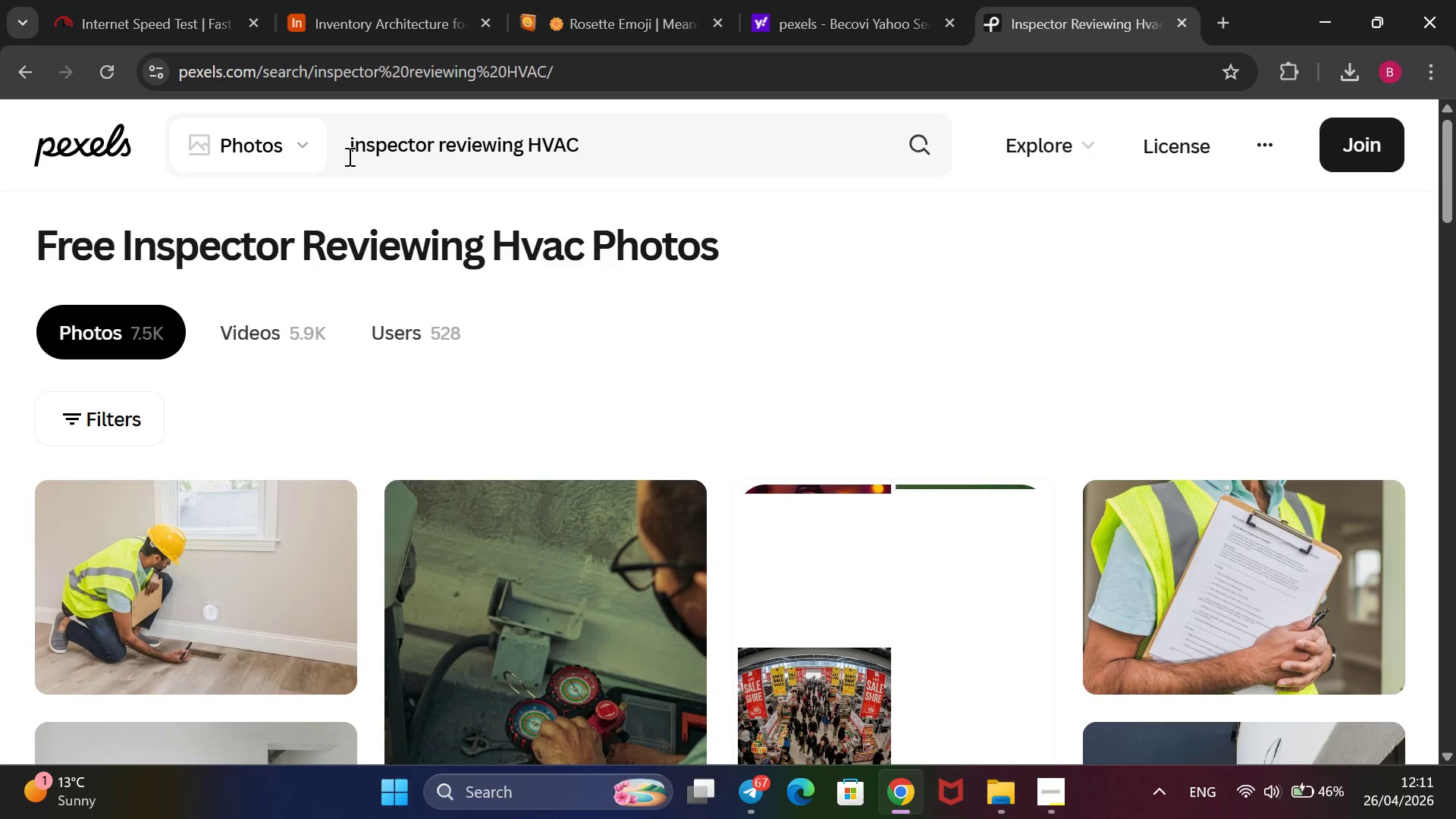 
wait(6.98)
 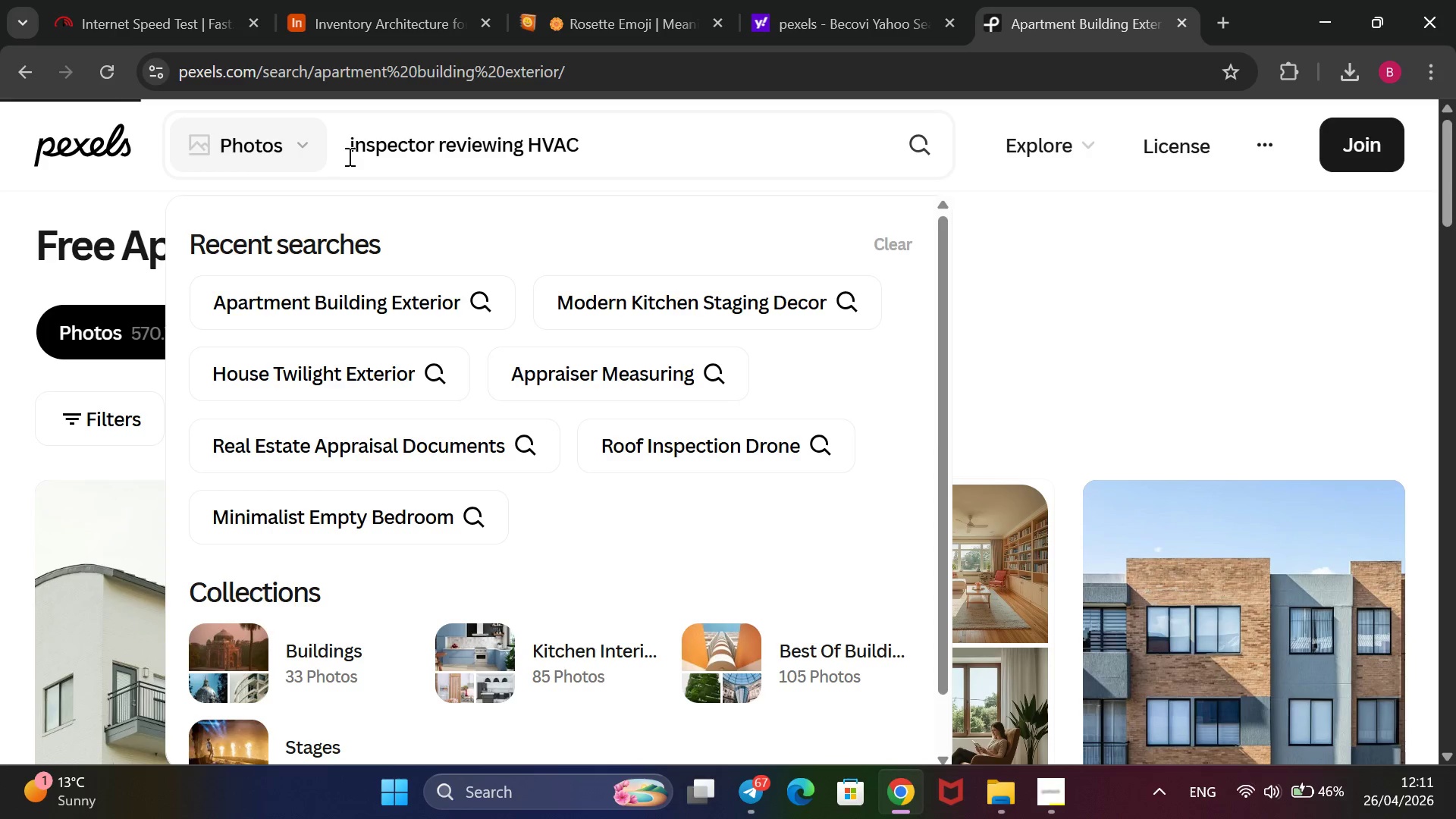 
scroll: coordinate [755, 326], scroll_direction: down, amount: 6.0
 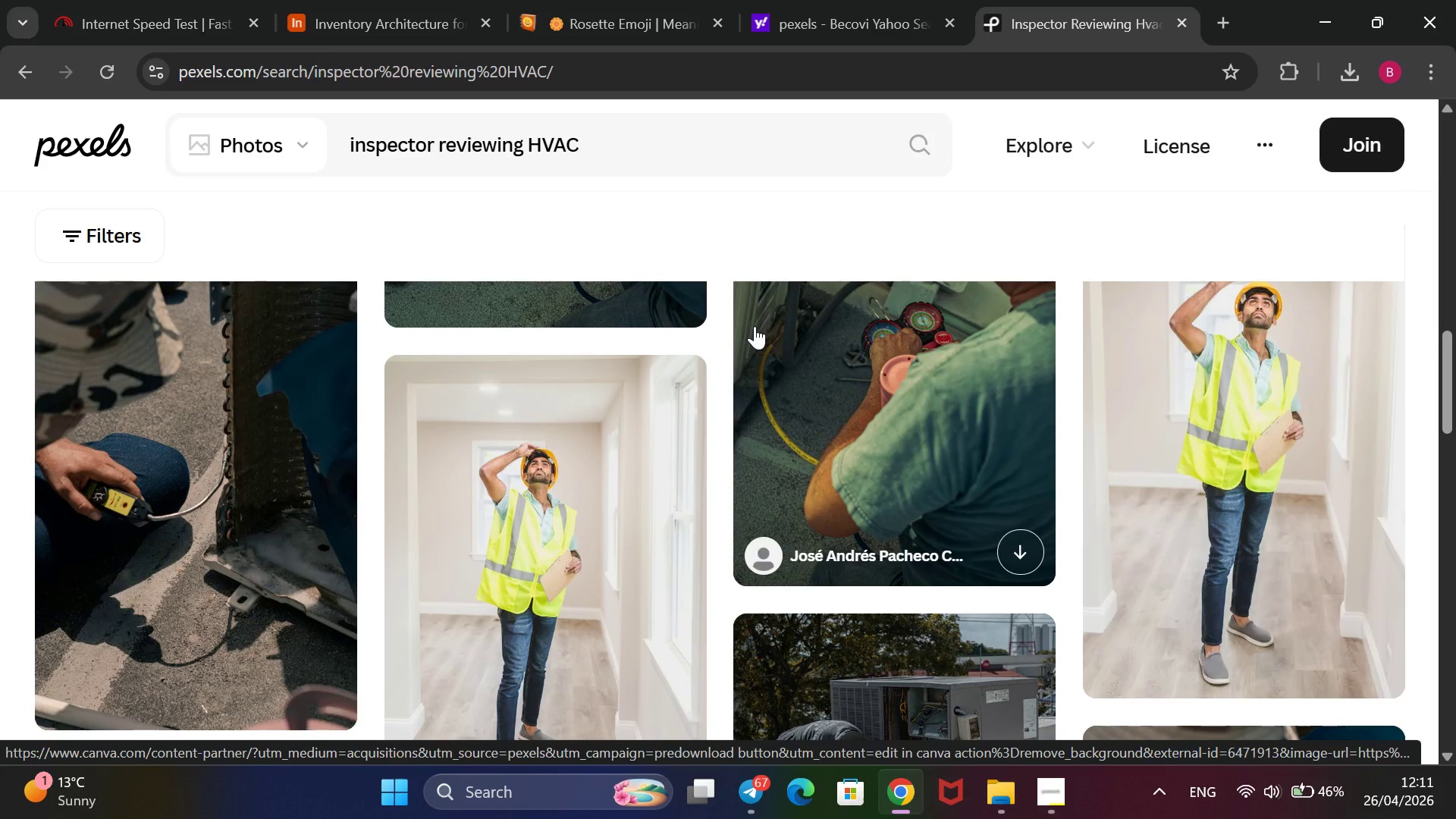 
scroll: coordinate [755, 326], scroll_direction: up, amount: 1.0
 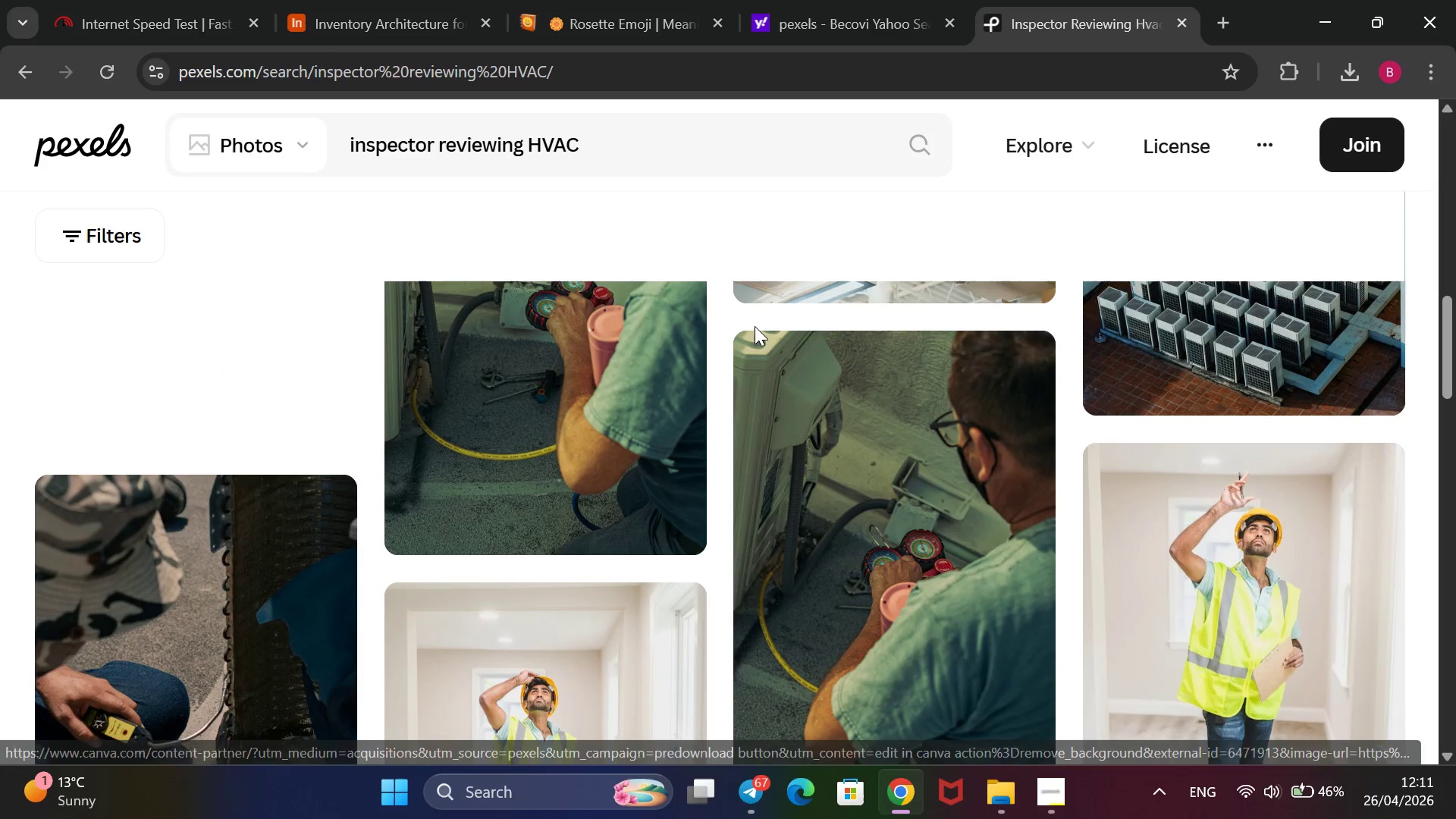 
scroll: coordinate [642, 655], scroll_direction: down, amount: 15.0
 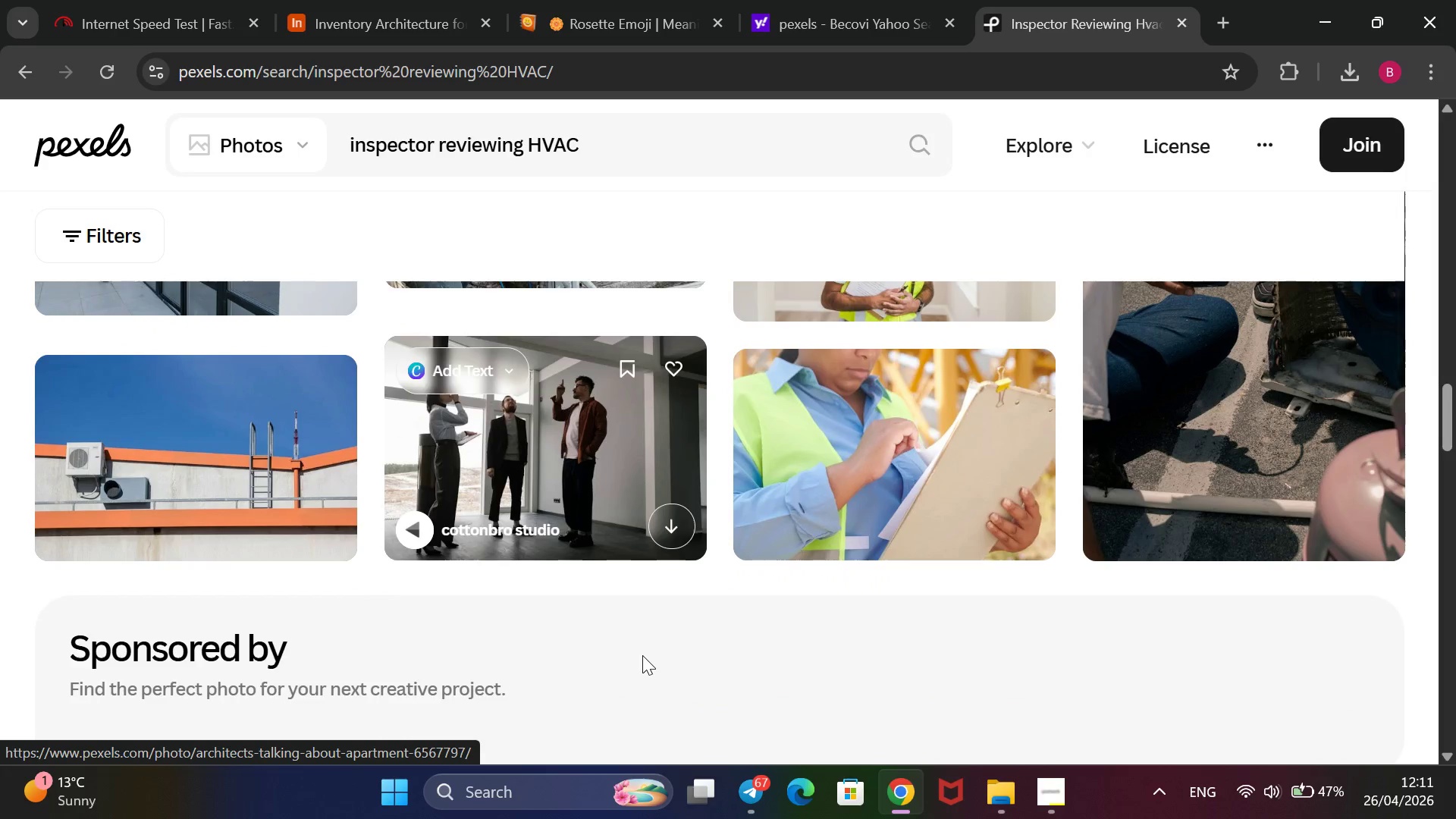 
scroll: coordinate [642, 655], scroll_direction: up, amount: 4.0
 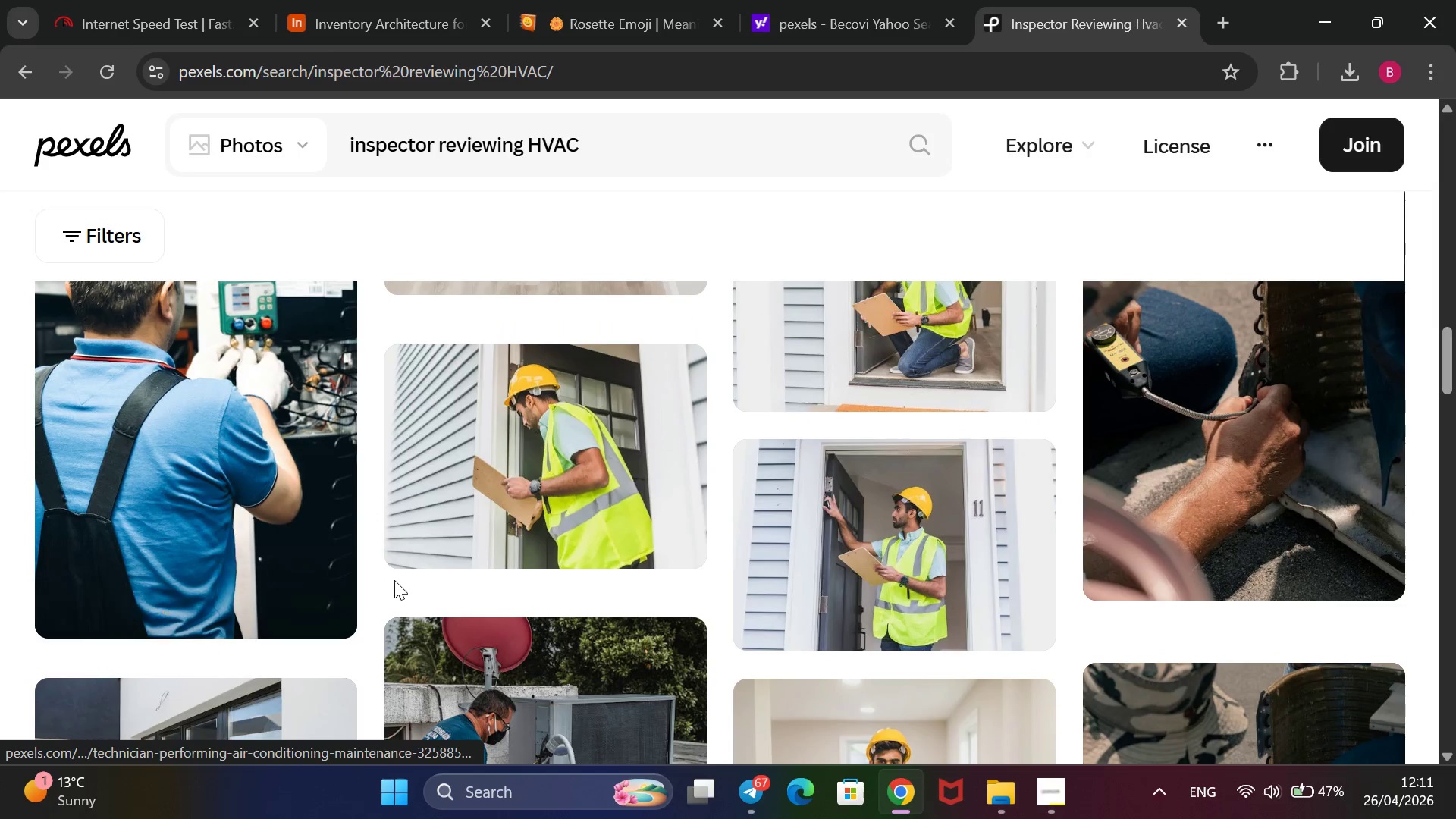 
mouse_move([634, 536])
 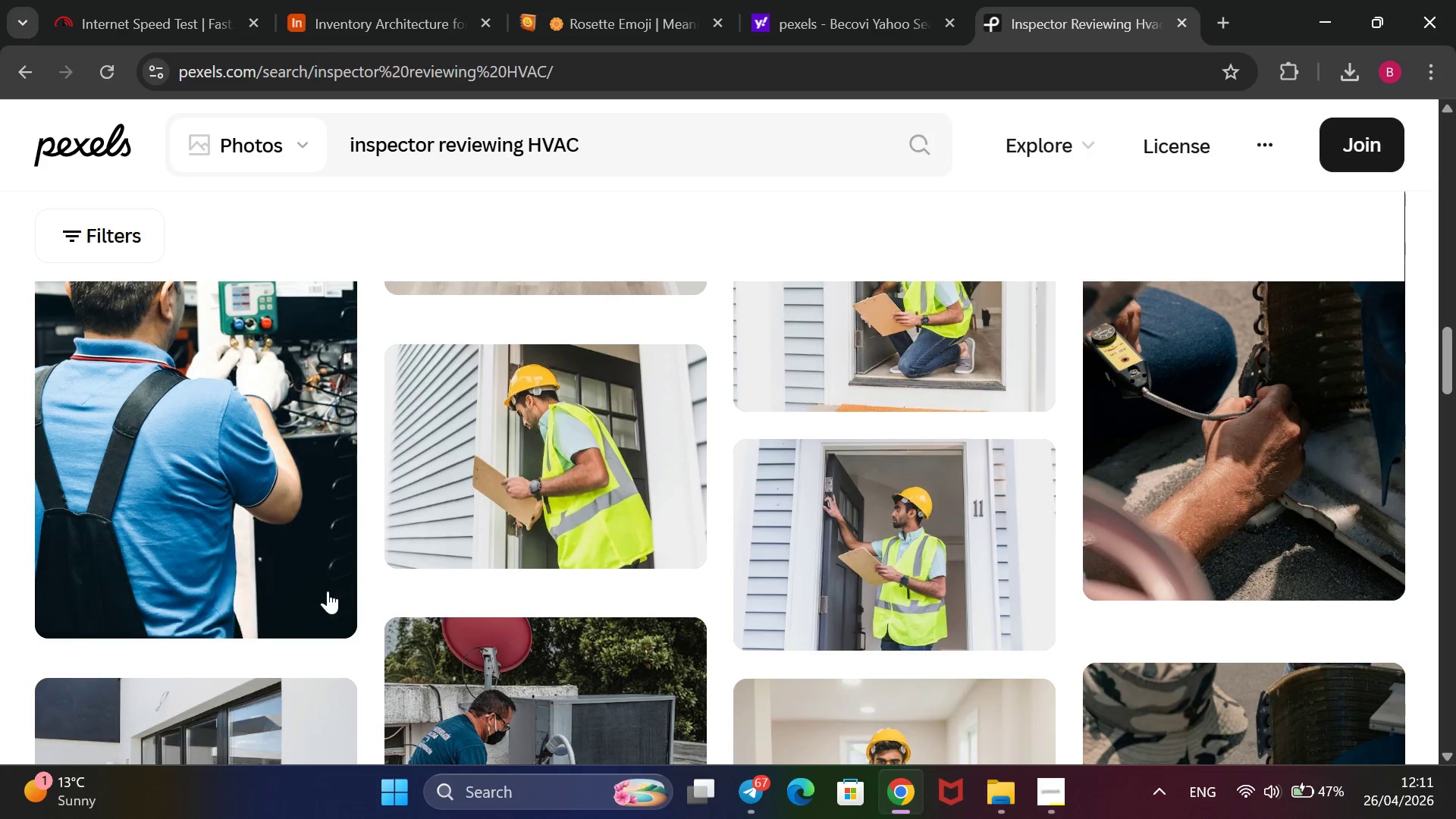 
left_click([319, 596])
 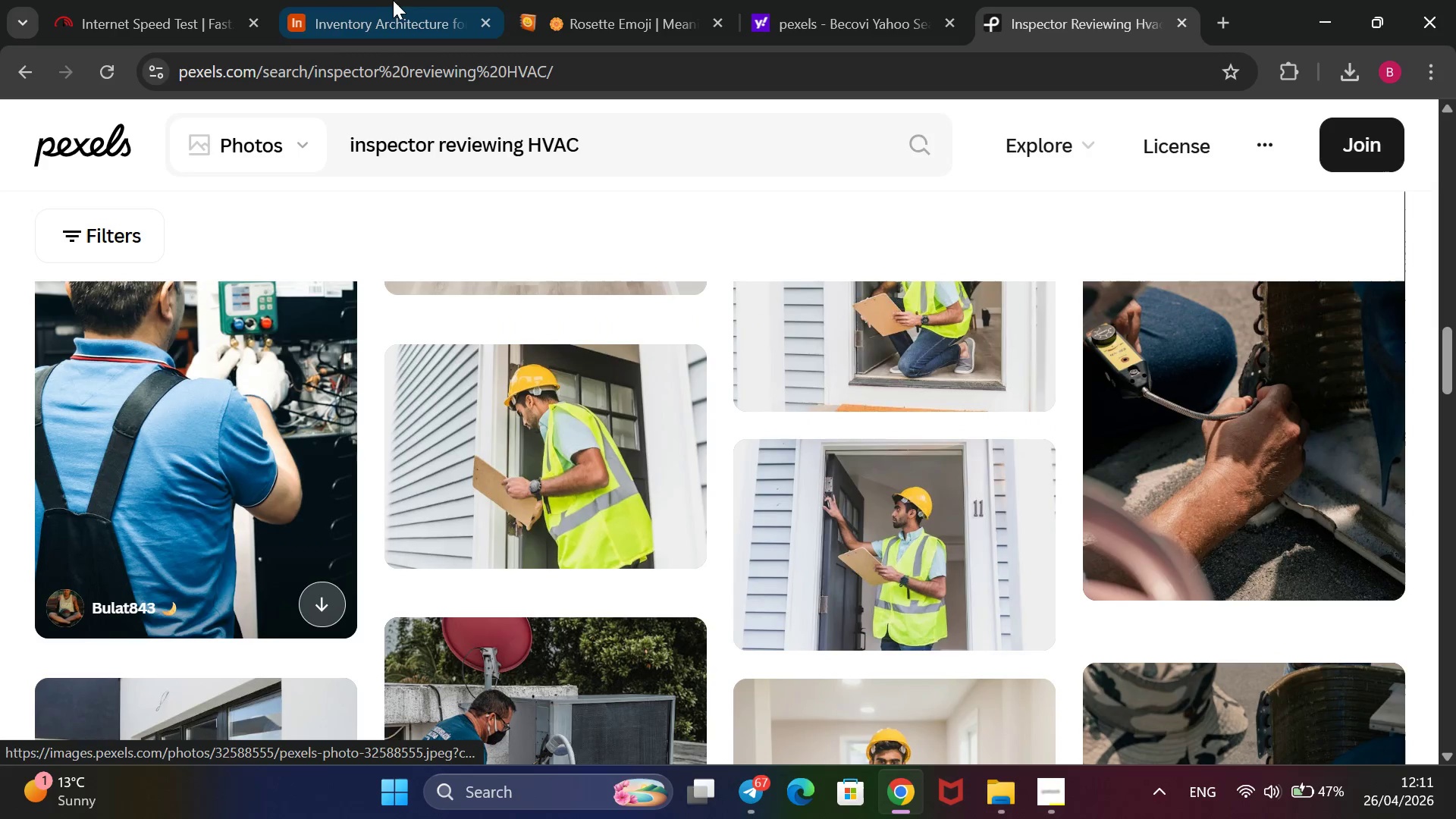 
left_click([395, 0])
 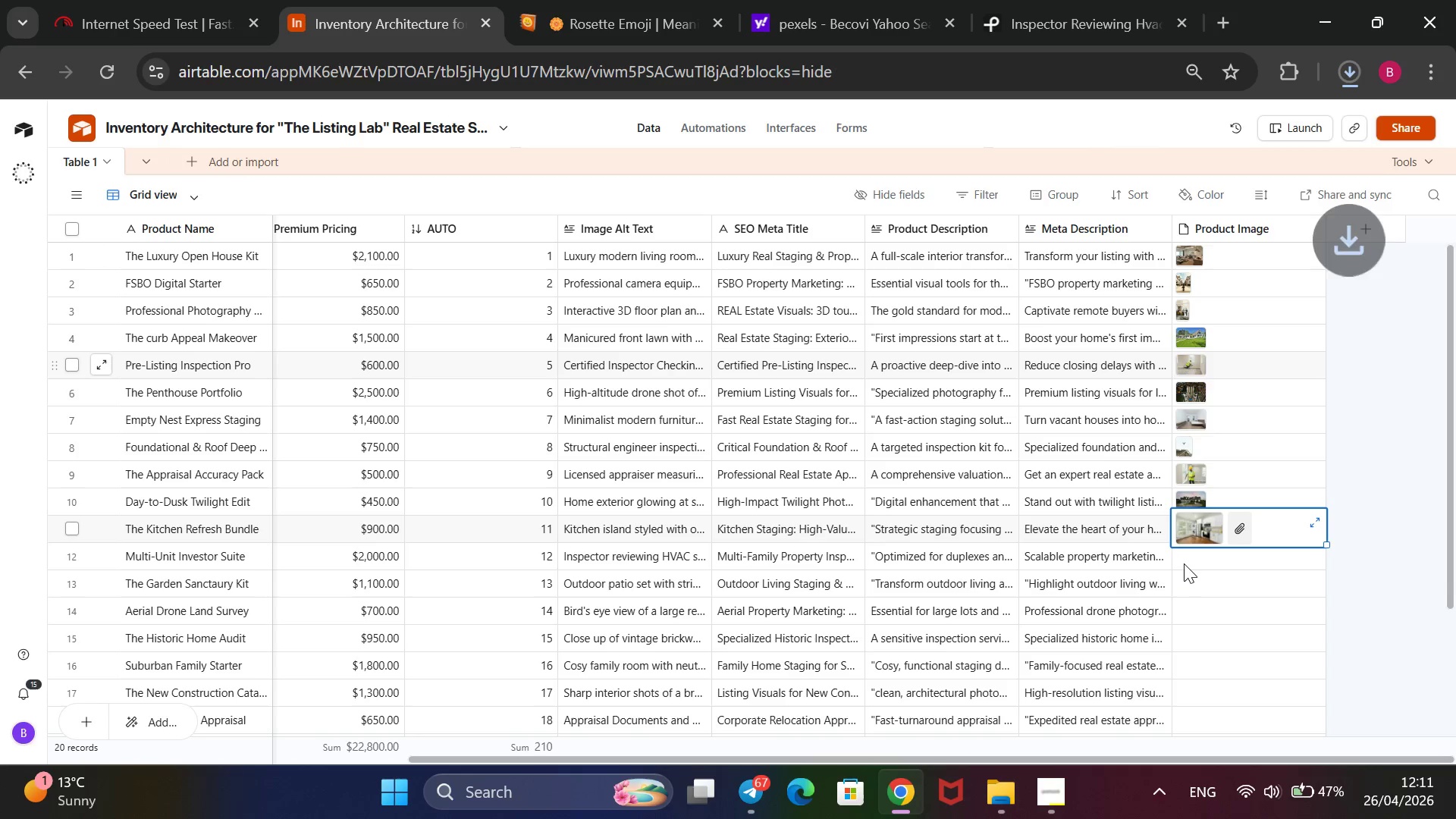 
left_click([1184, 563])
 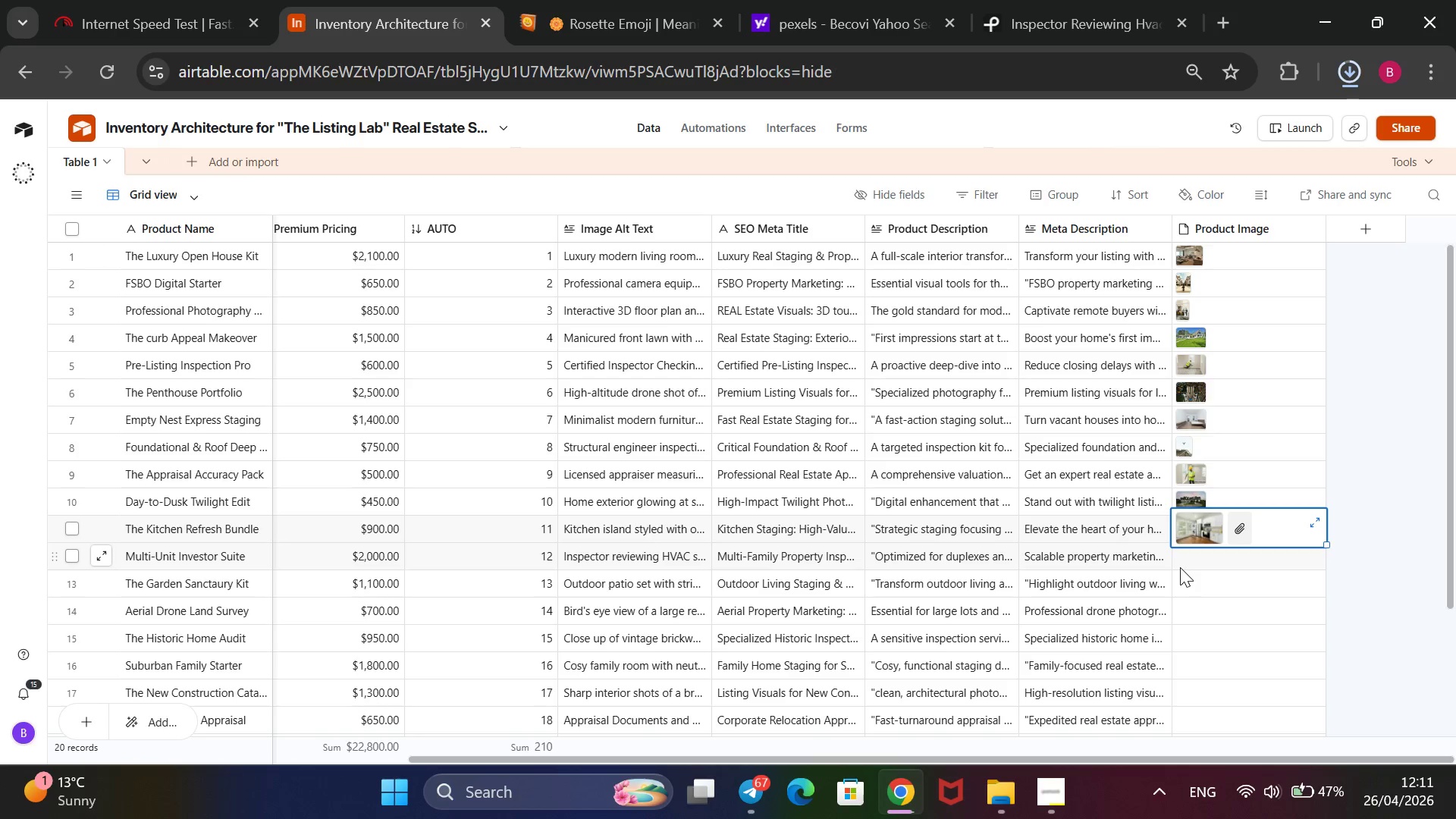 
left_click([1184, 561])
 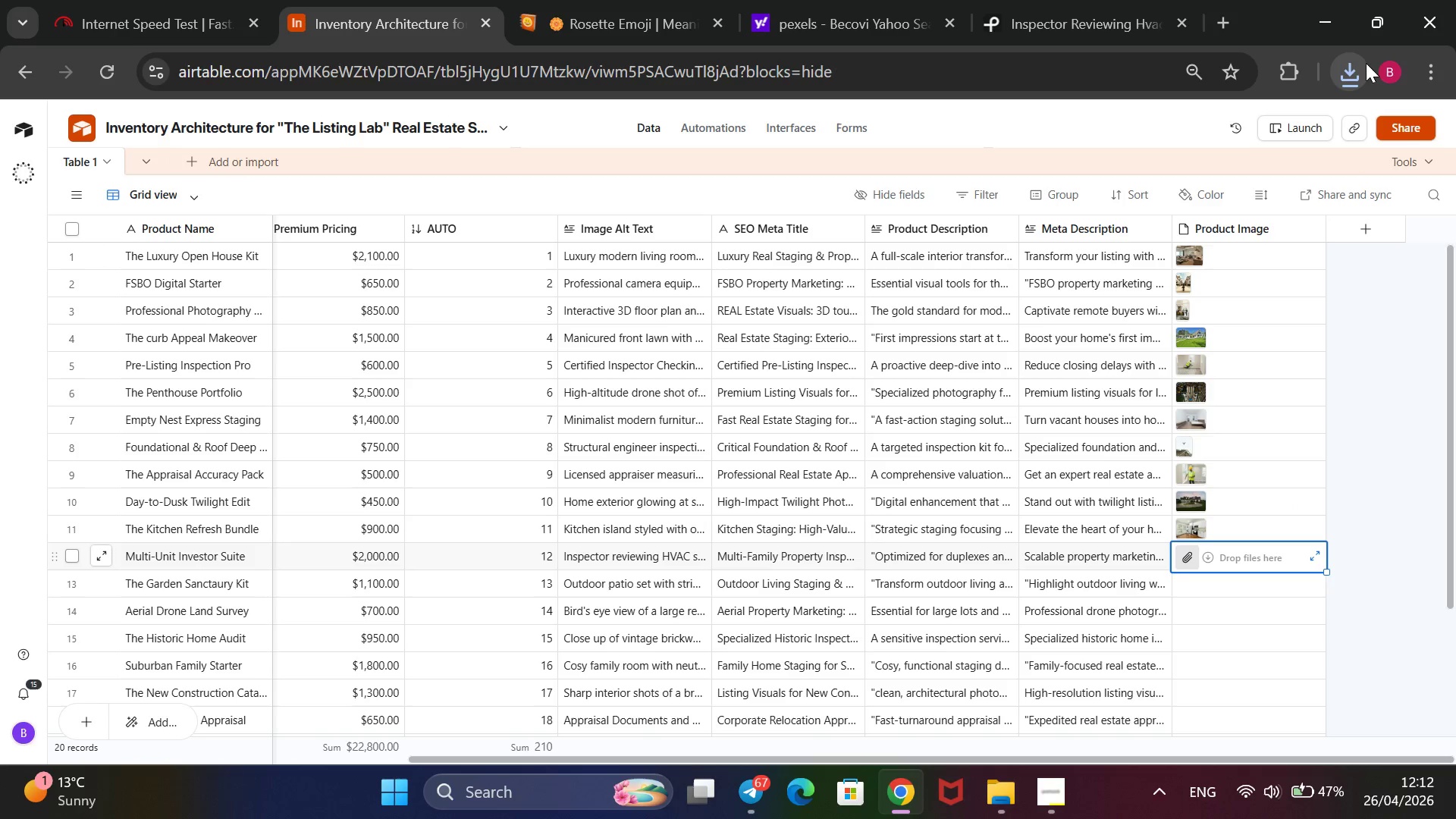 
left_click([1351, 69])
 